 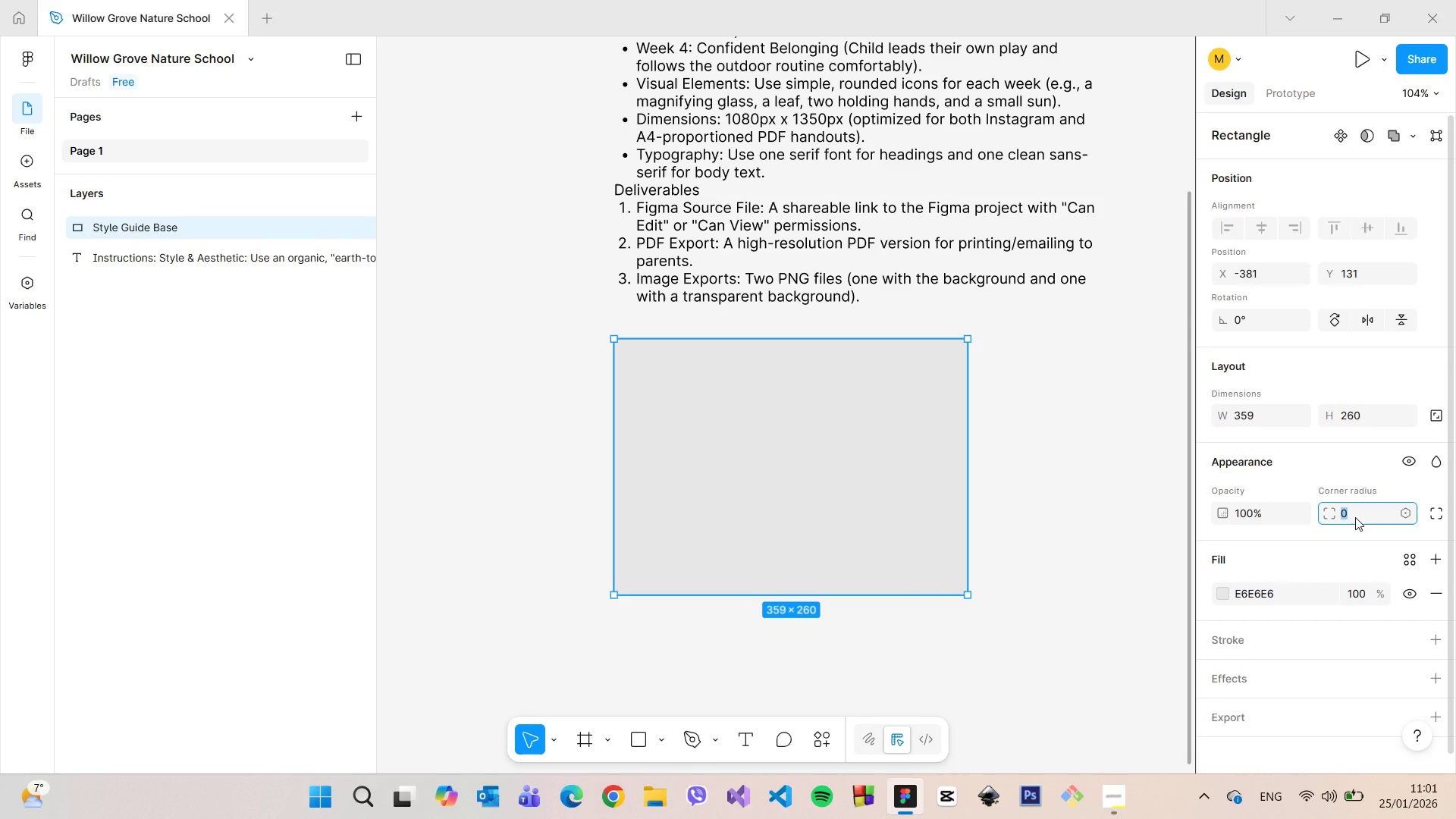 
type(15)
 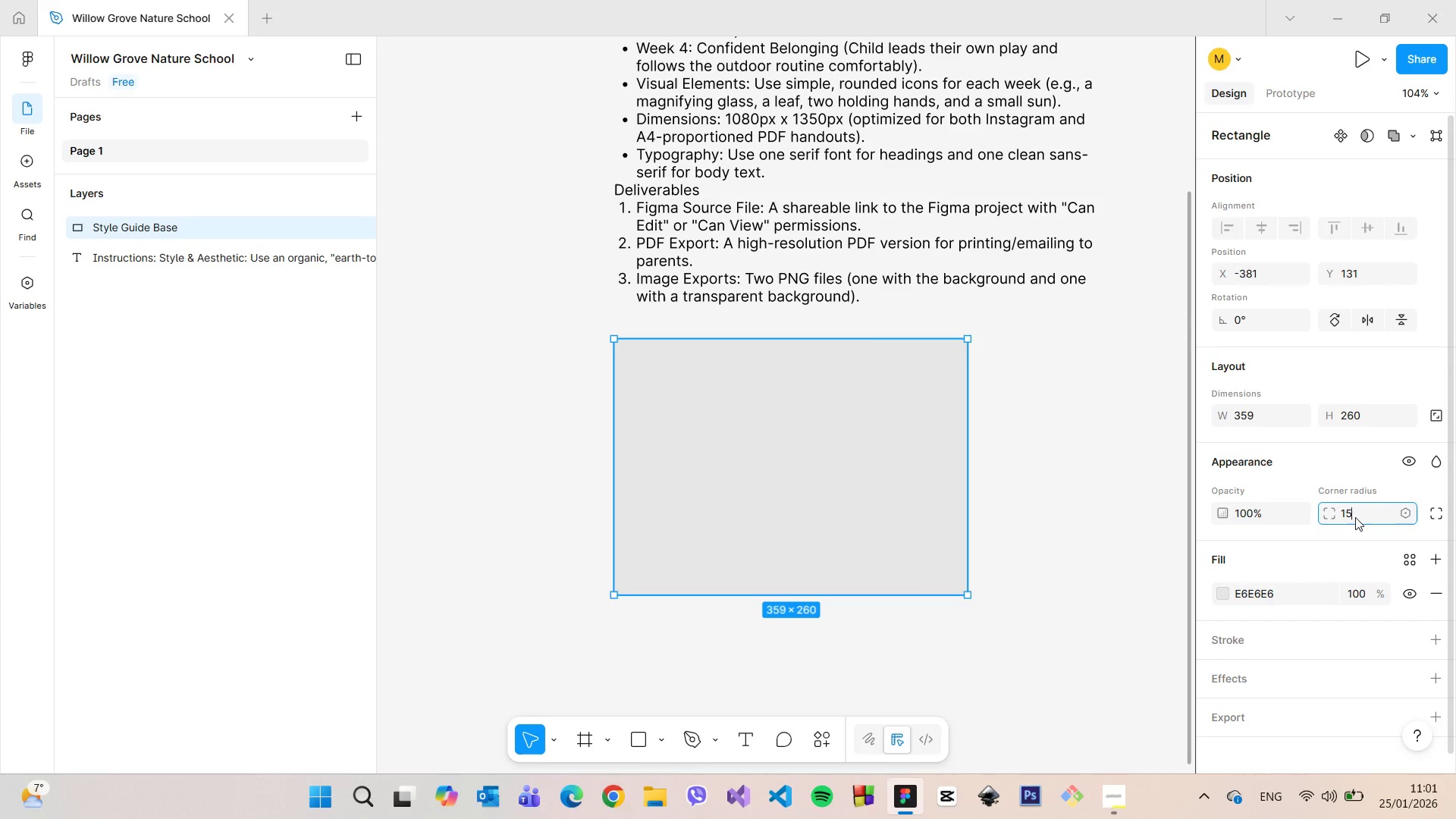 
key(Enter)
 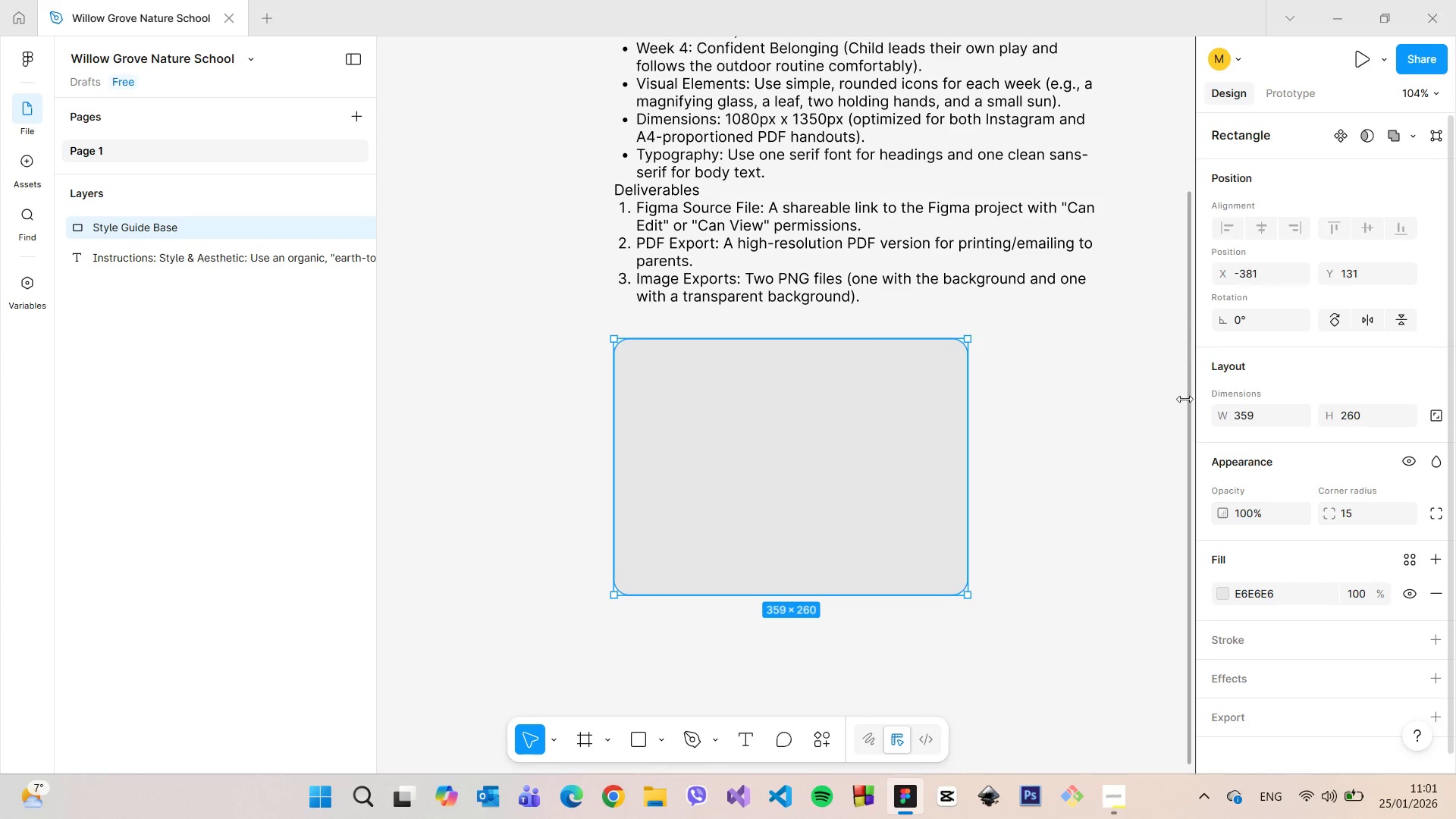 
left_click([1093, 361])
 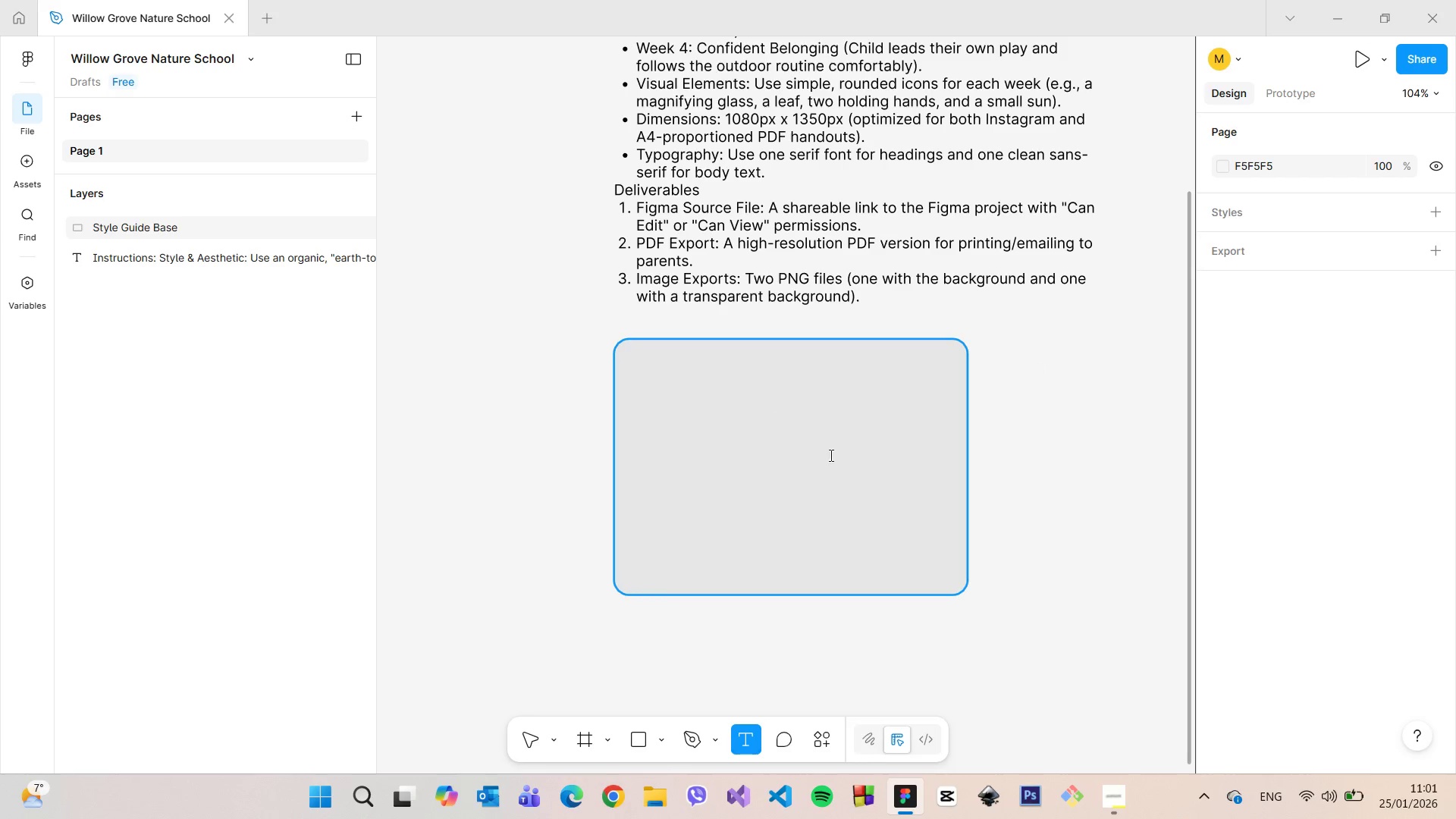 
type(Style Guie)
 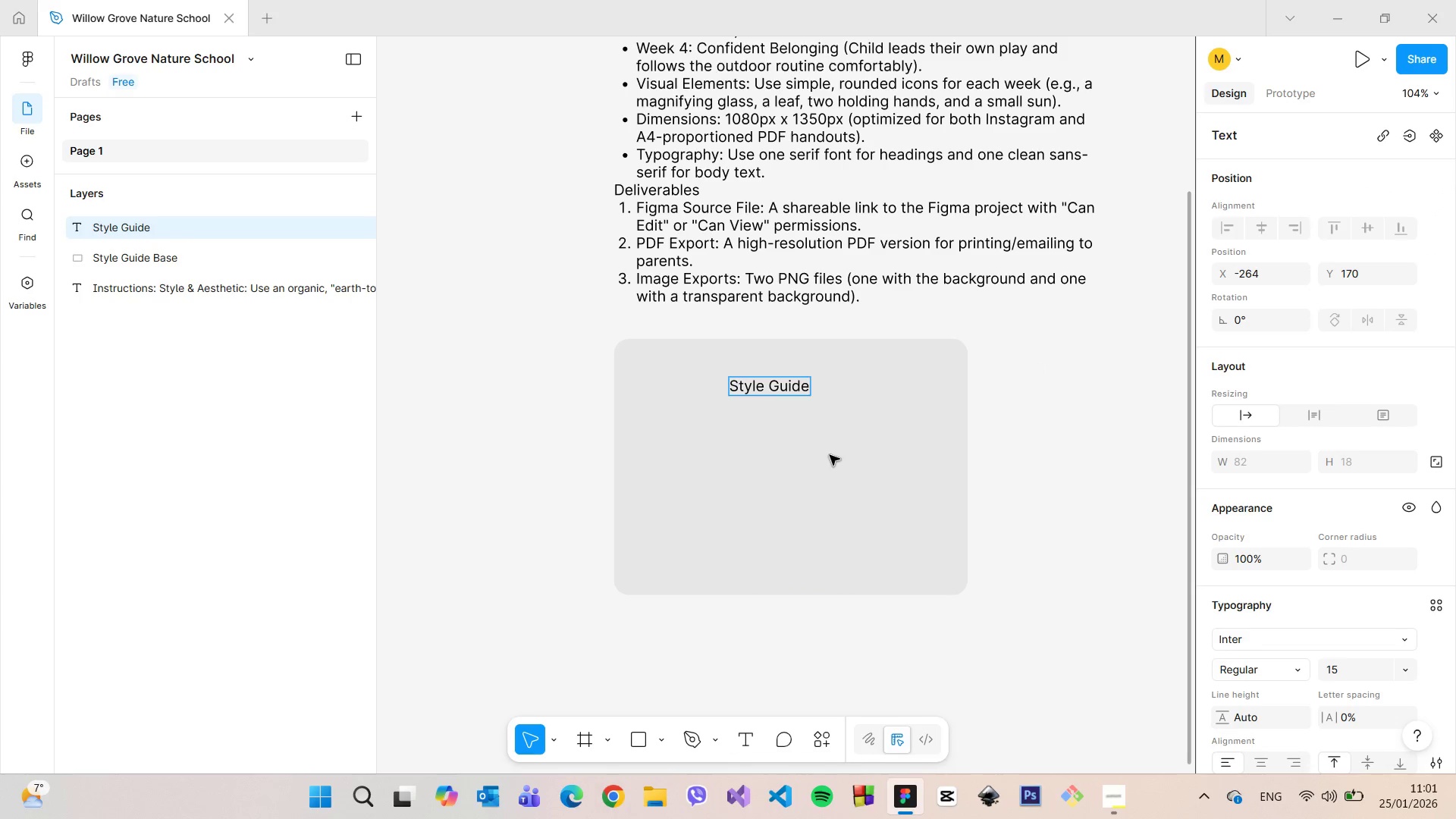 
 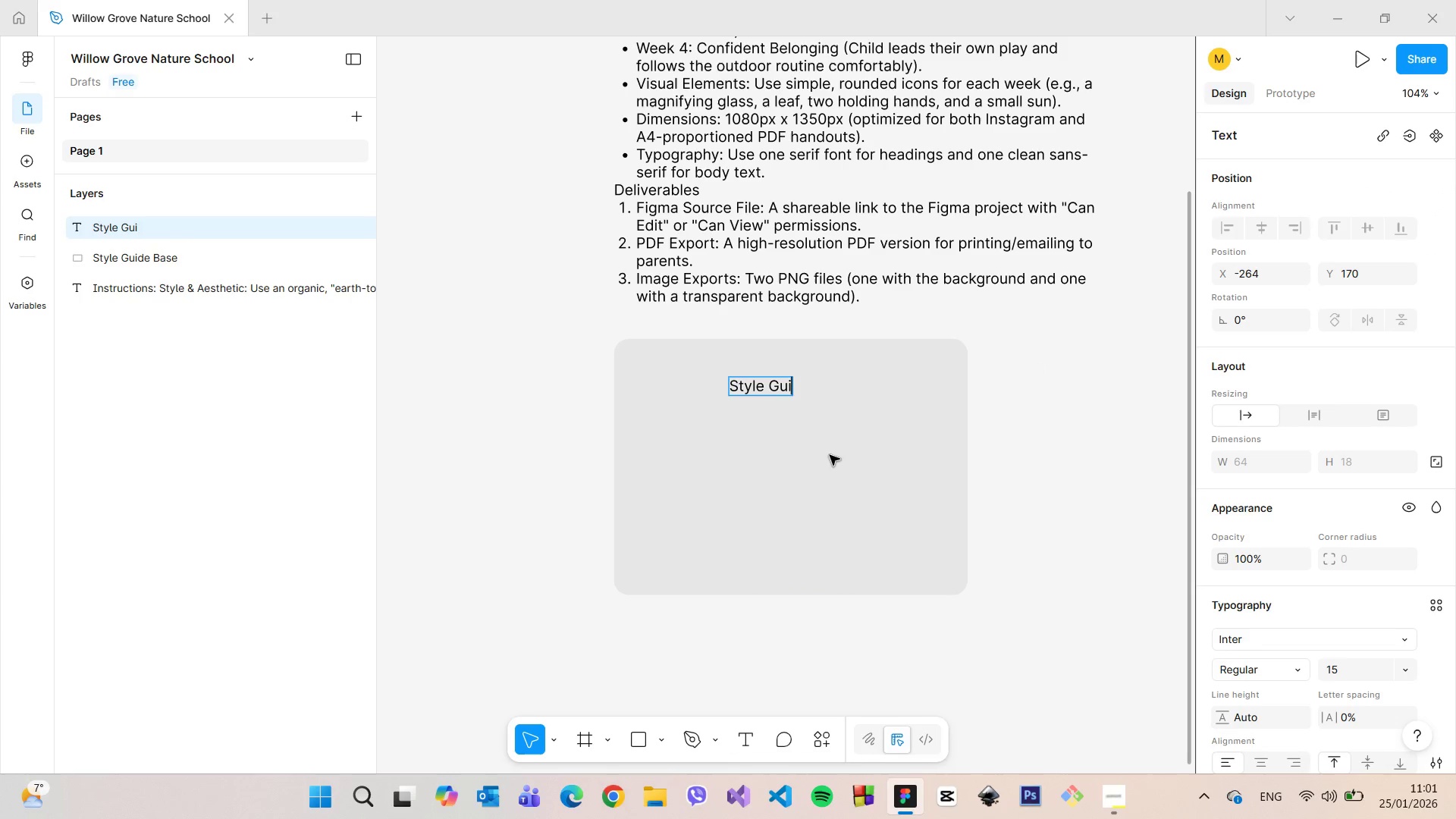 
hold_key(key=D, duration=0.38)
 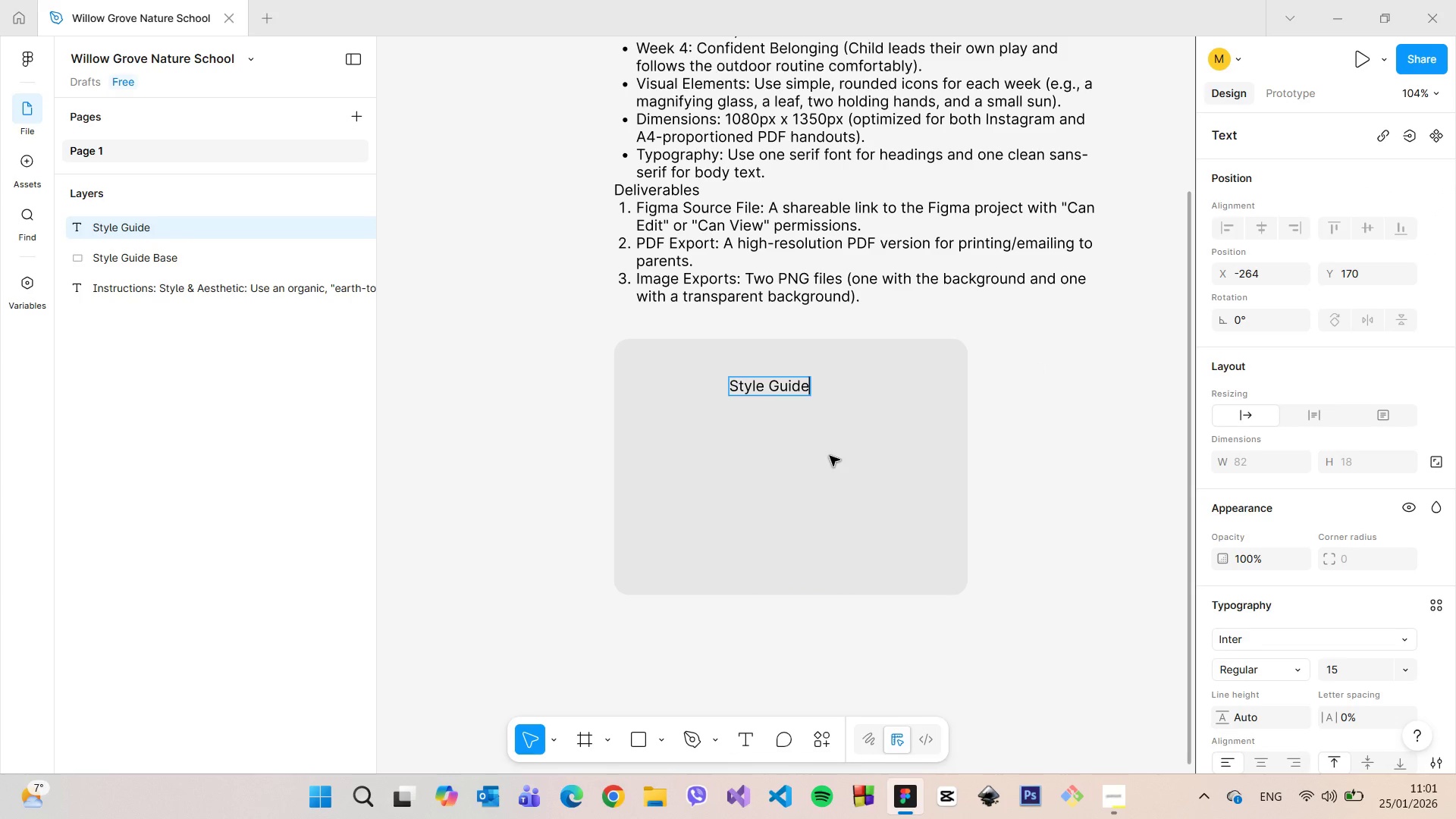 
left_click([830, 456])
 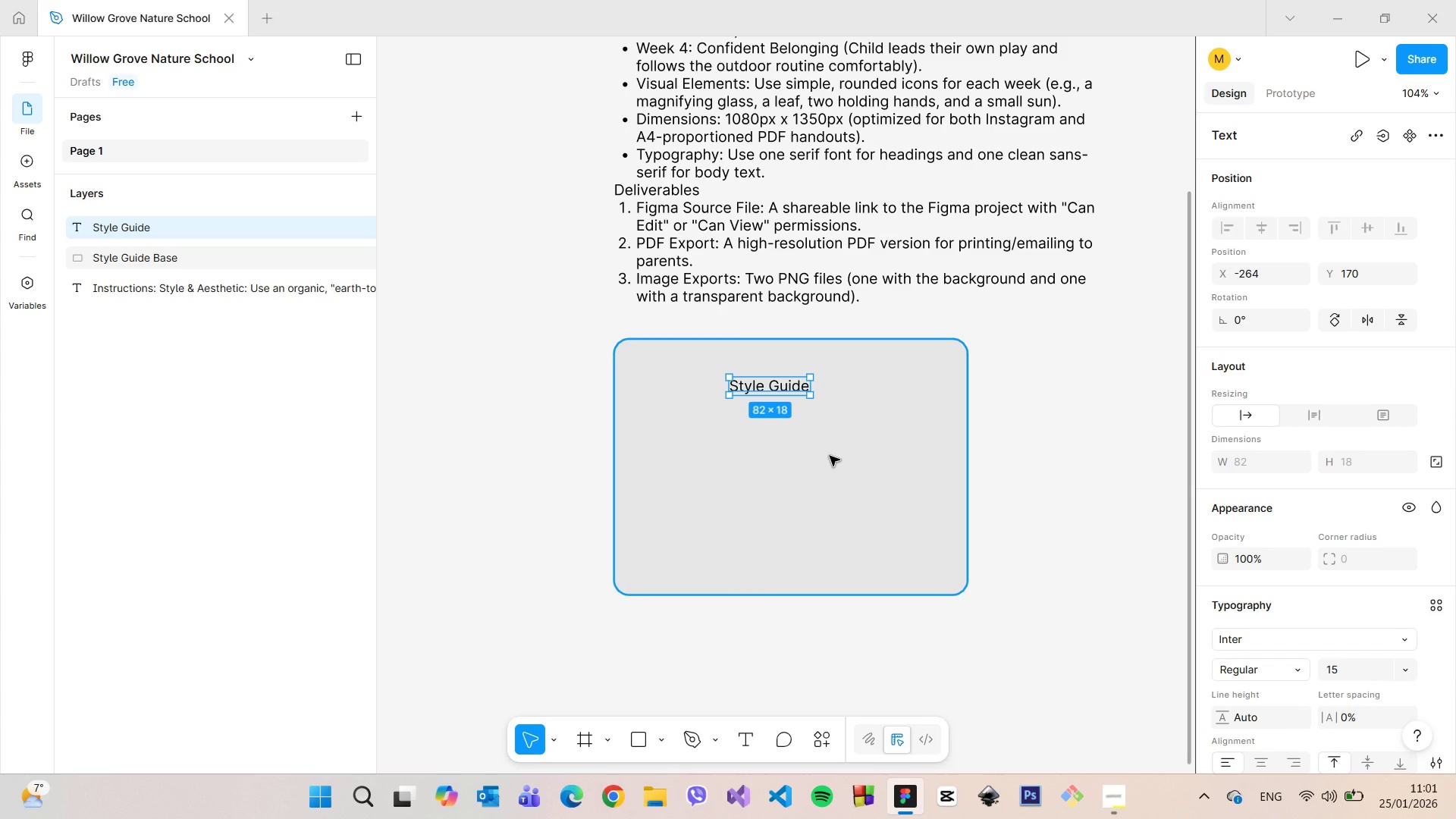 
left_click([830, 456])
 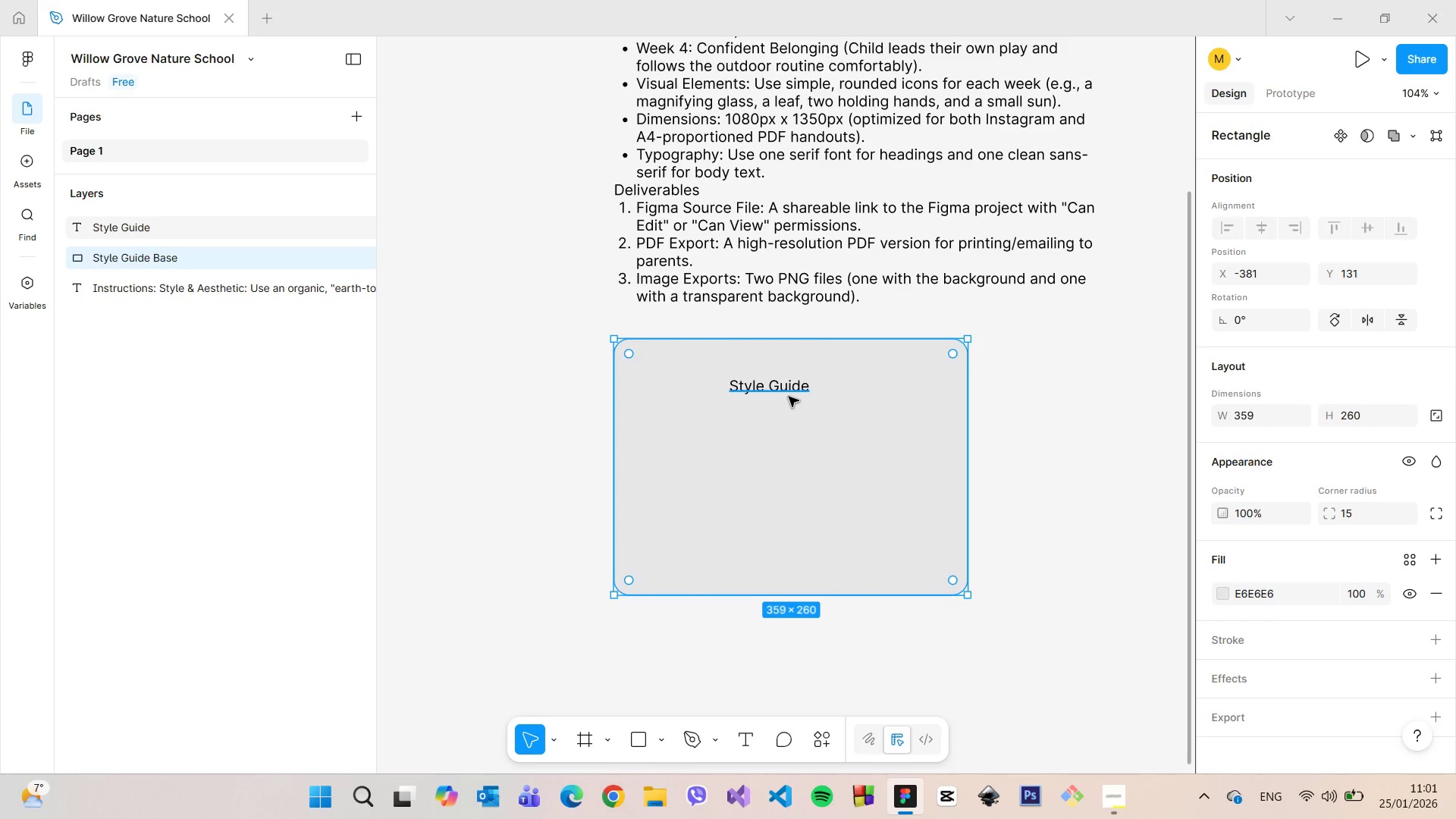 
double_click([789, 397])
 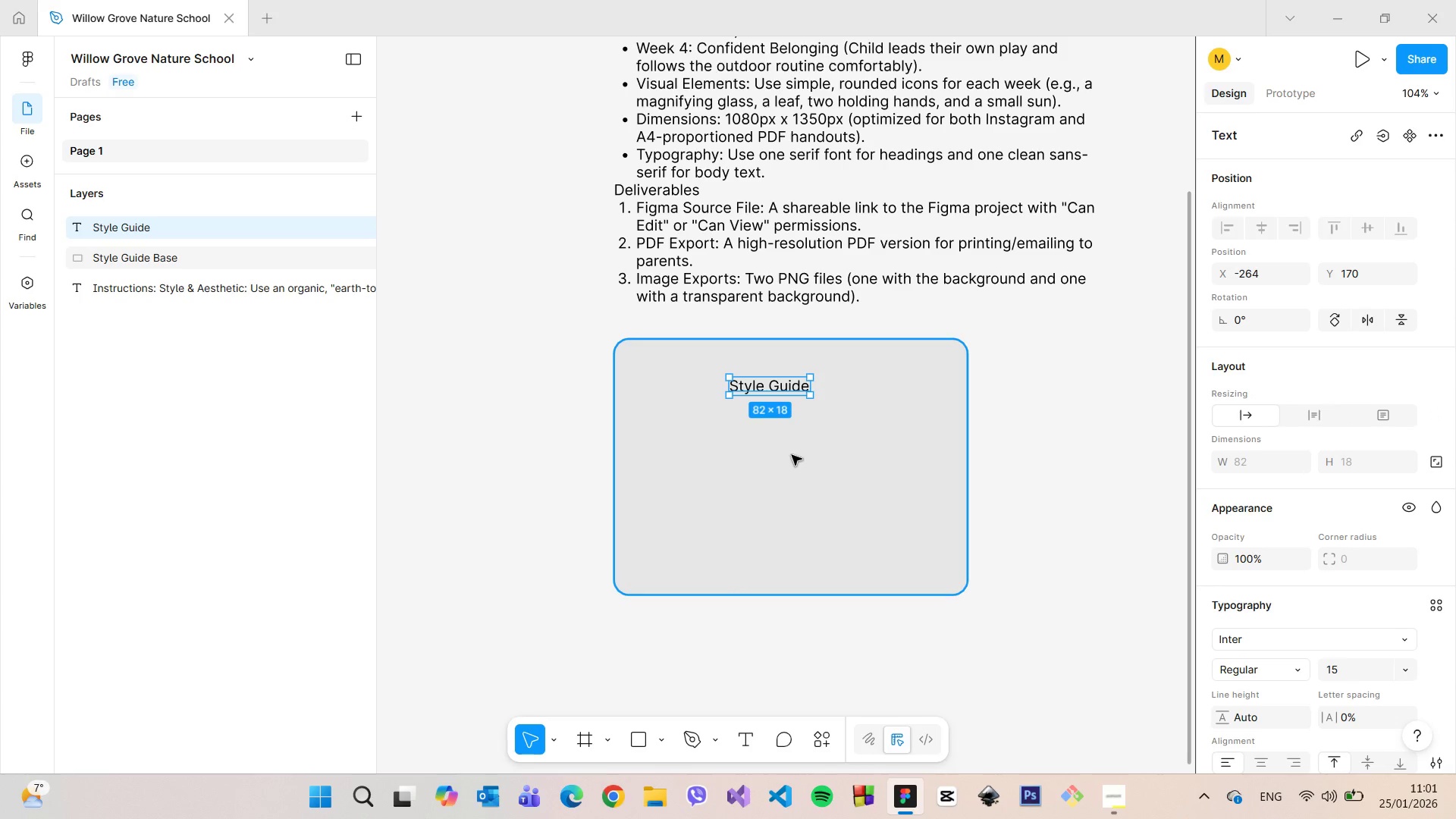 
left_click([794, 467])
 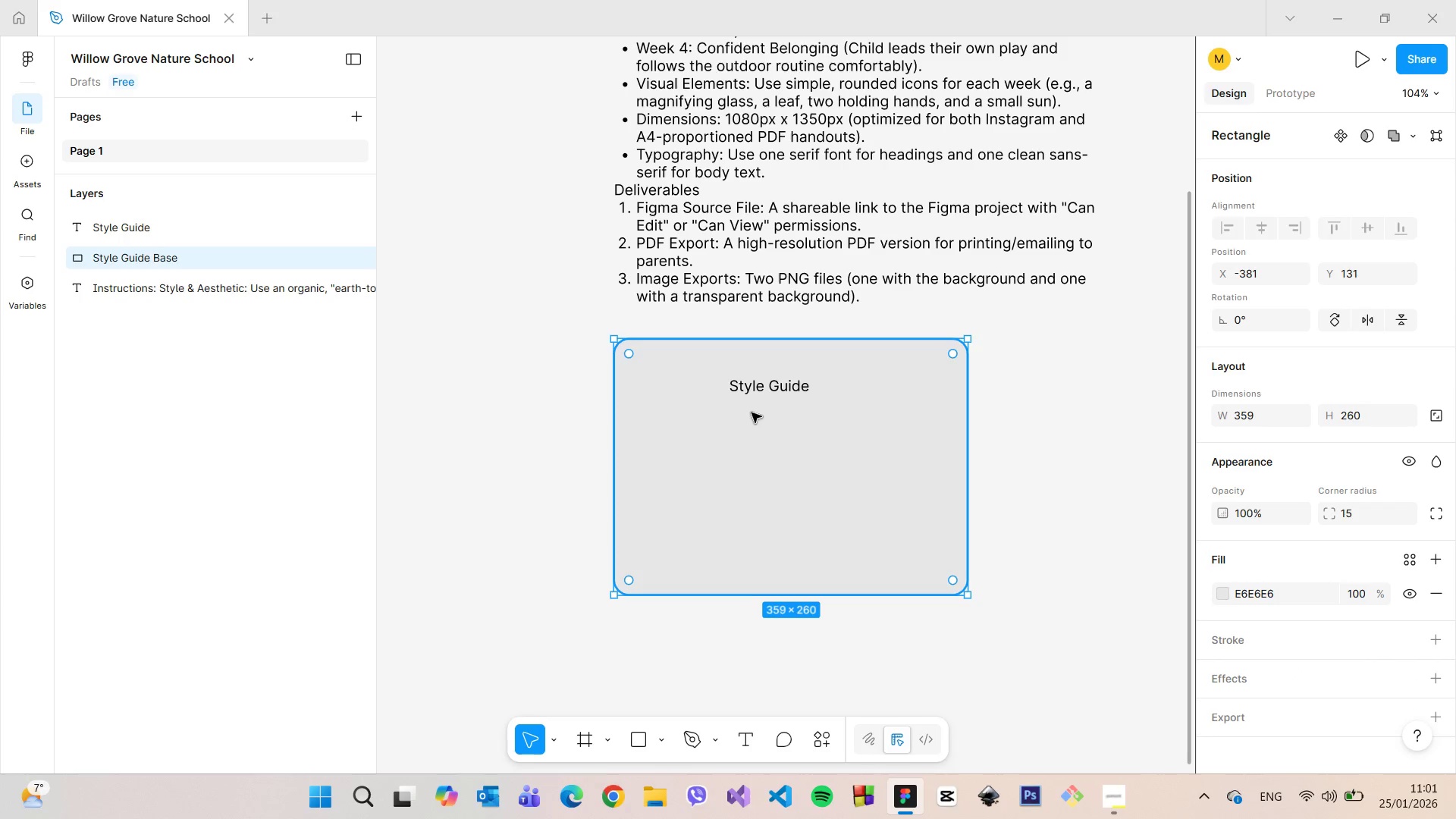 
scroll: coordinate [751, 410], scroll_direction: up, amount: 4.0
 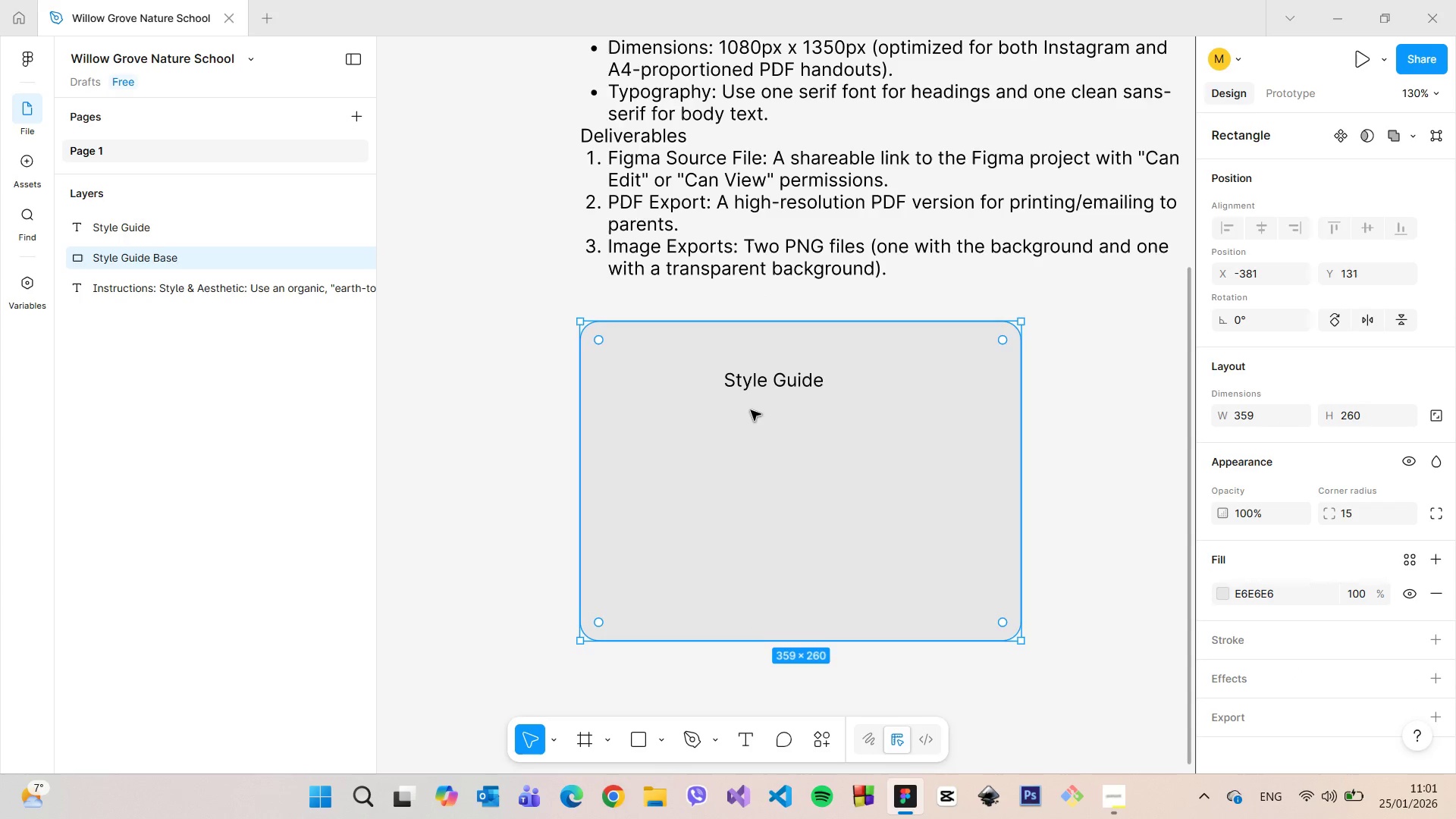 
scroll: coordinate [751, 410], scroll_direction: down, amount: 3.0
 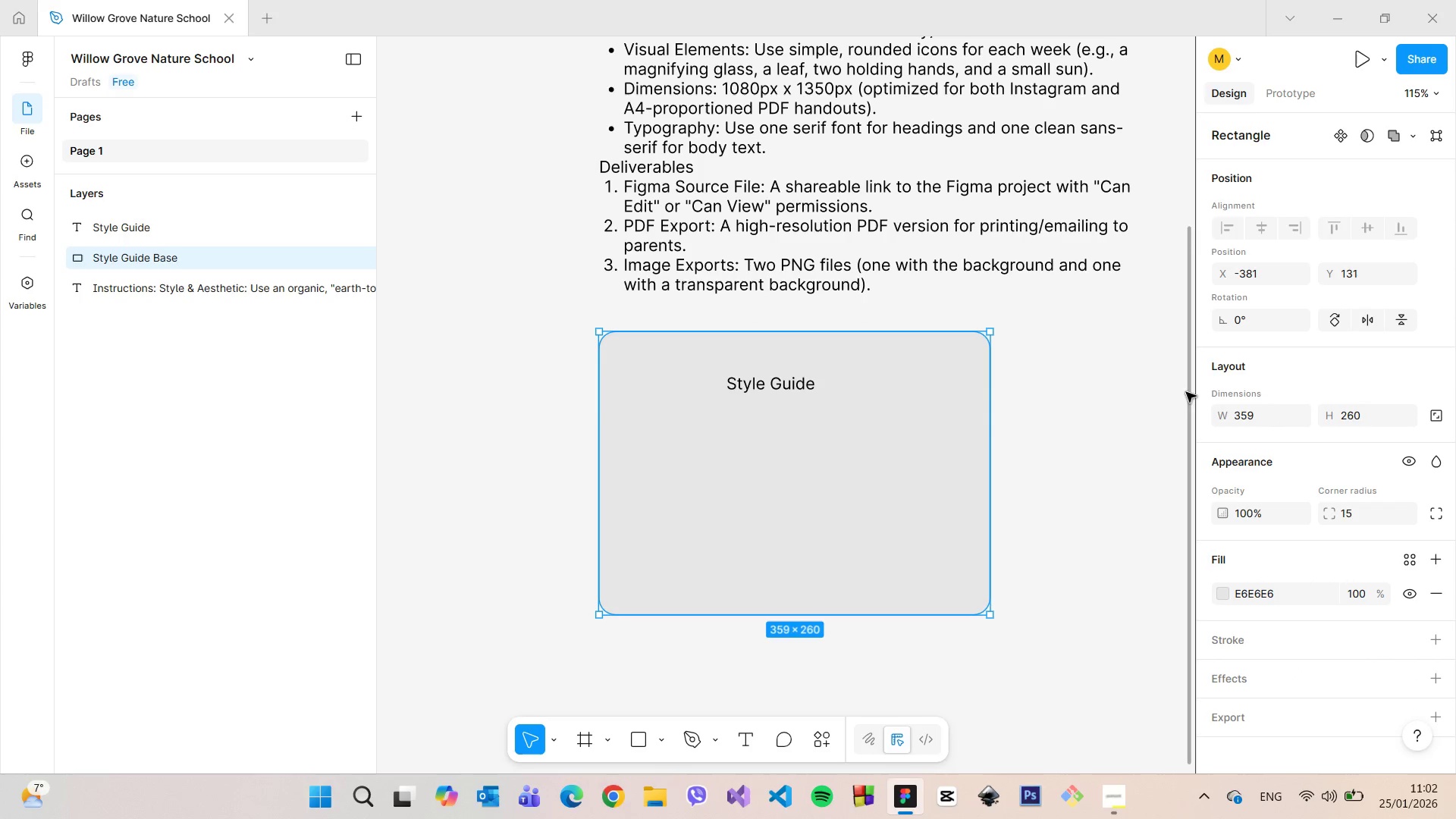 
left_click_drag(start_coordinate=[1188, 391], to_coordinate=[1172, 445])
 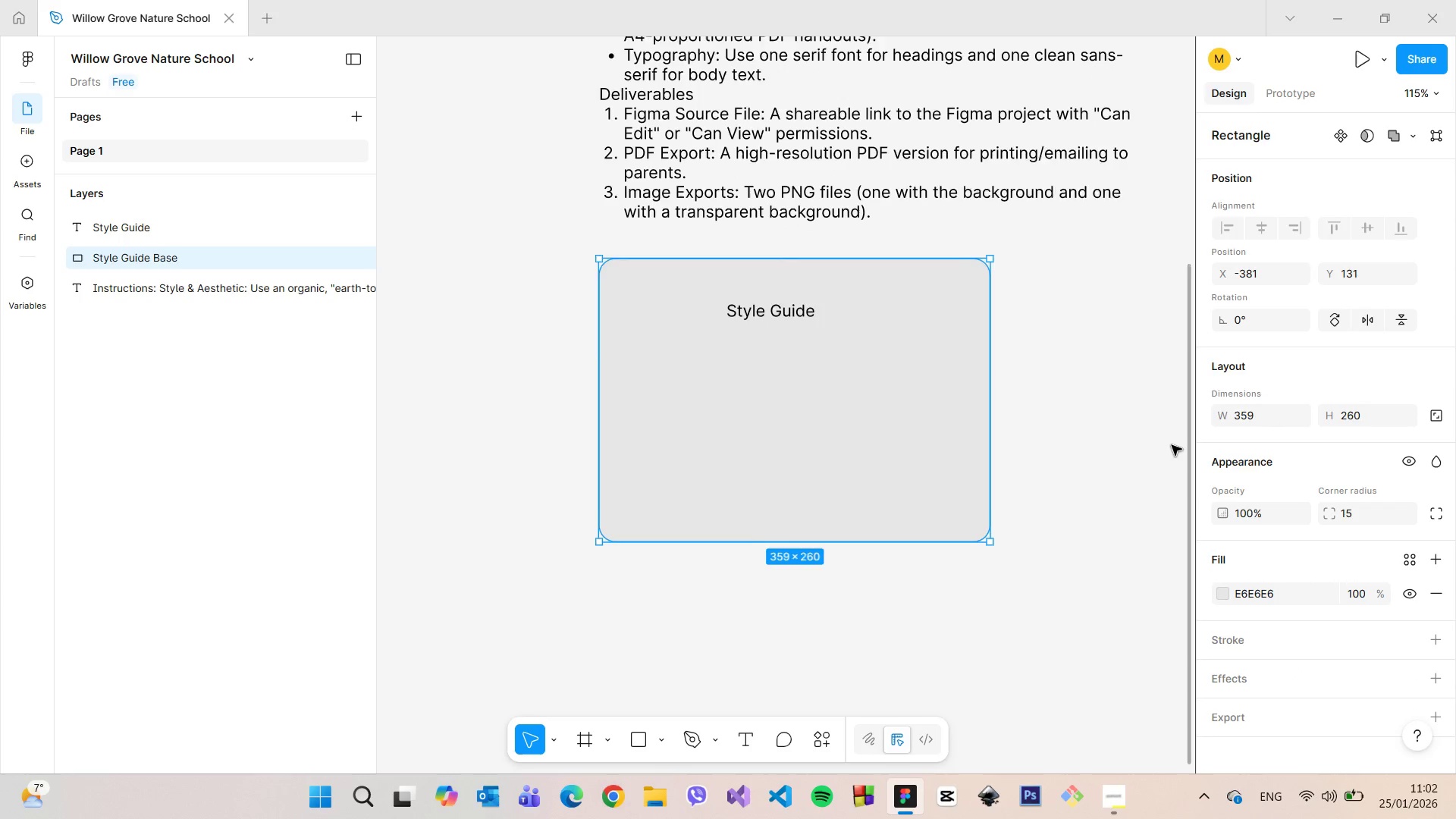 
scroll: coordinate [1172, 445], scroll_direction: up, amount: 2.0
 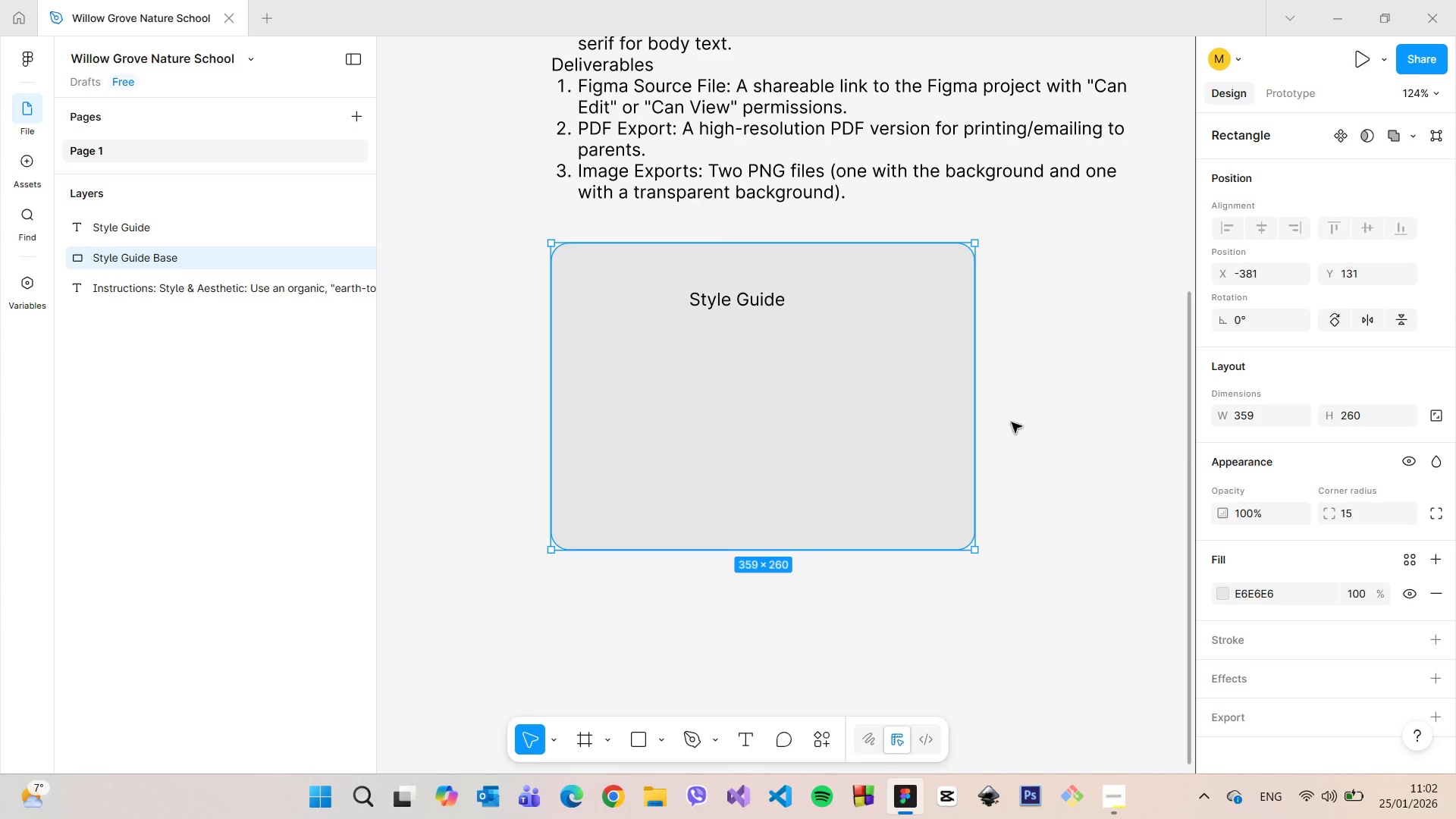 
scroll: coordinate [830, 358], scroll_direction: none, amount: 0.0
 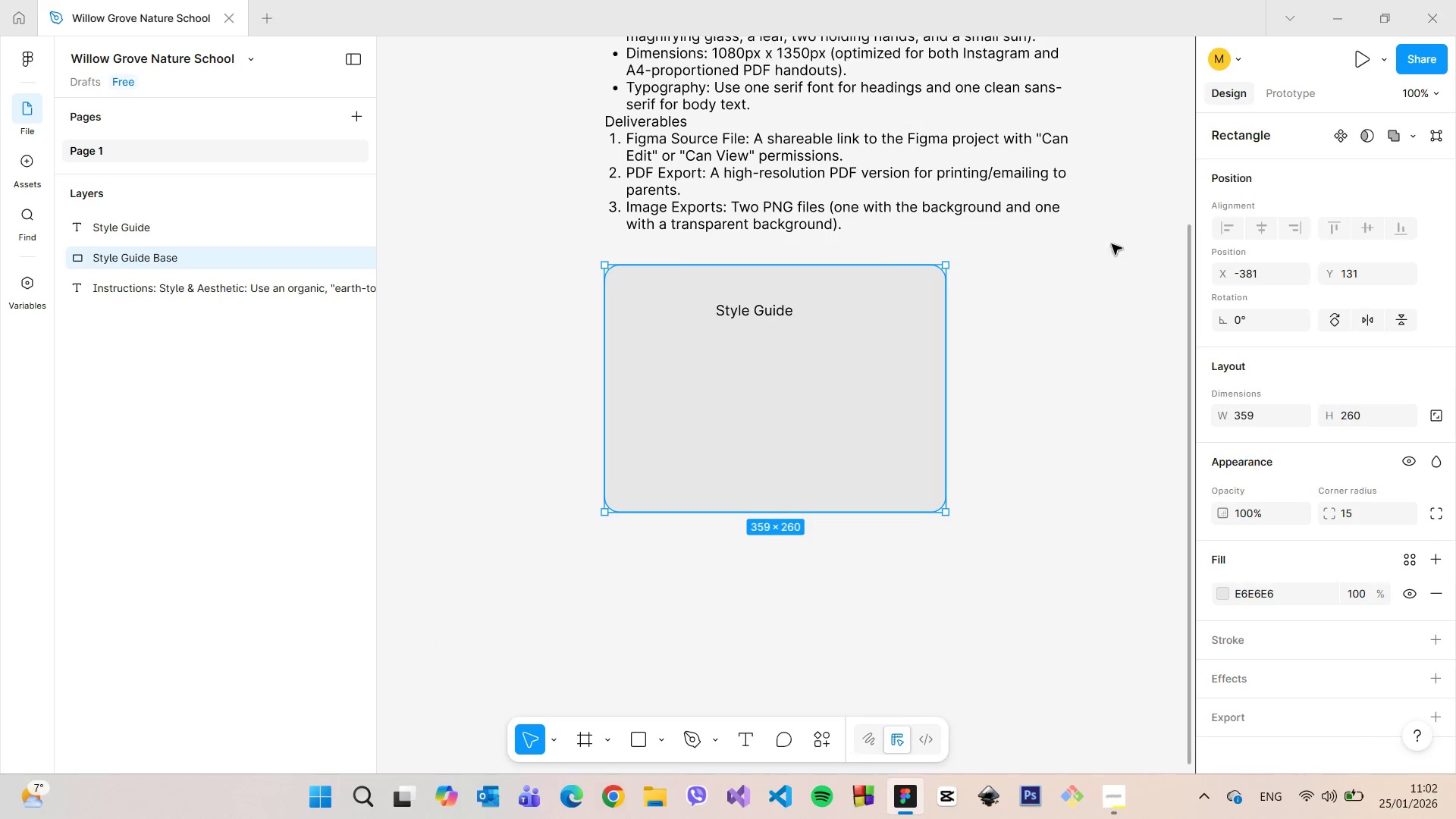 
left_click([1042, 258])
 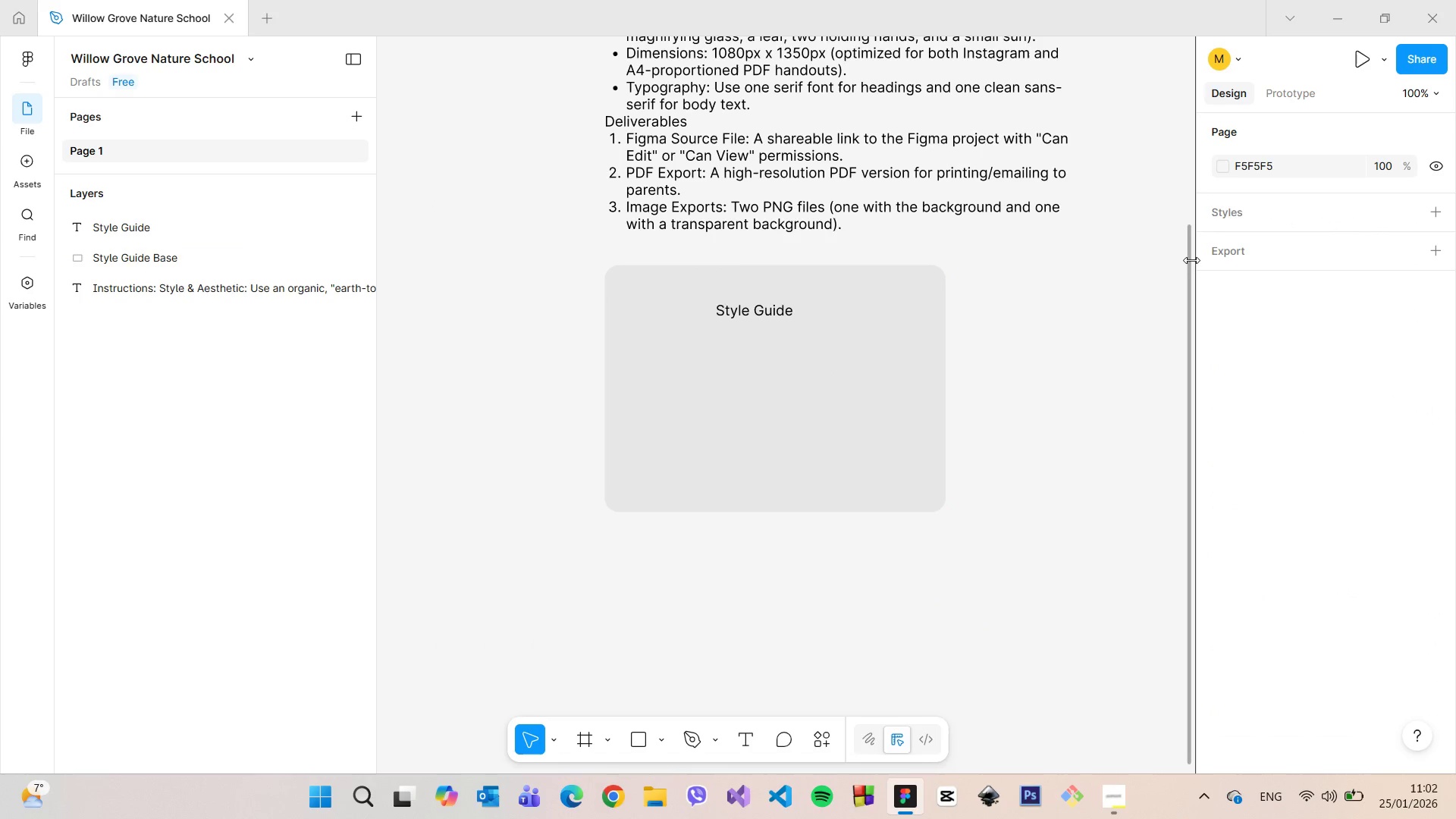 
left_click_drag(start_coordinate=[1183, 256], to_coordinate=[1185, 243])
 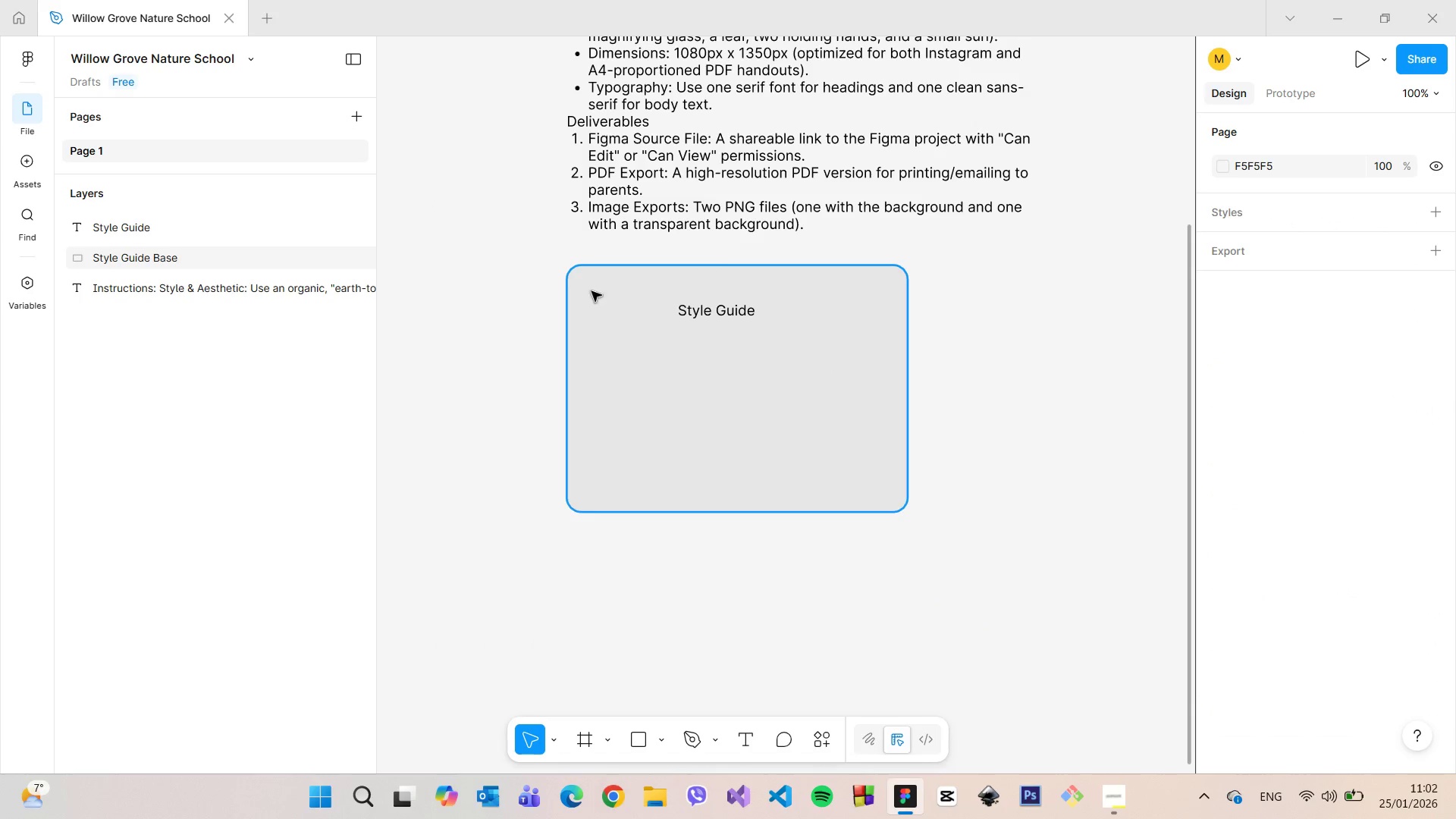 
scroll: coordinate [443, 188], scroll_direction: up, amount: 2.0
 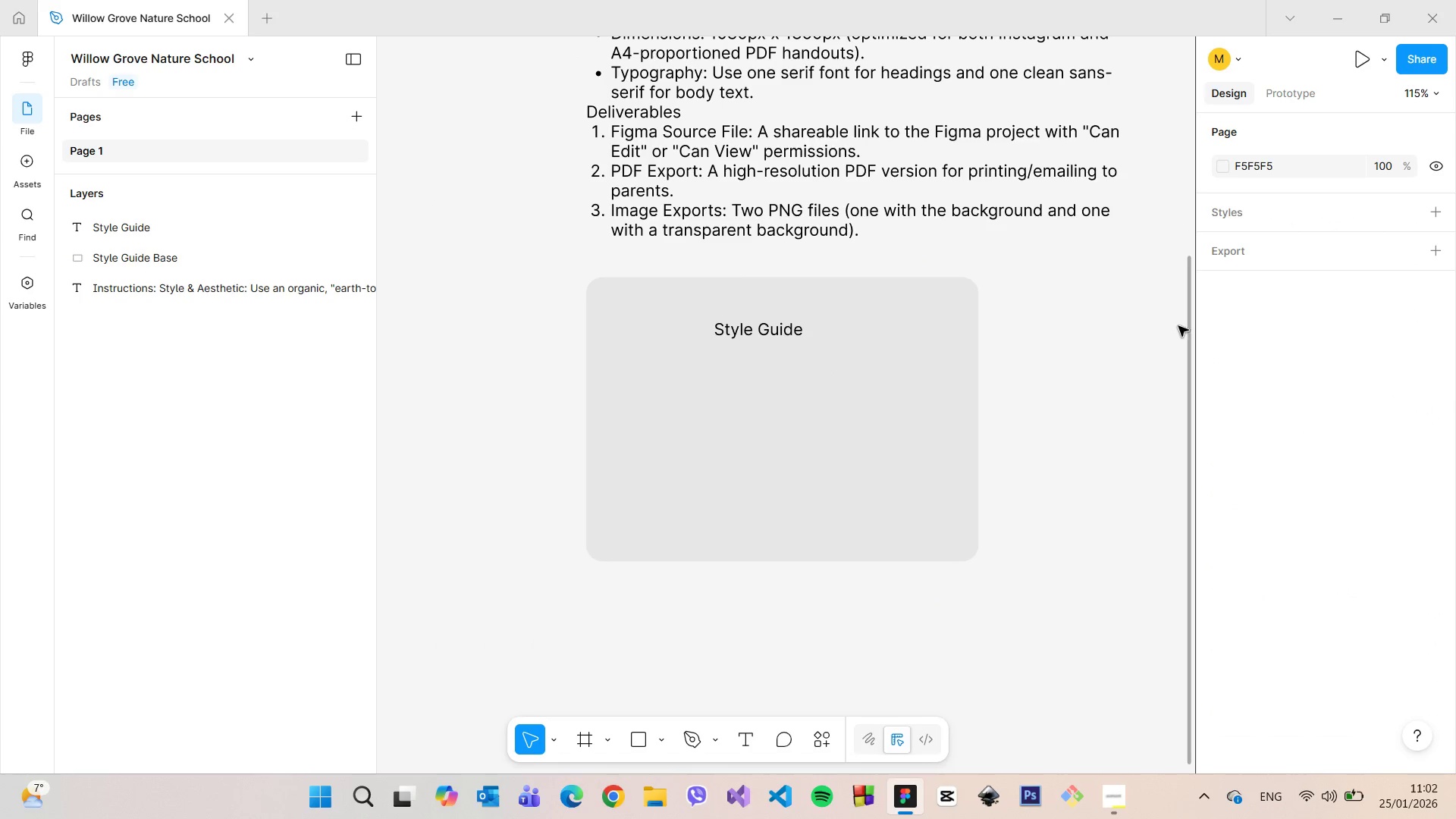 
left_click([1190, 323])
 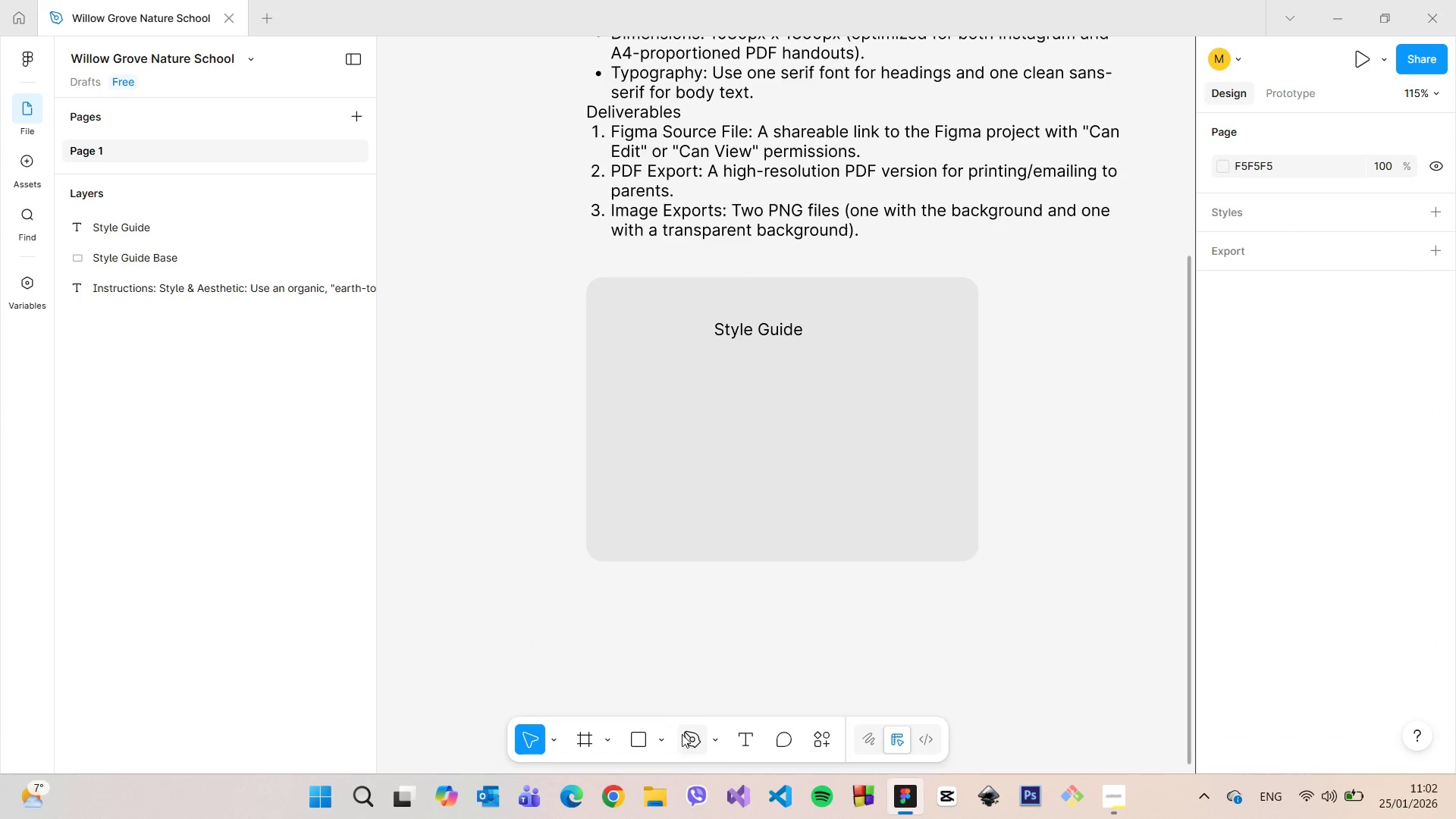 
left_click([660, 734])
 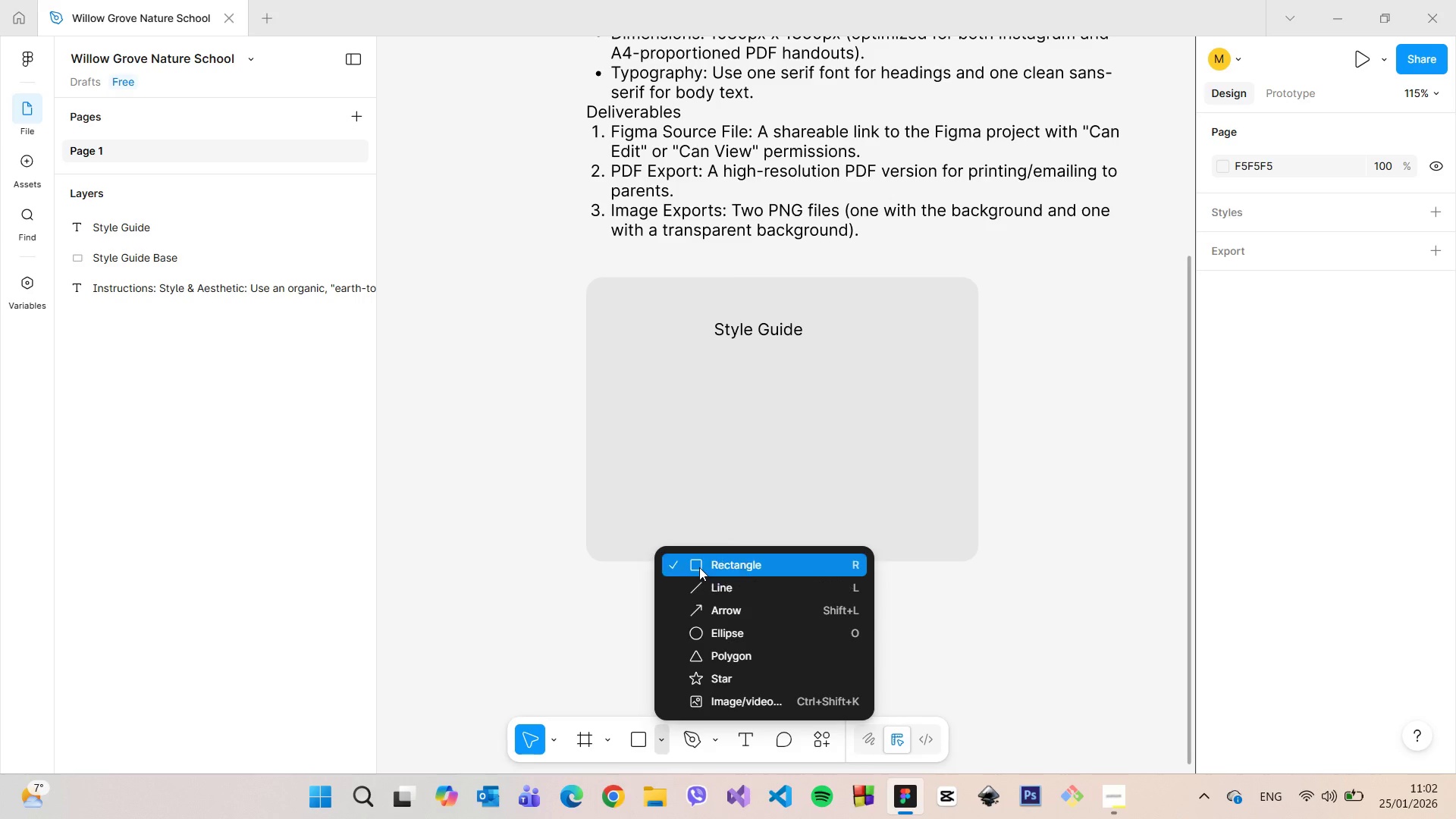 
left_click([699, 567])
 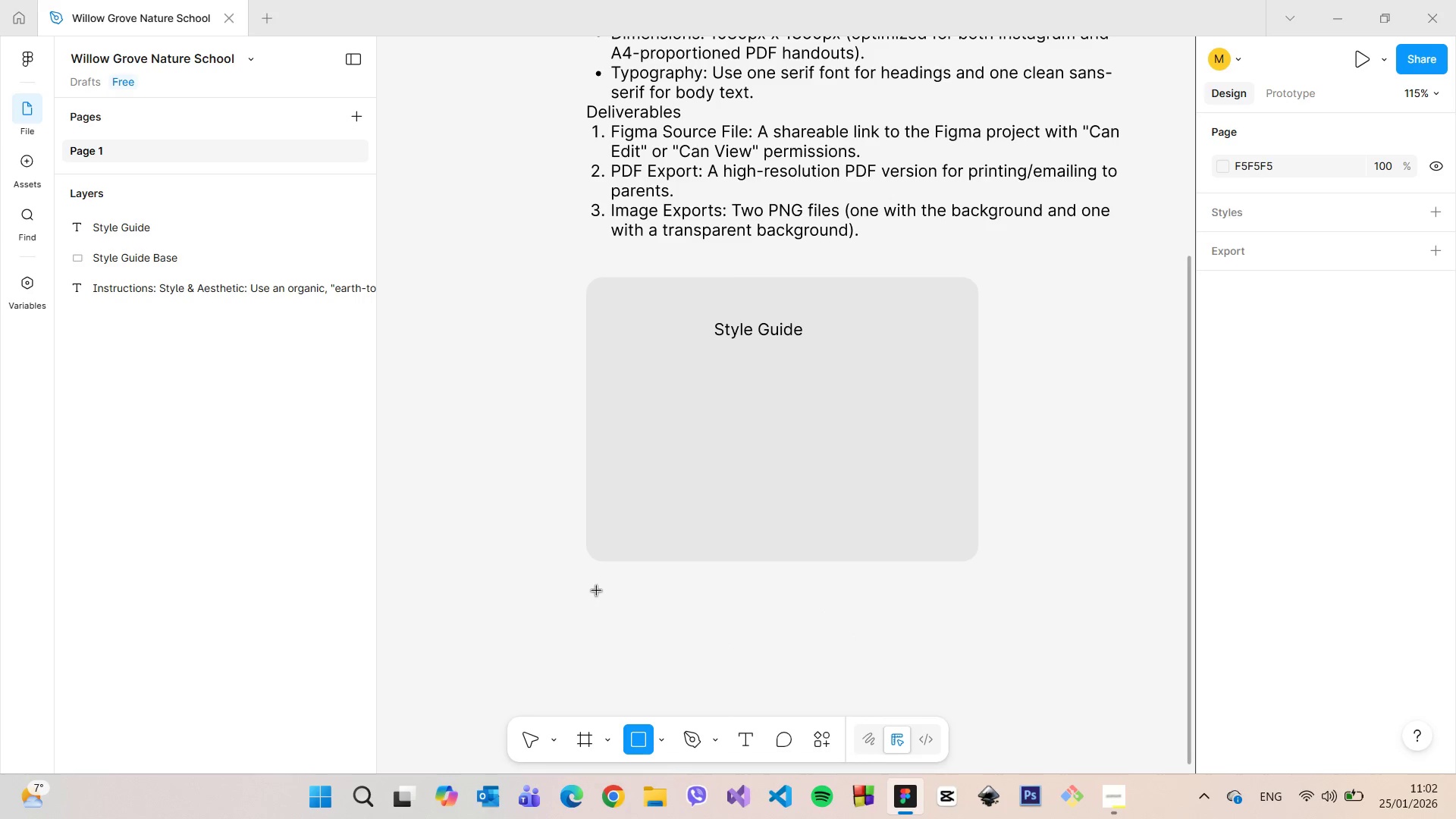 
left_click_drag(start_coordinate=[594, 591], to_coordinate=[685, 682])
 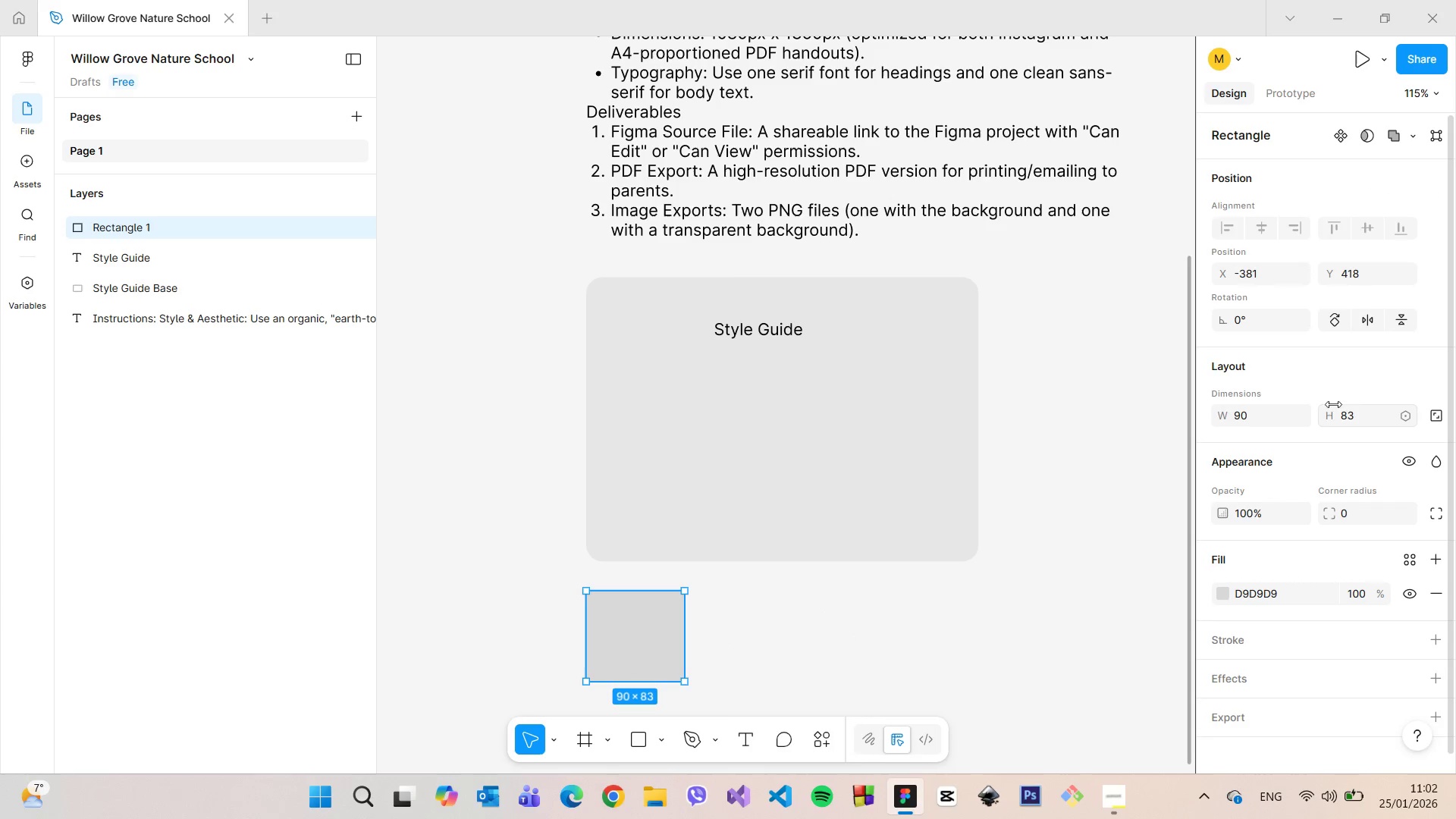 
left_click([1356, 416])
 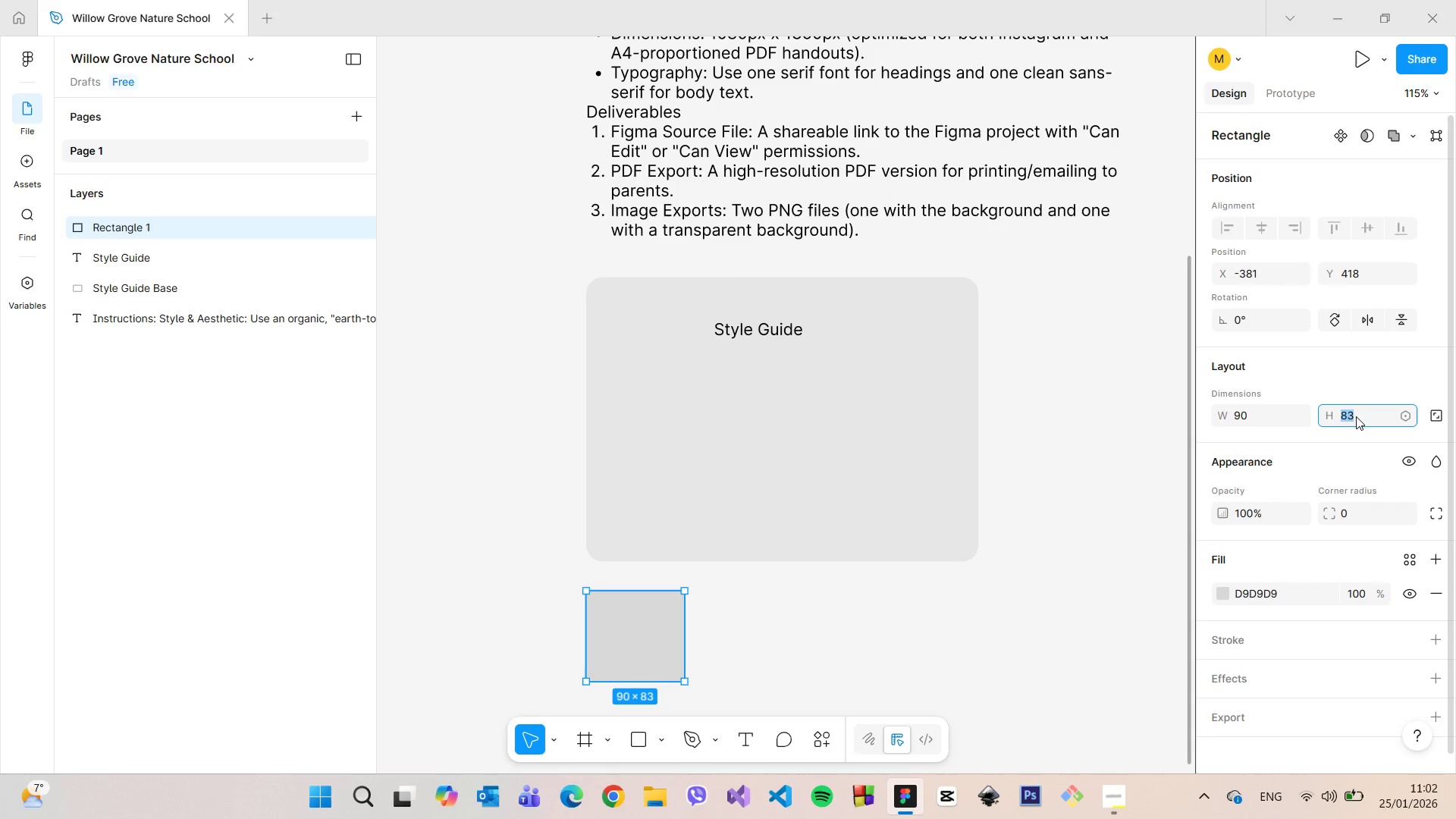 
type(90)
 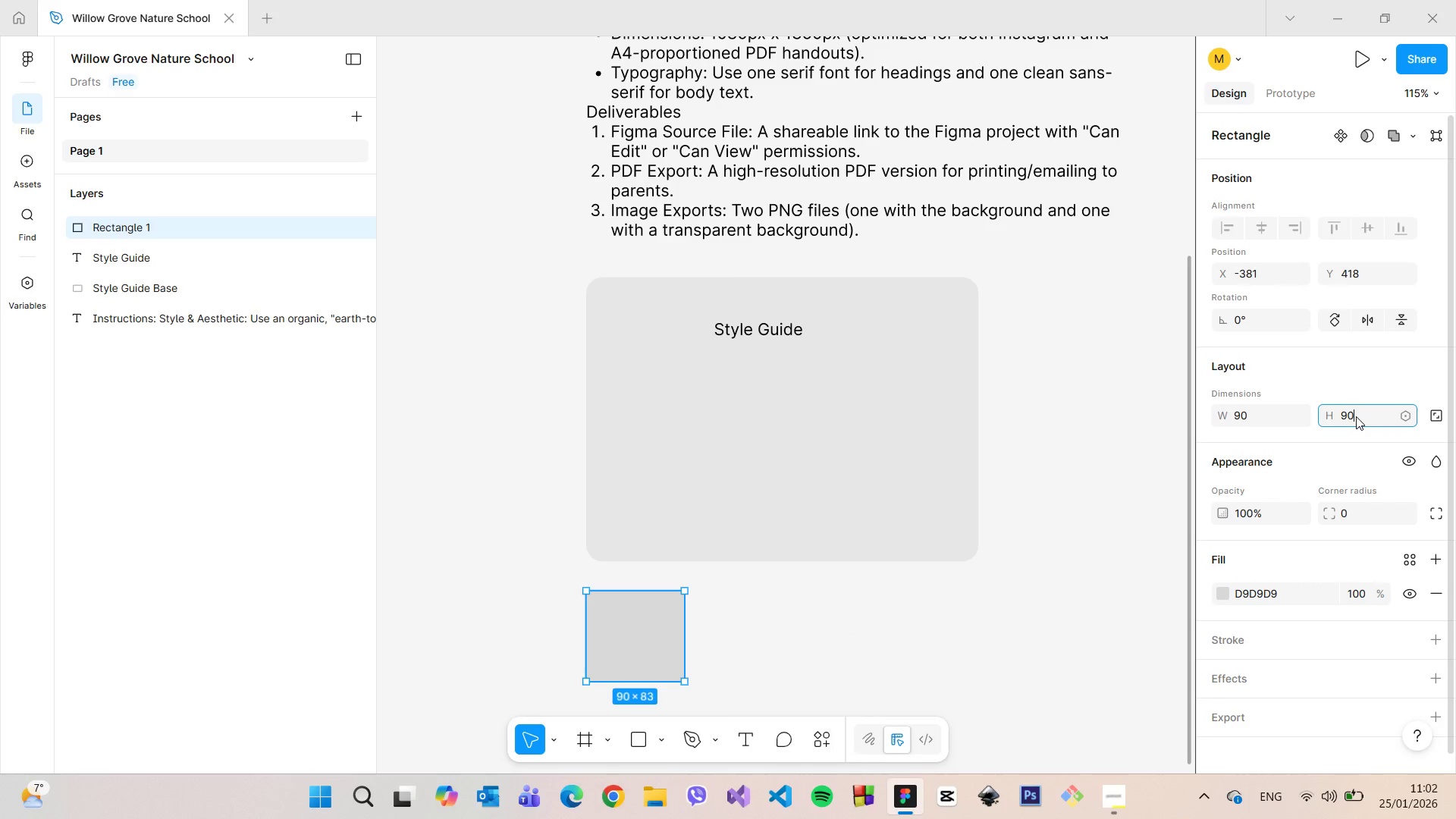 
key(Enter)
 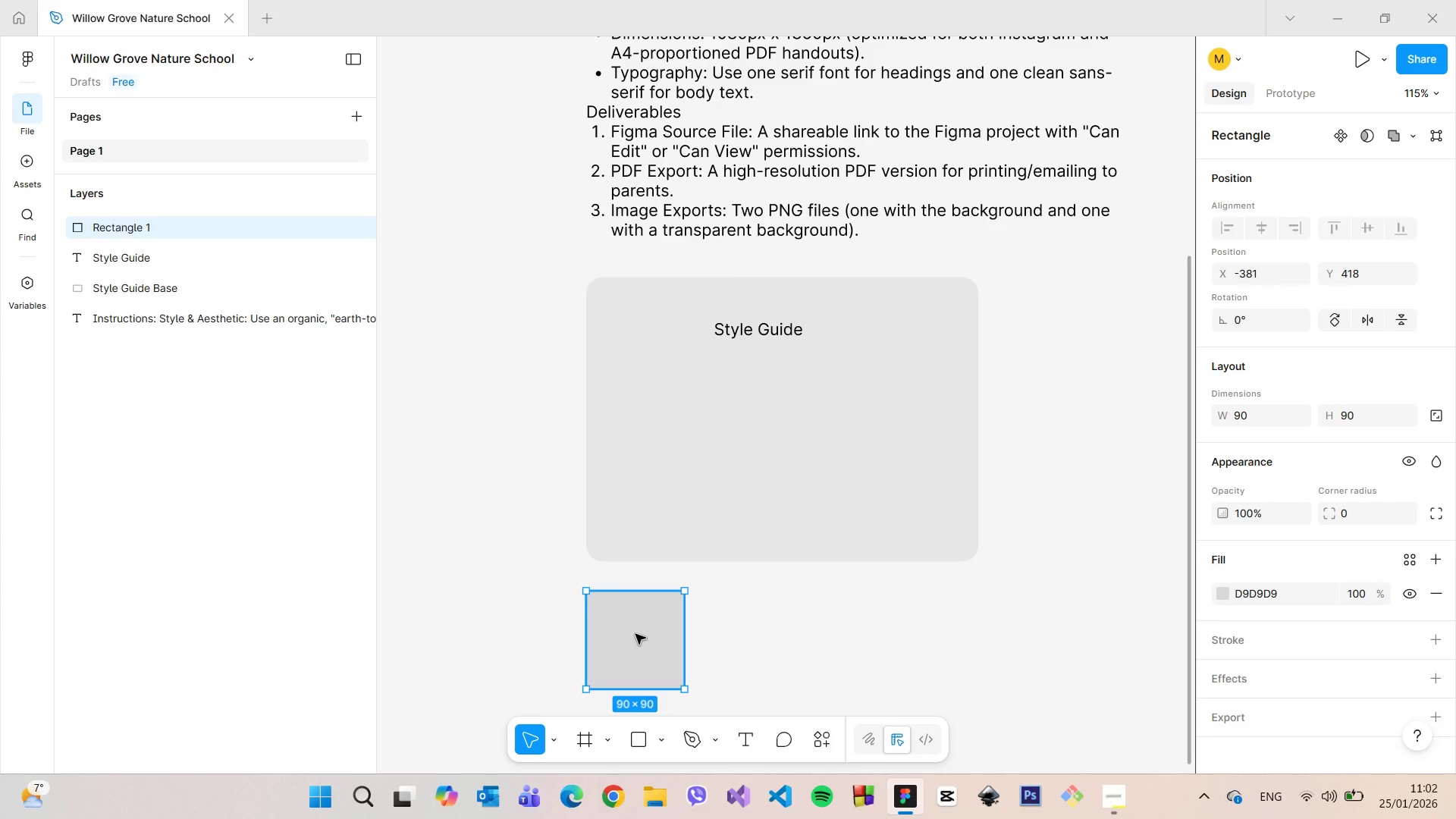 
hold_key(key=AltLeft, duration=1.51)
left_click_drag(start_coordinate=[635, 634], to_coordinate=[743, 635])
 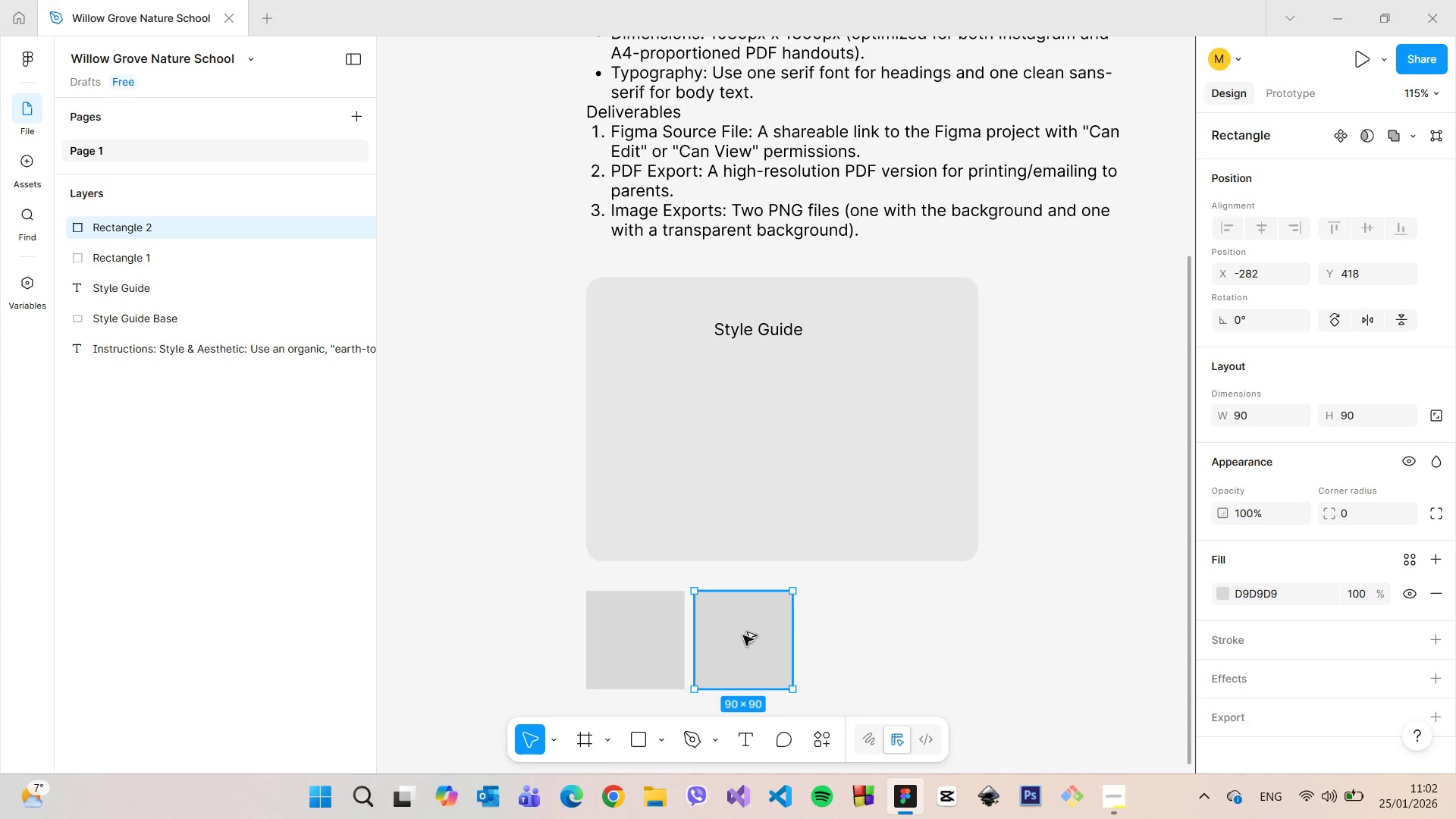 
key(Alt+AltLeft)
 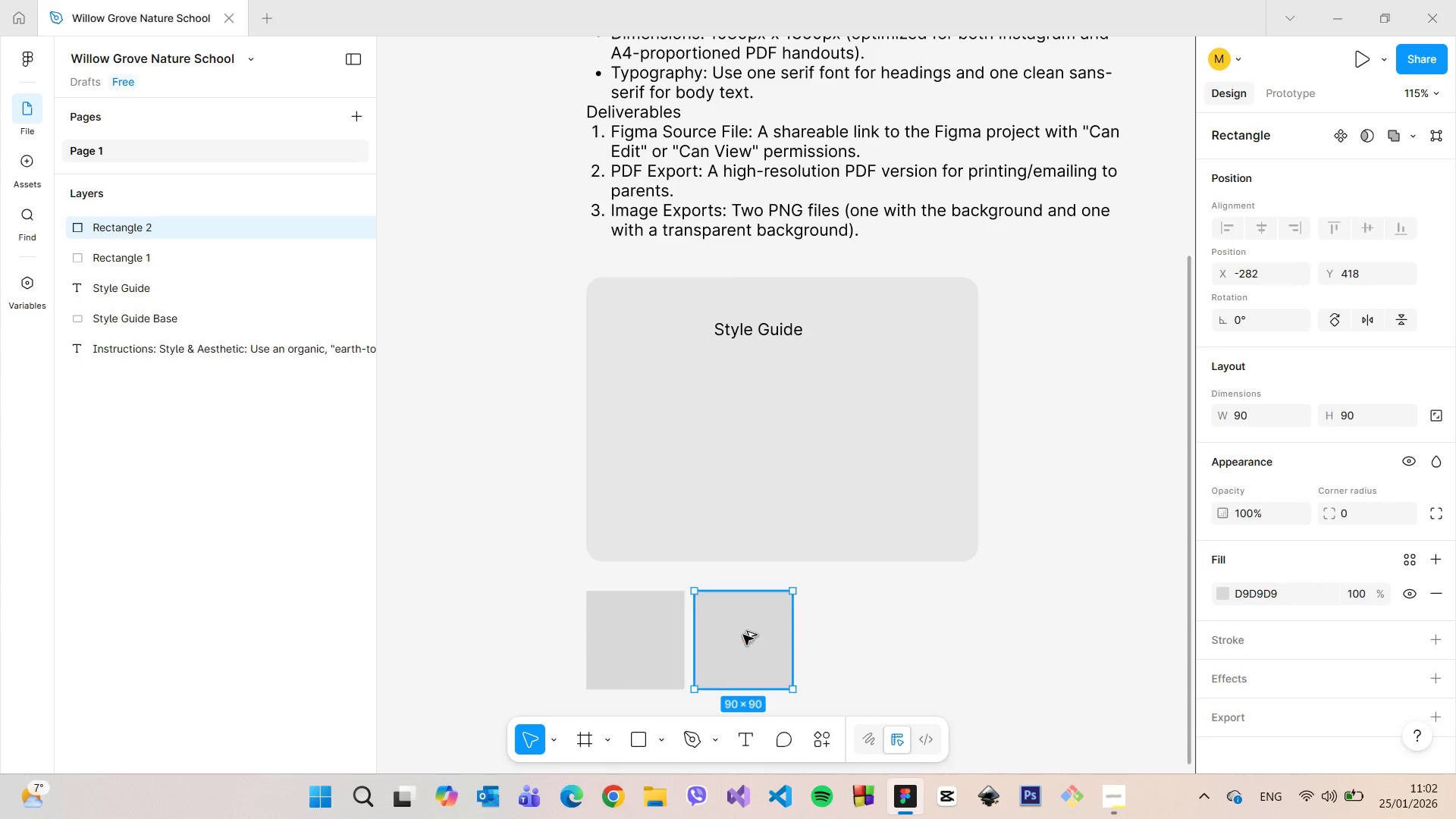 
key(Alt+AltLeft)
 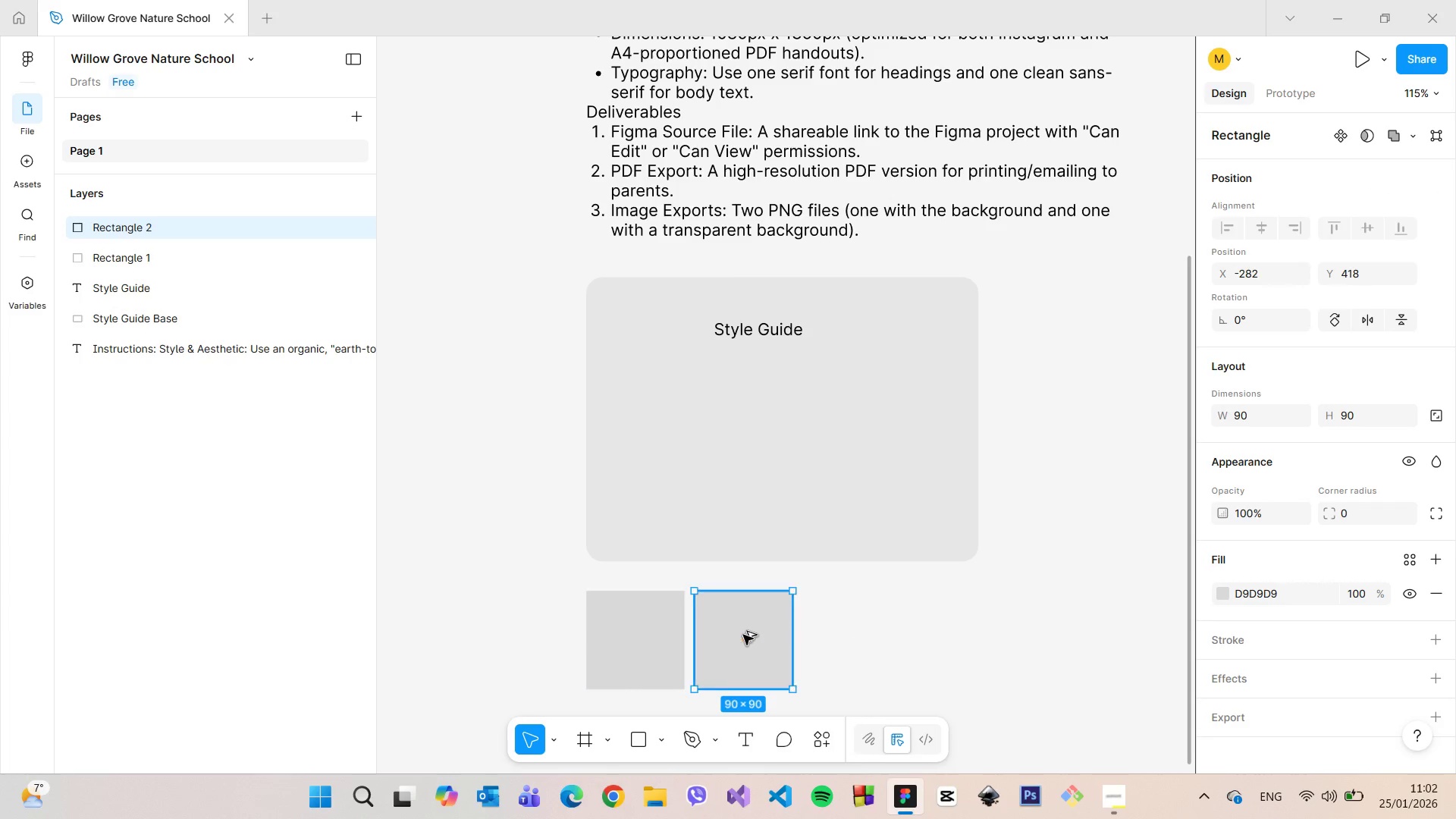 
key(Alt+AltLeft)
 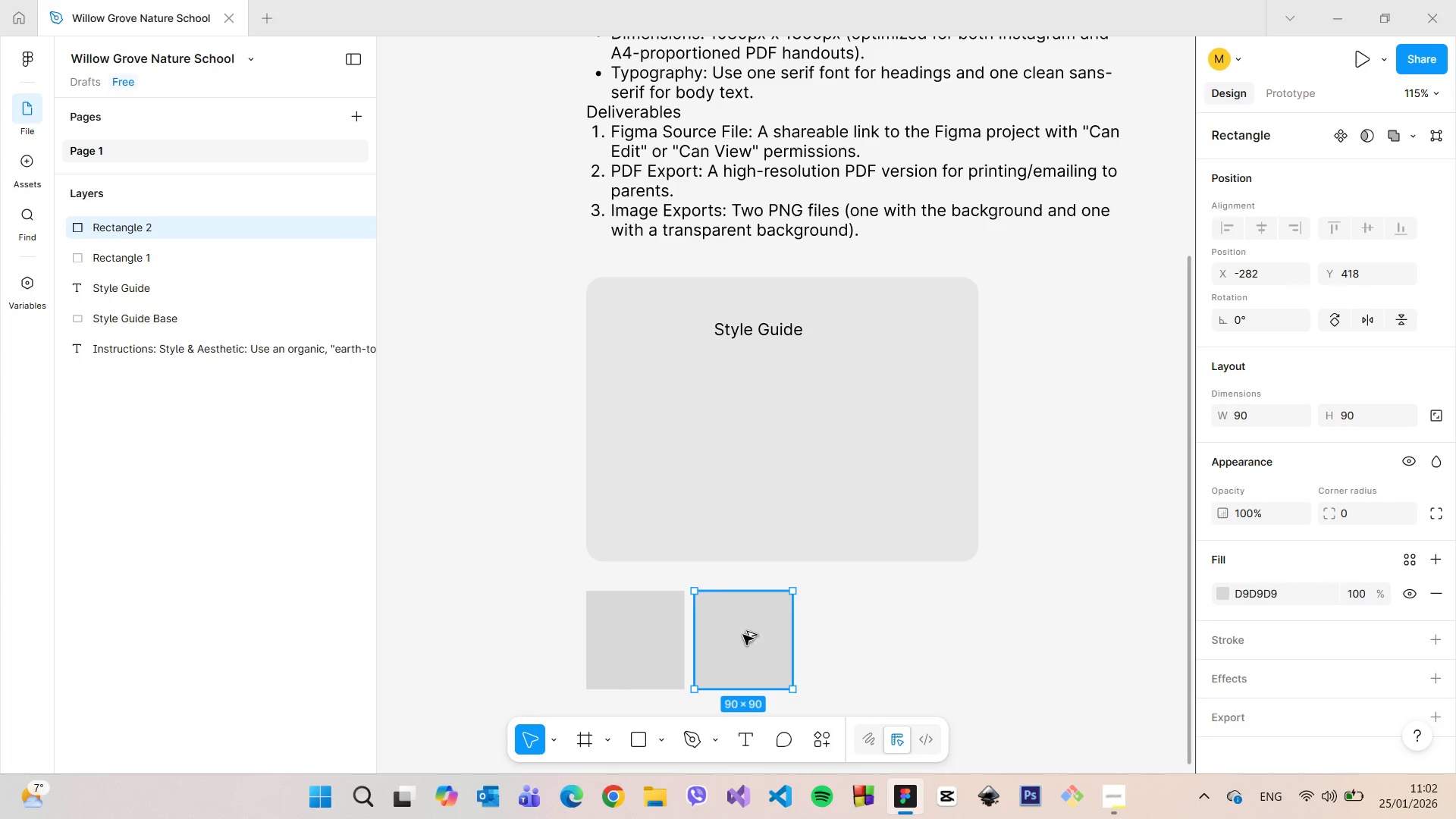 
key(Alt+AltLeft)
 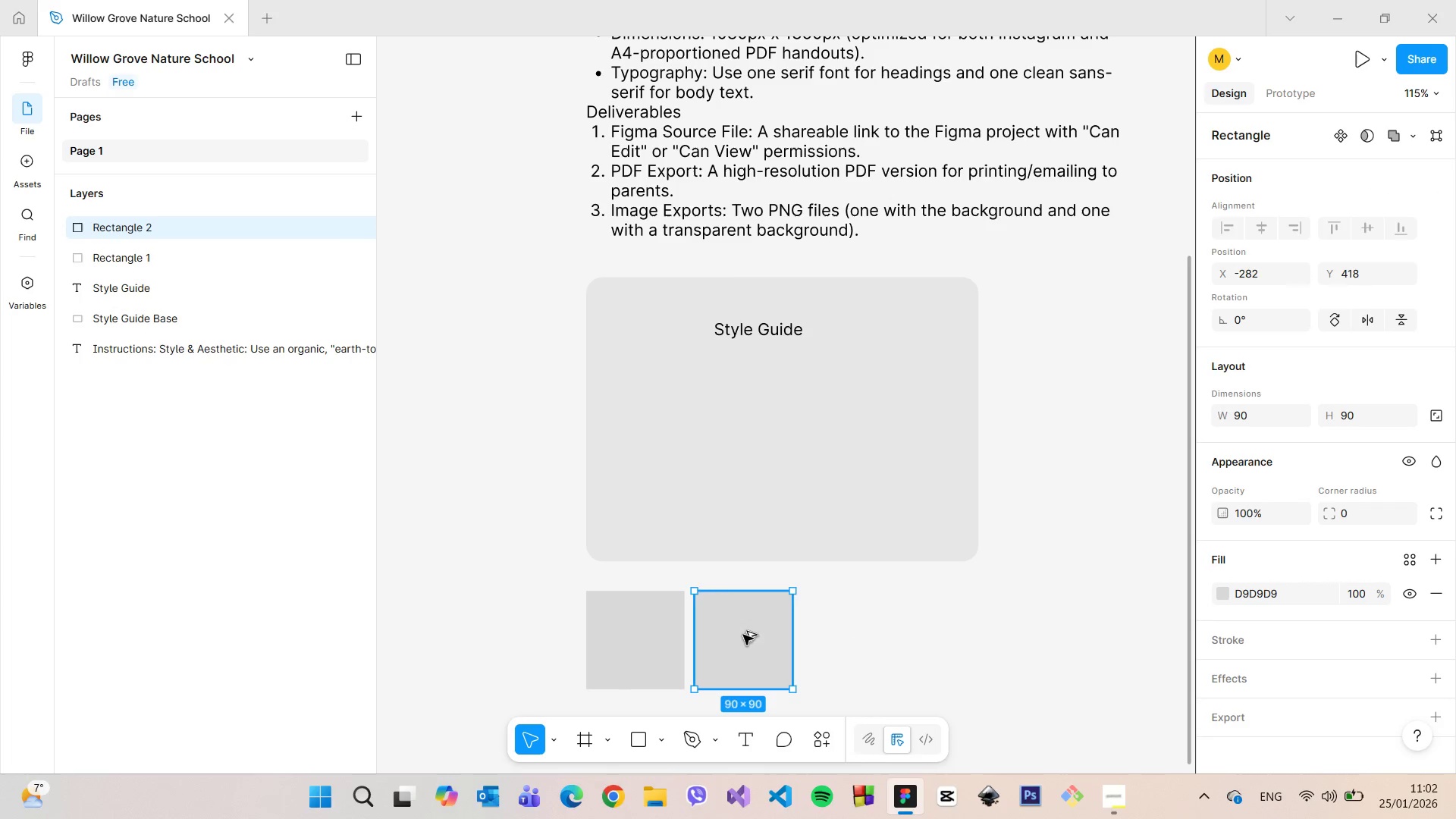 
key(Alt+AltLeft)
 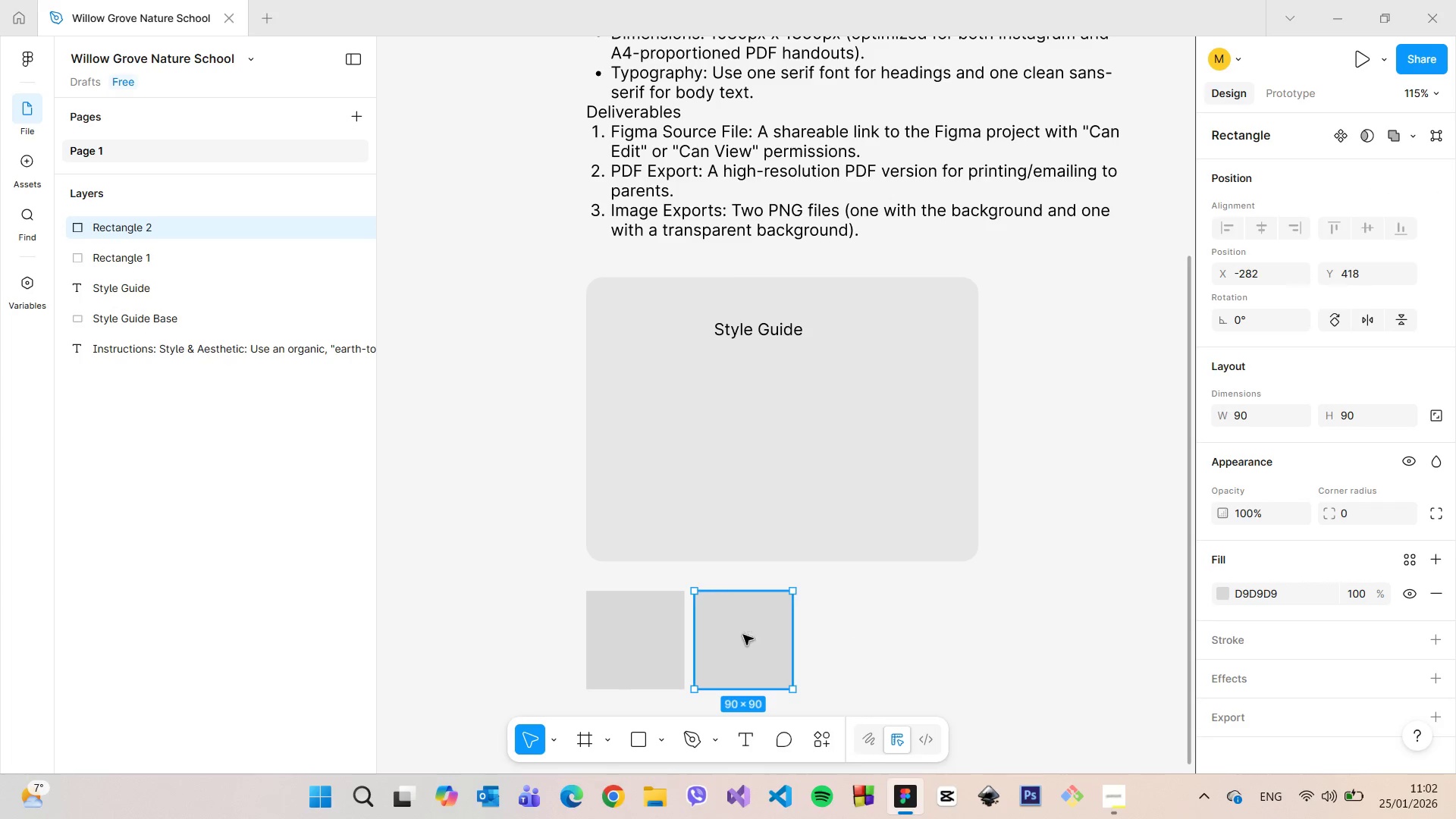 
key(Alt+AltLeft)
 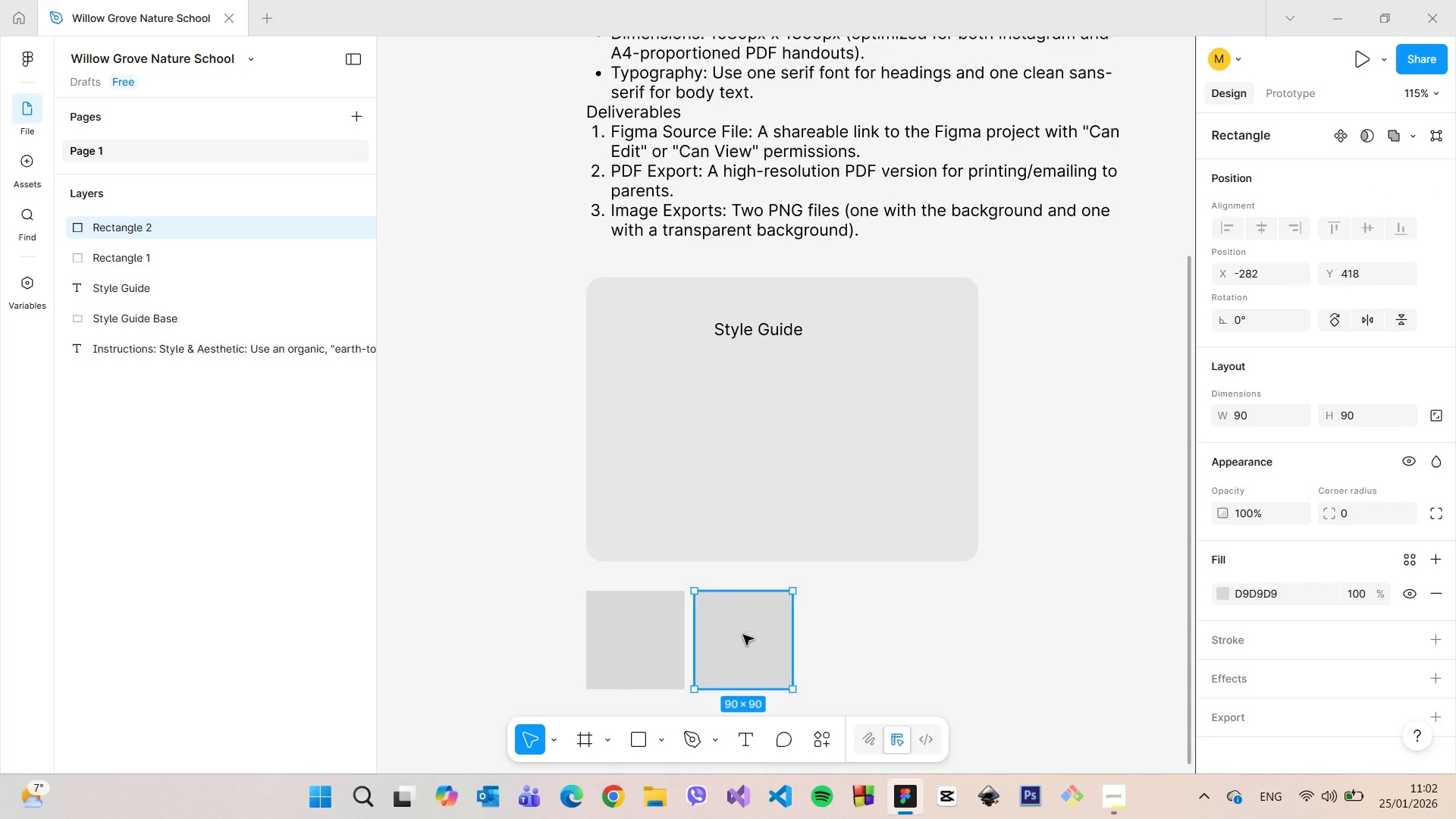 
hold_key(key=AltLeft, duration=1.5)
left_click_drag(start_coordinate=[743, 635], to_coordinate=[854, 636])
 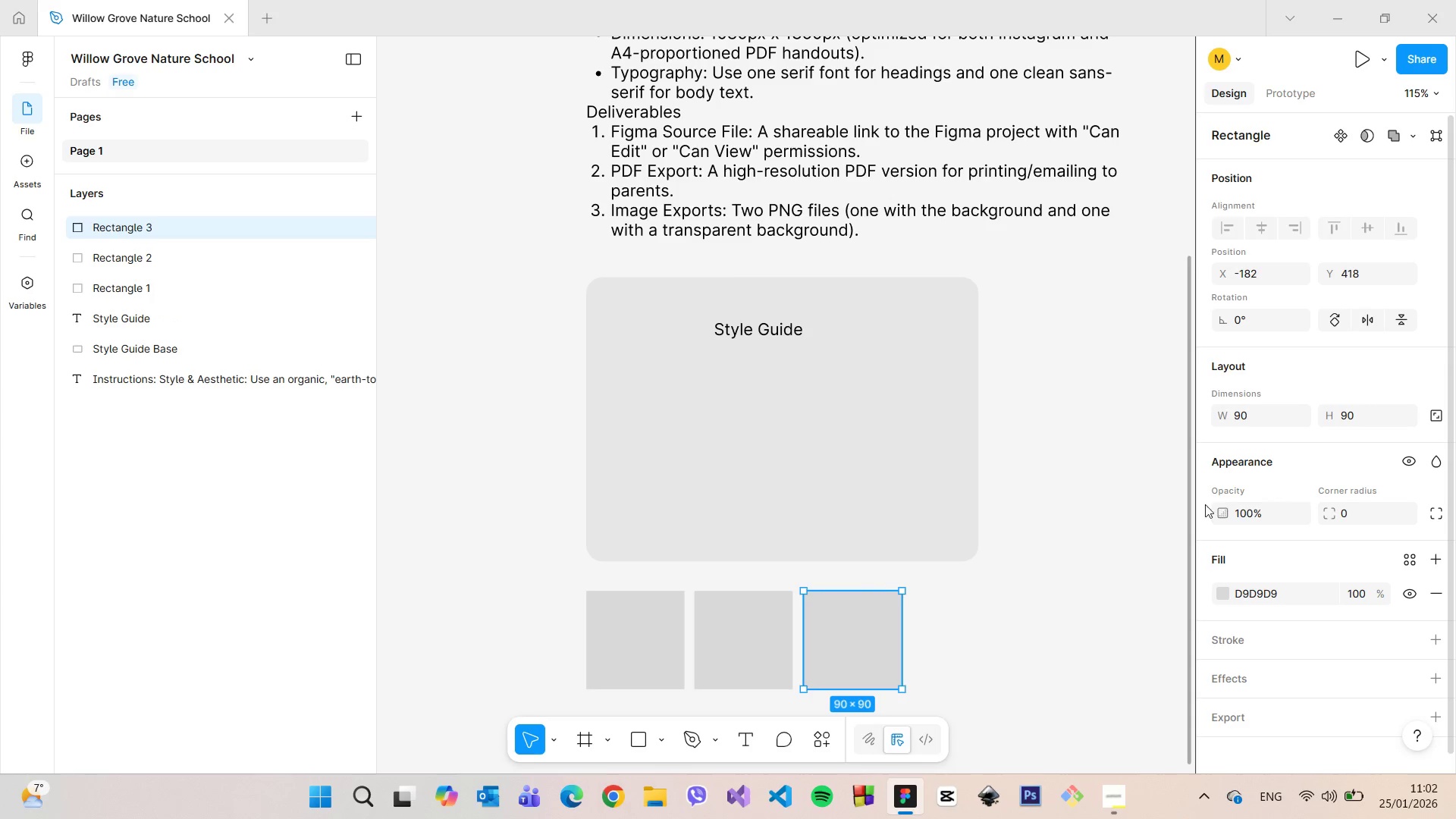 
key(Alt+AltLeft)
 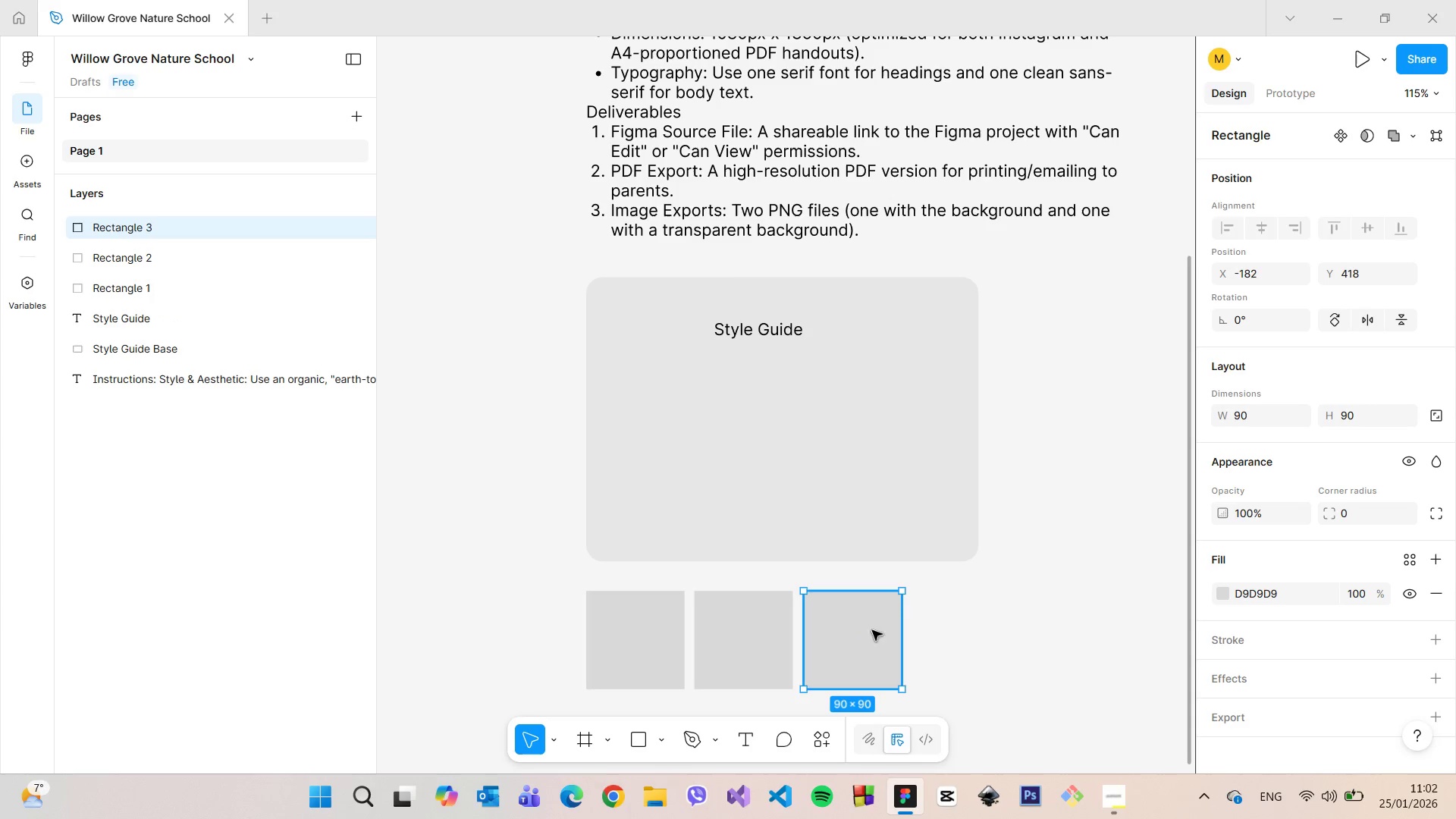 
key(Alt+AltLeft)
 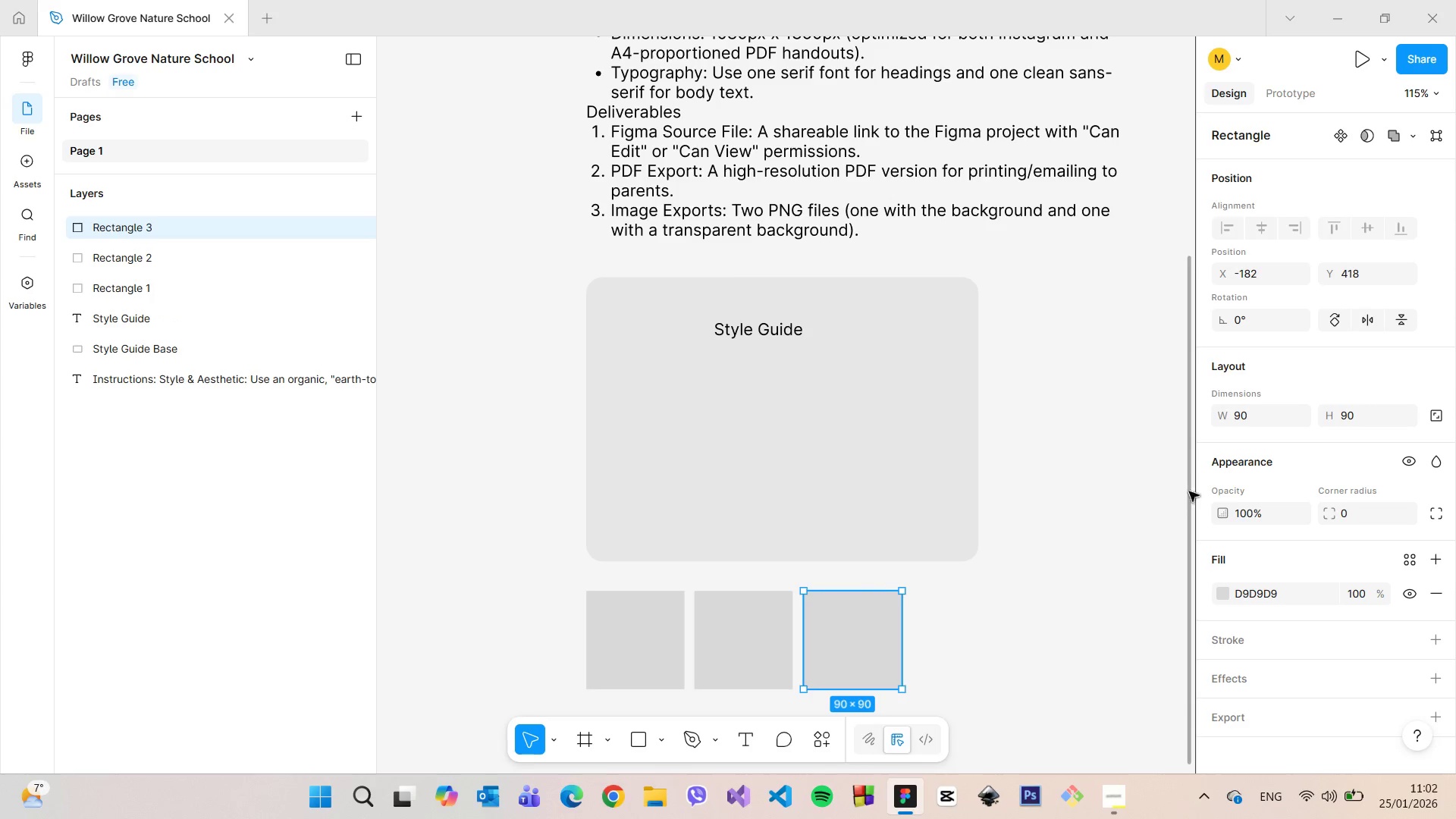 
left_click_drag(start_coordinate=[1185, 485], to_coordinate=[1157, 178])
 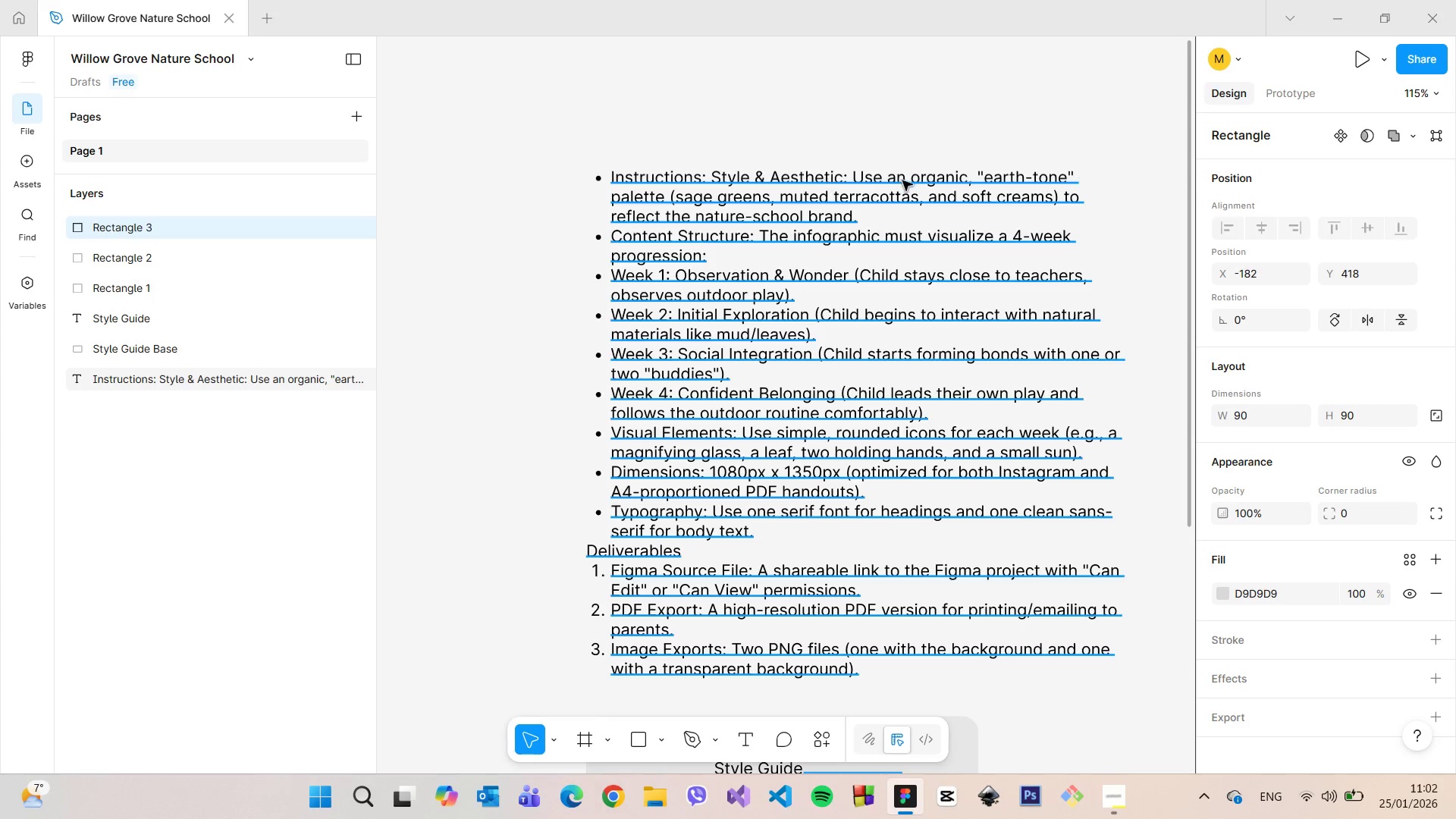 
wait(8.34)
 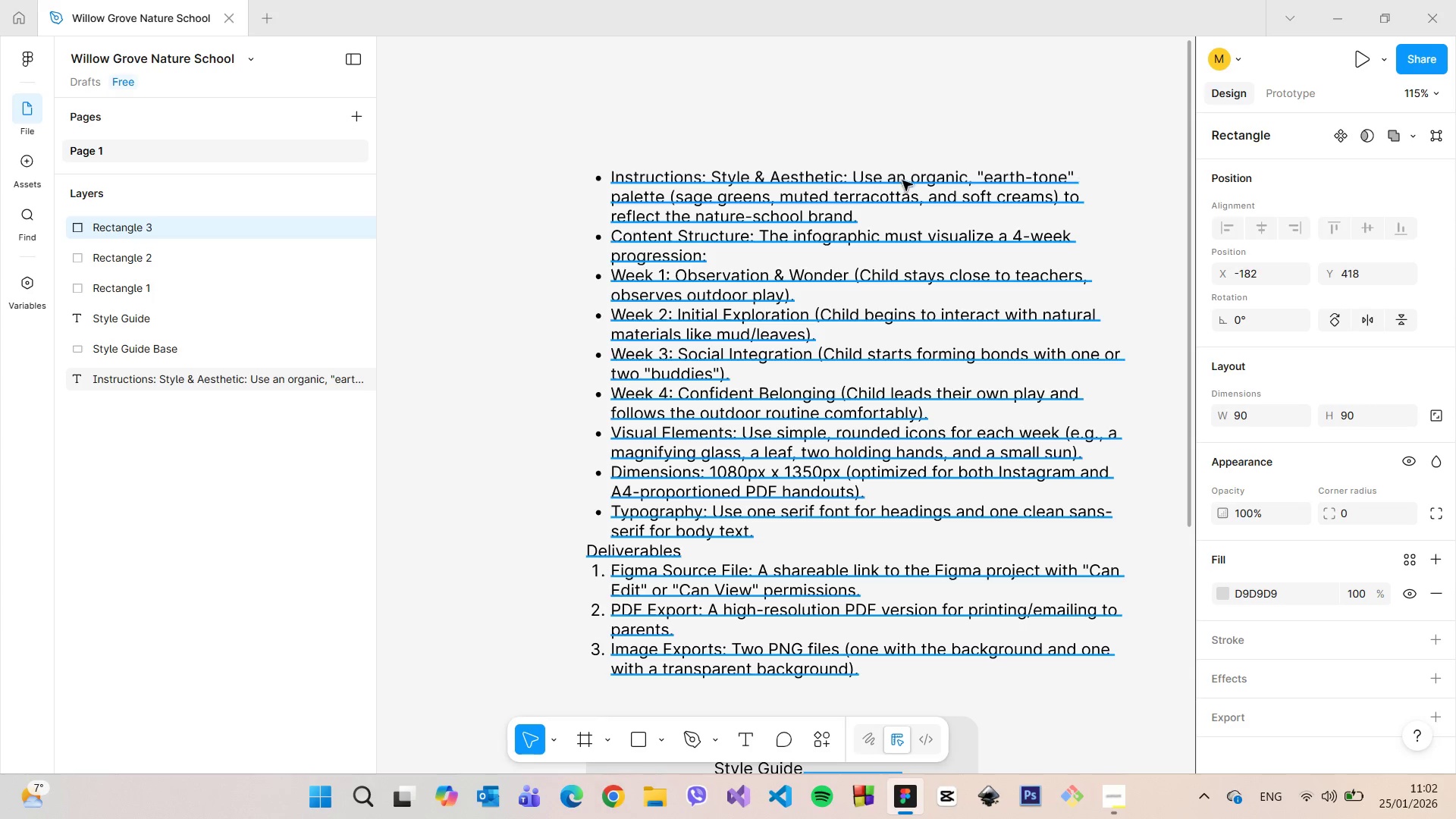 
left_click_drag(start_coordinate=[1188, 184], to_coordinate=[1070, 593])
 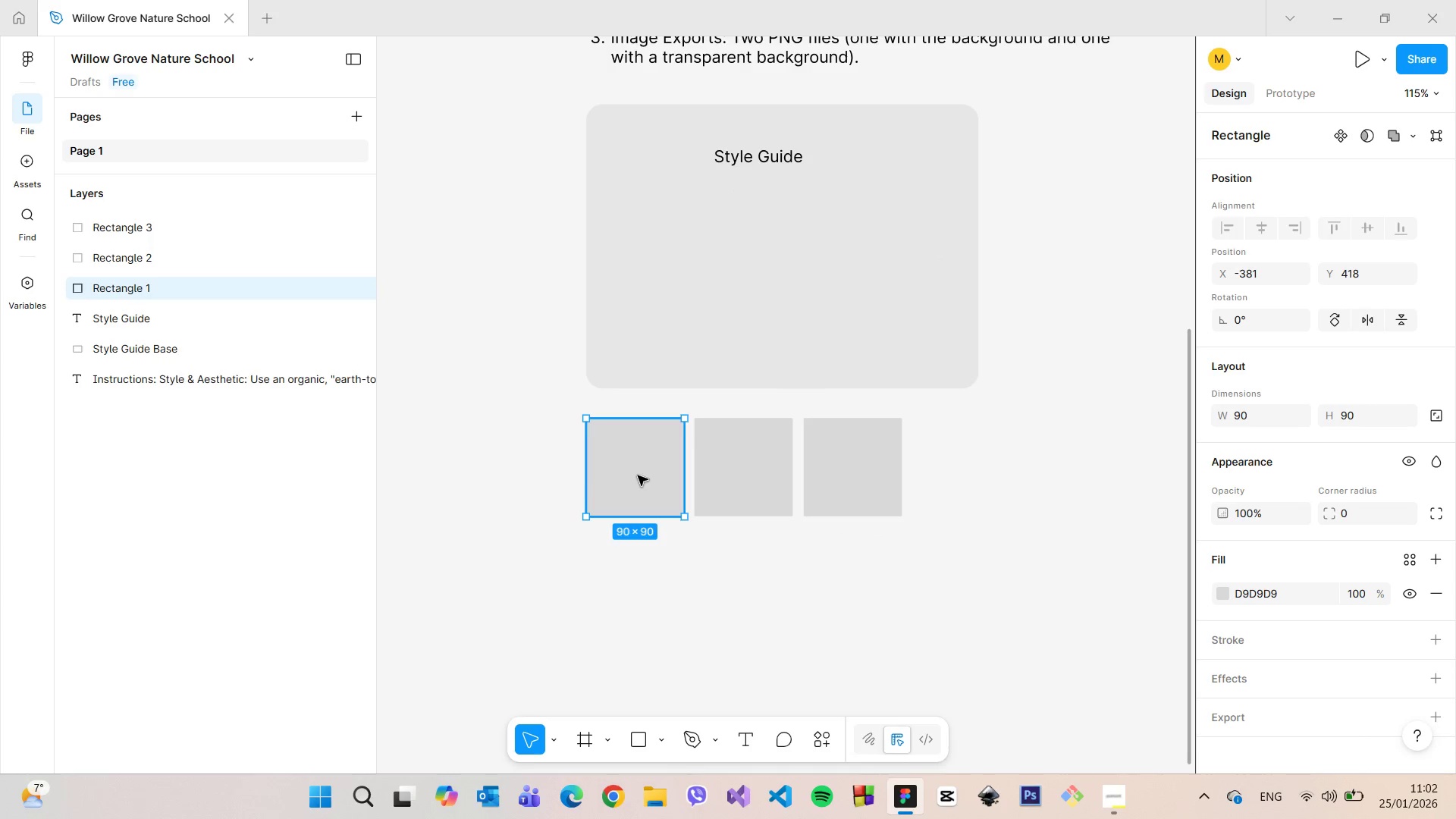 
right_click([639, 475])
 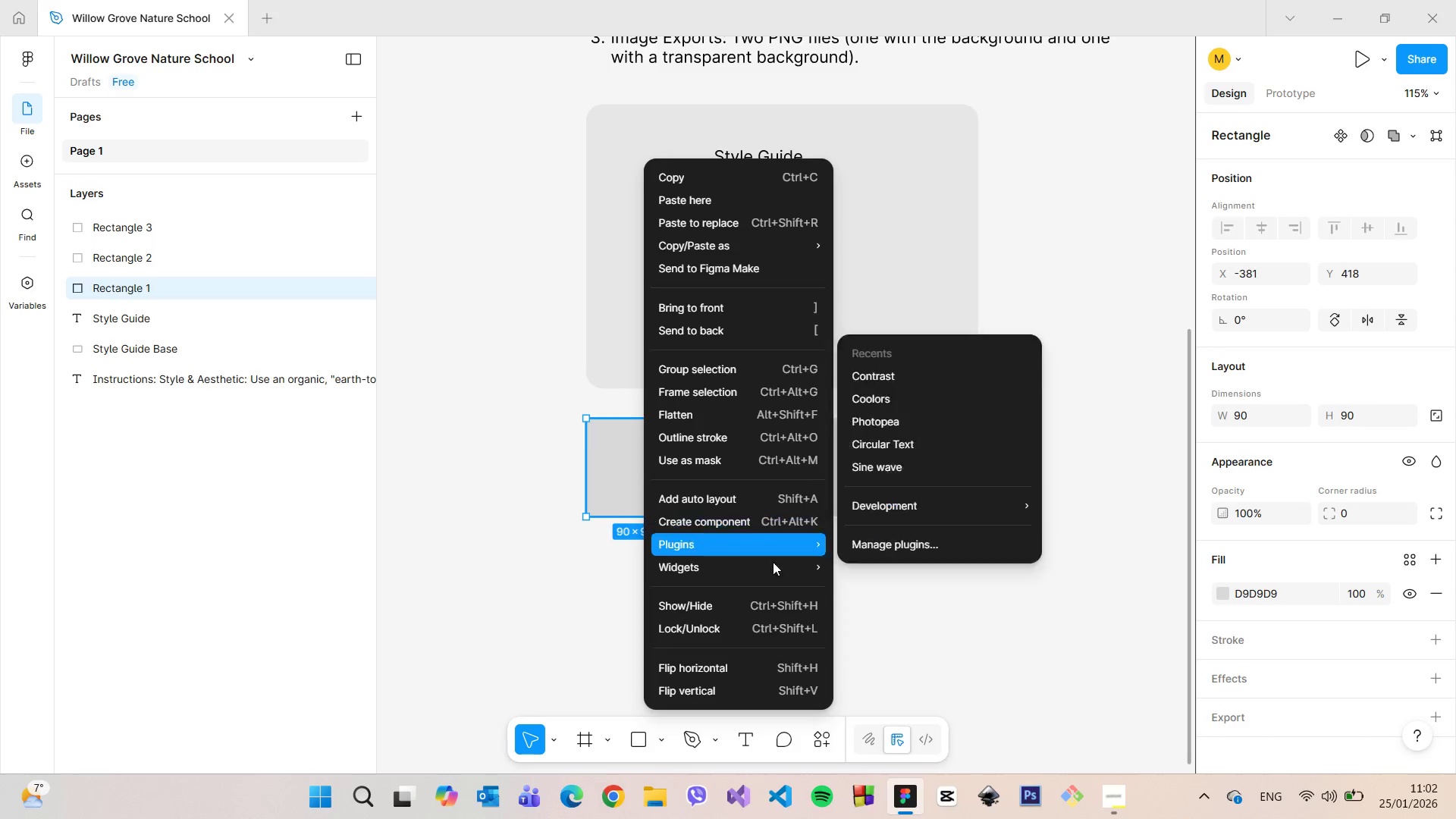 
wait(5.72)
 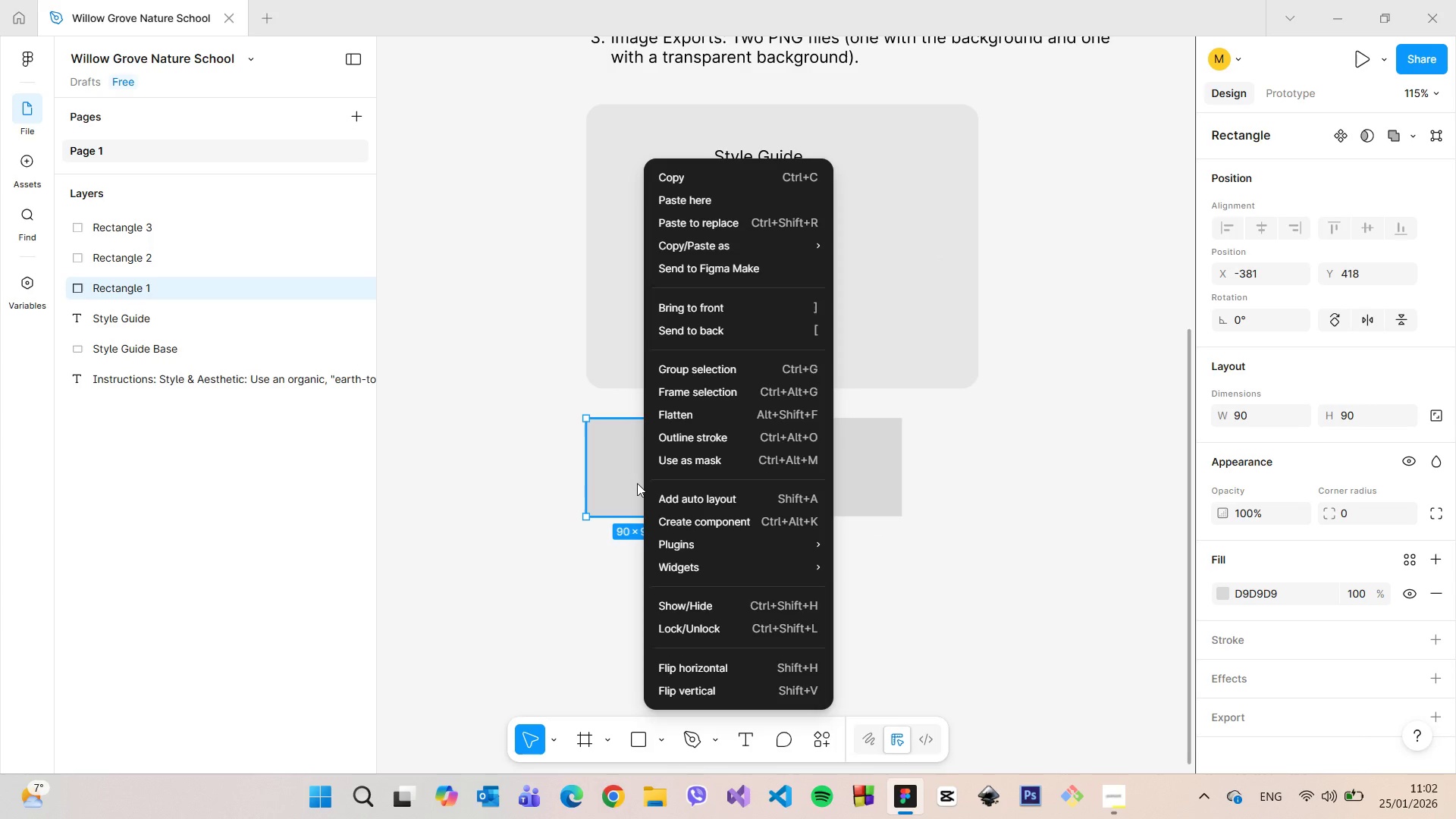 
left_click([902, 388])
 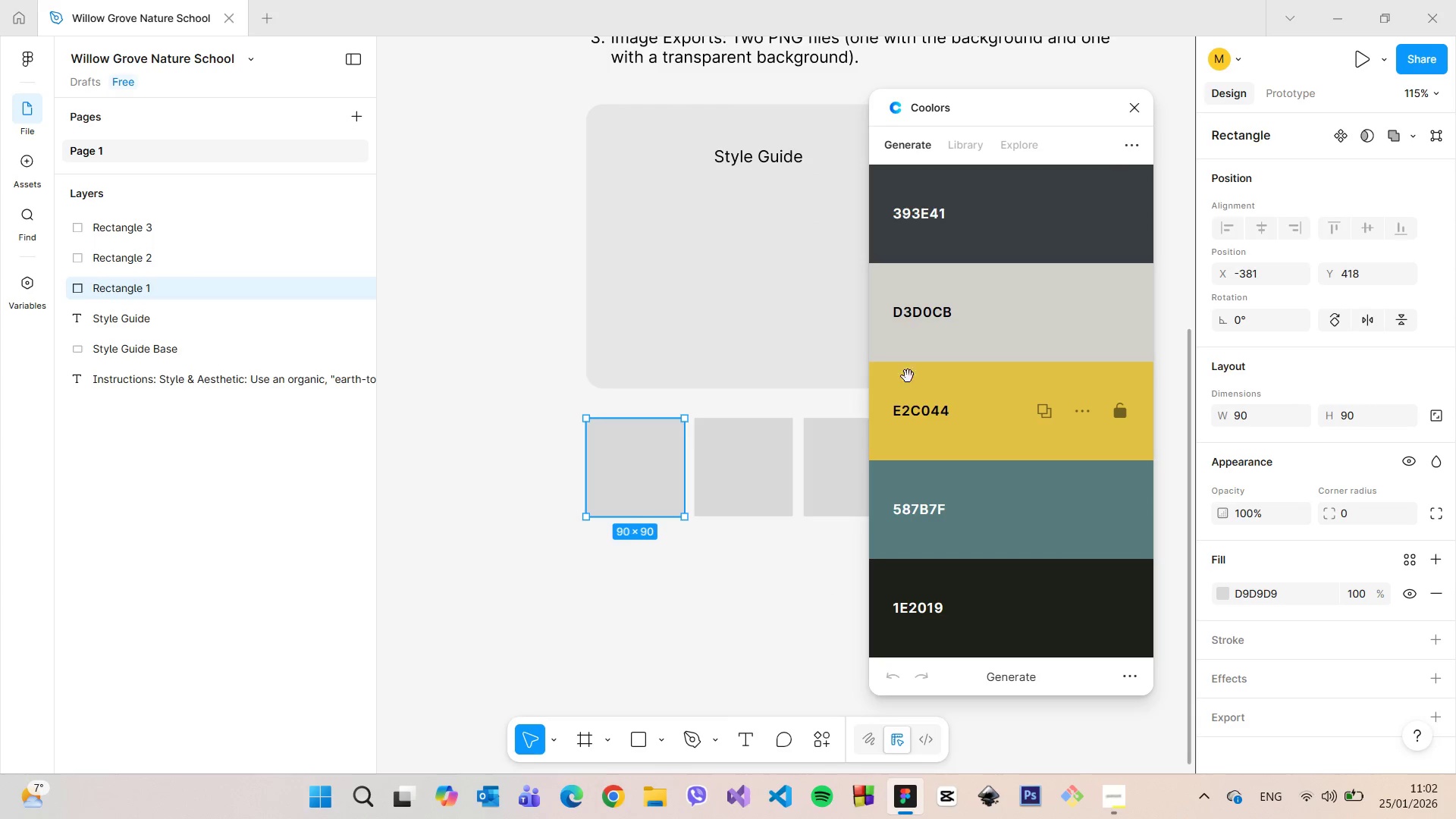 
left_click([1018, 155])
 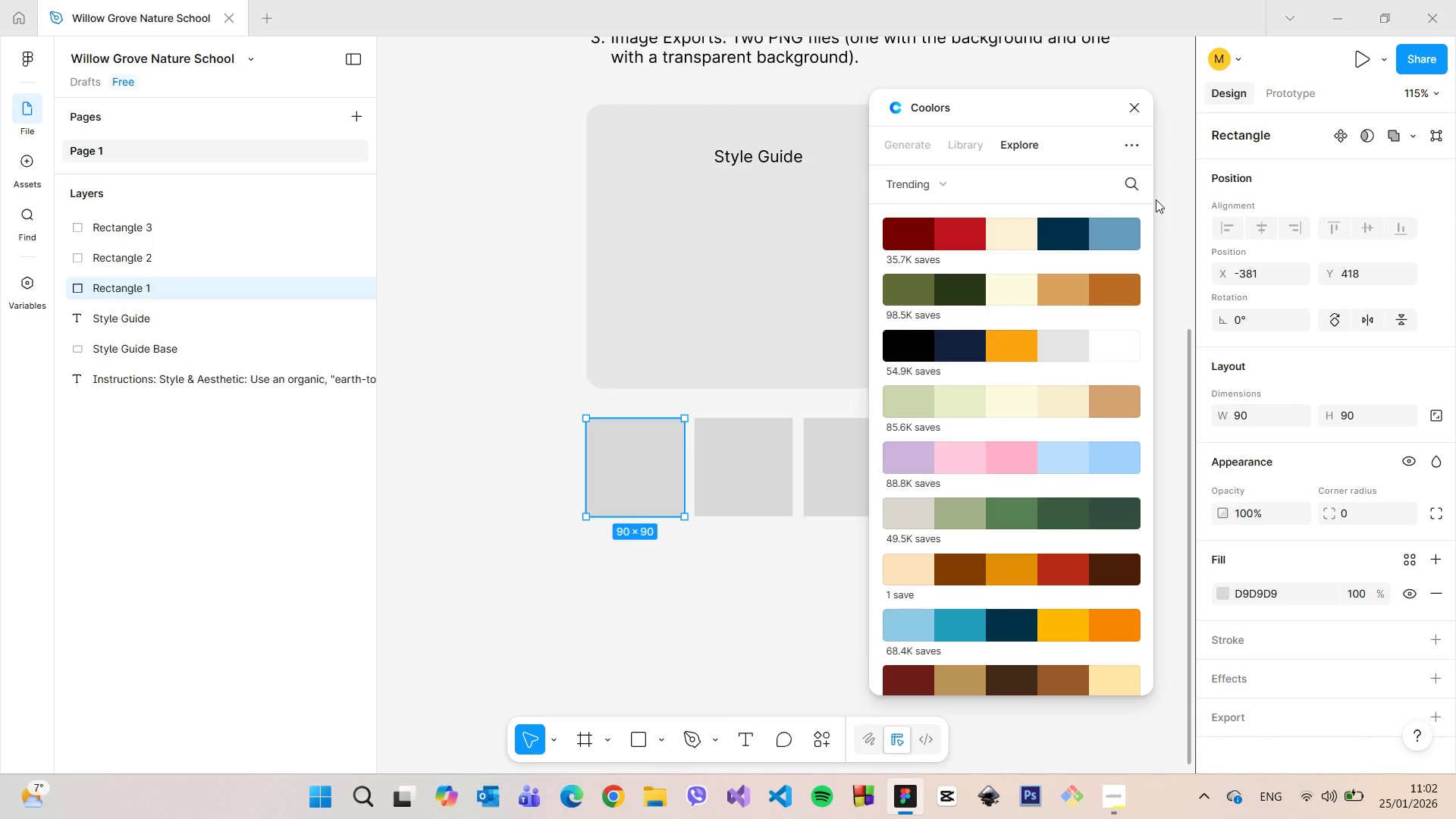 
left_click([1130, 179])
 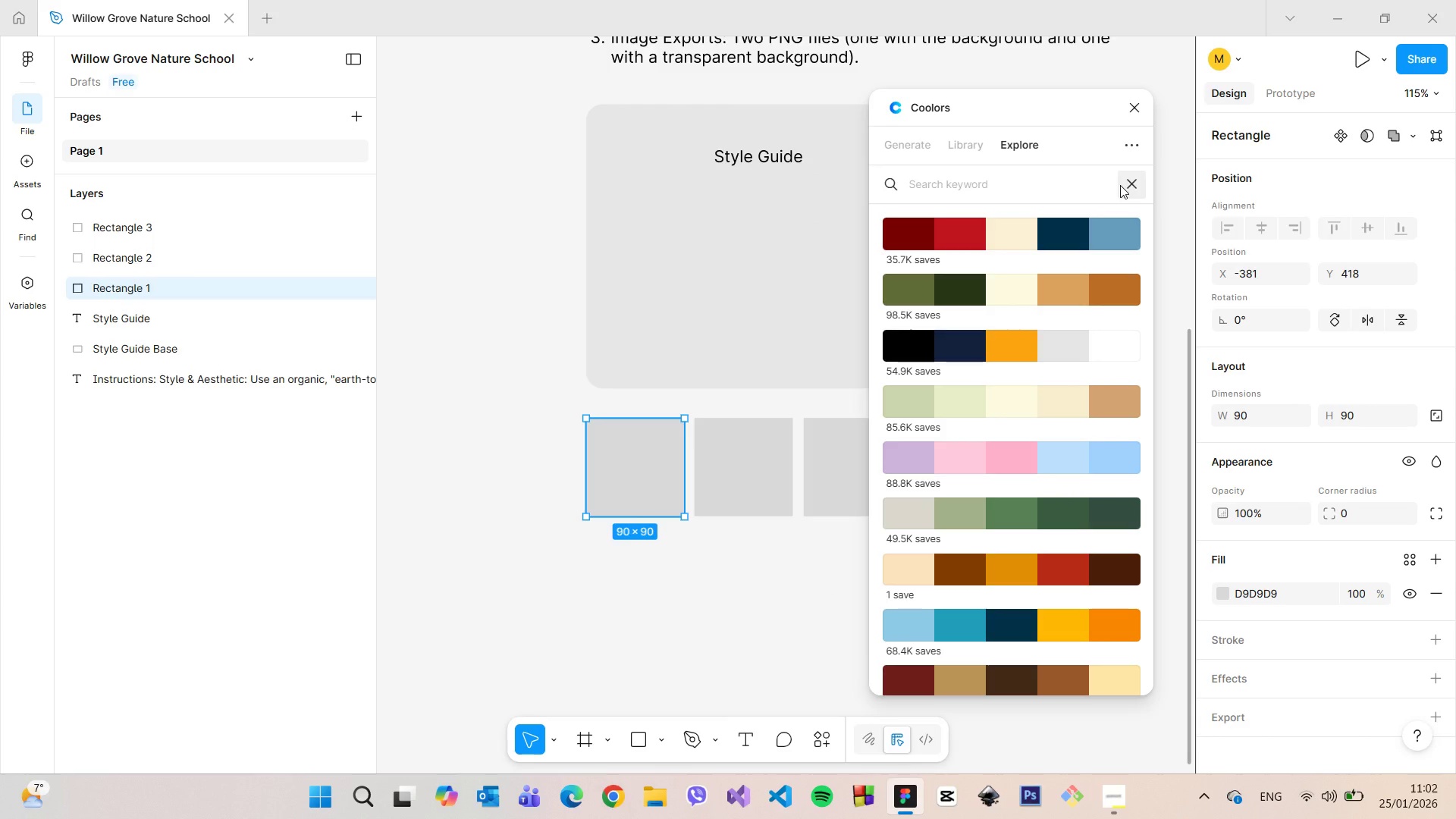 
type(sage green)
 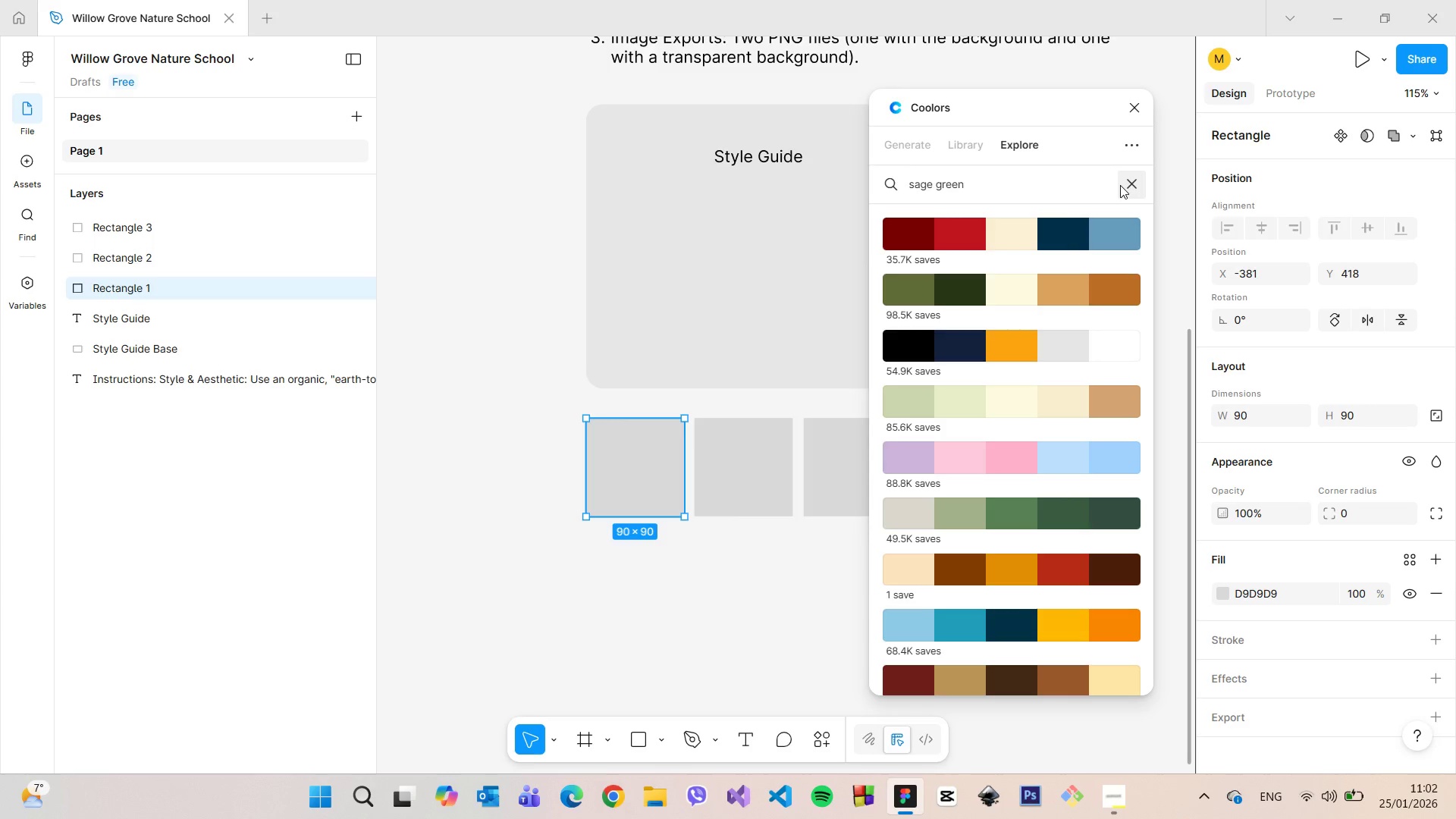 
key(Enter)
 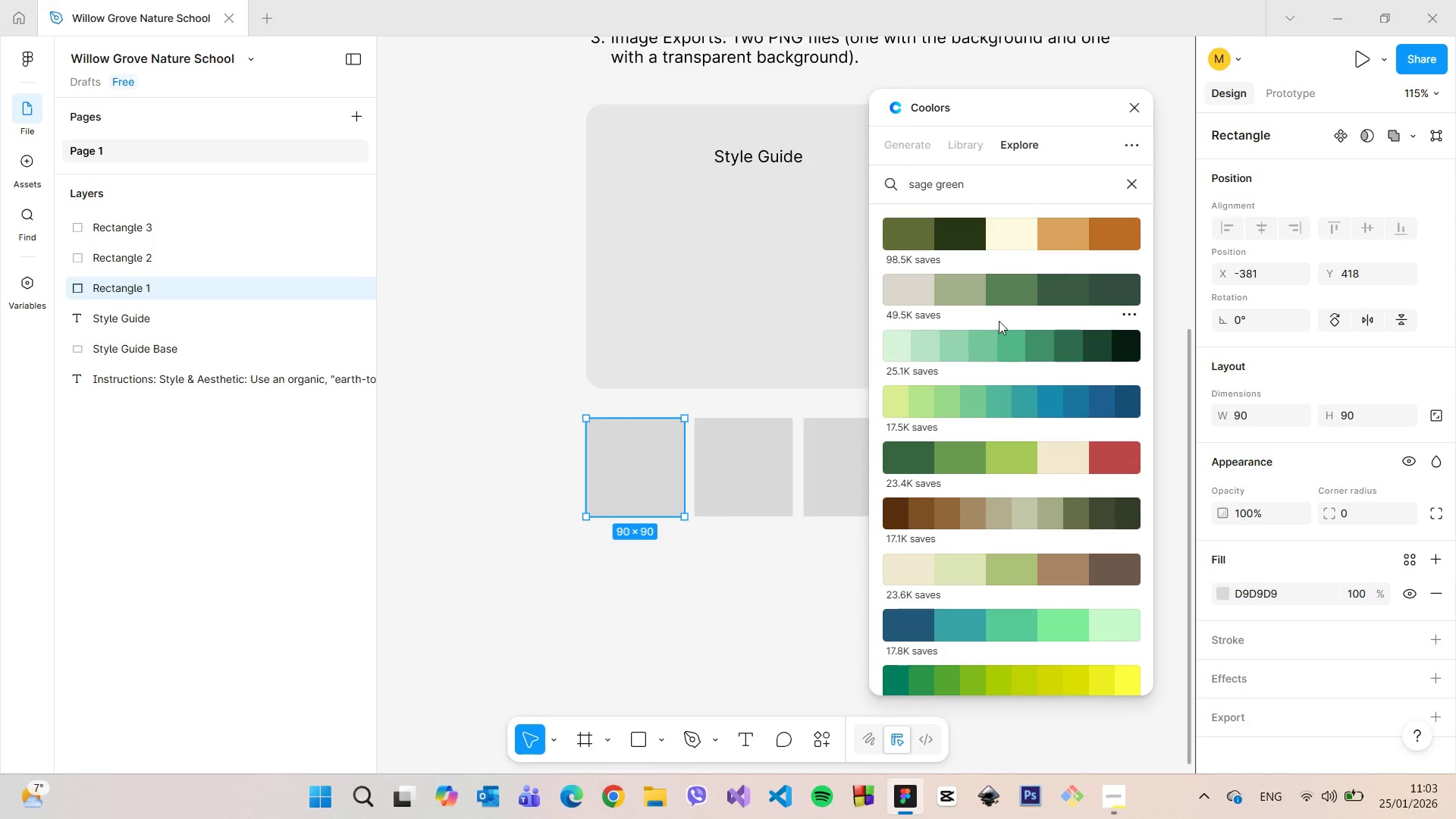 
wait(7.36)
 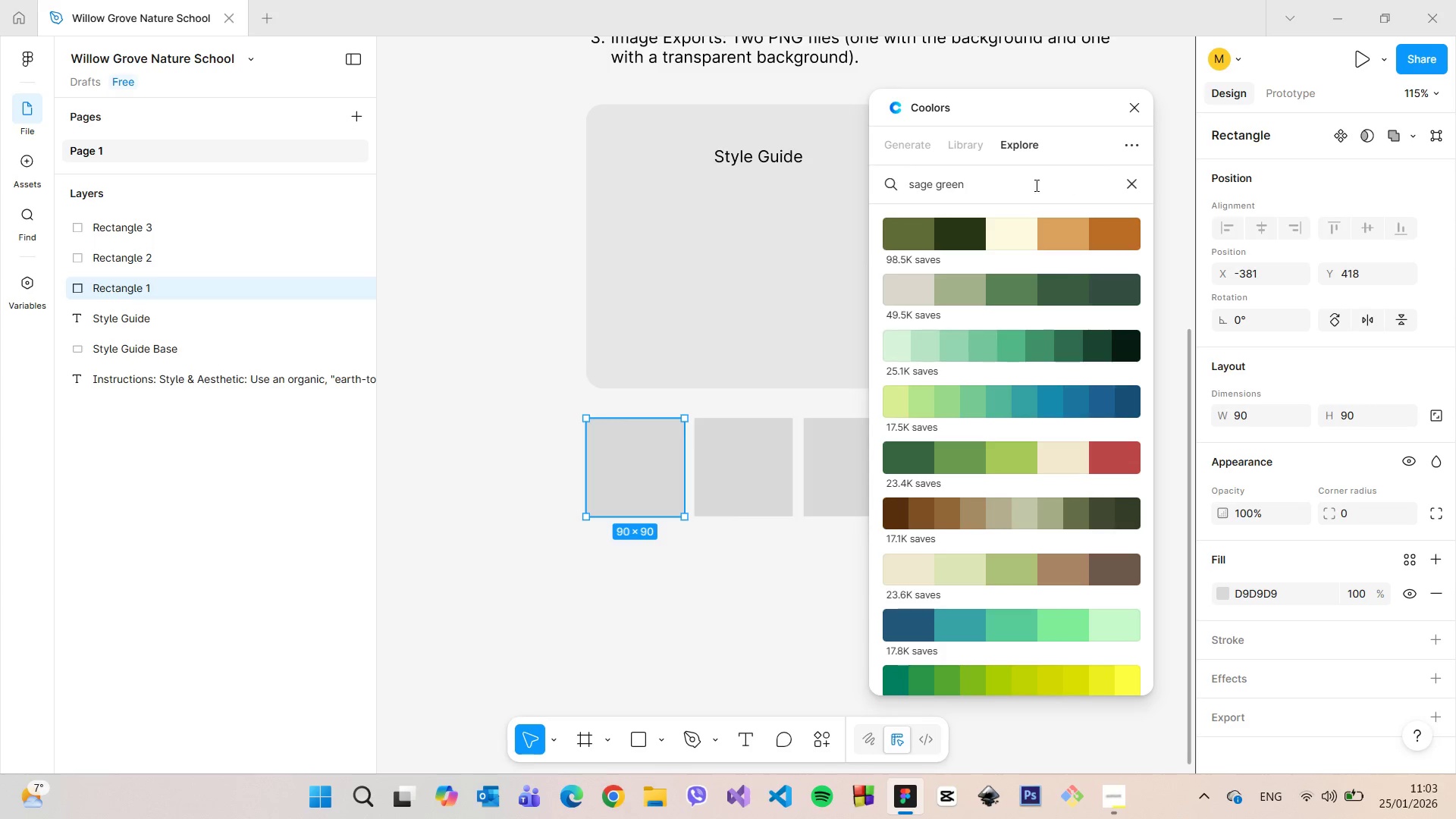 
left_click([959, 348])
 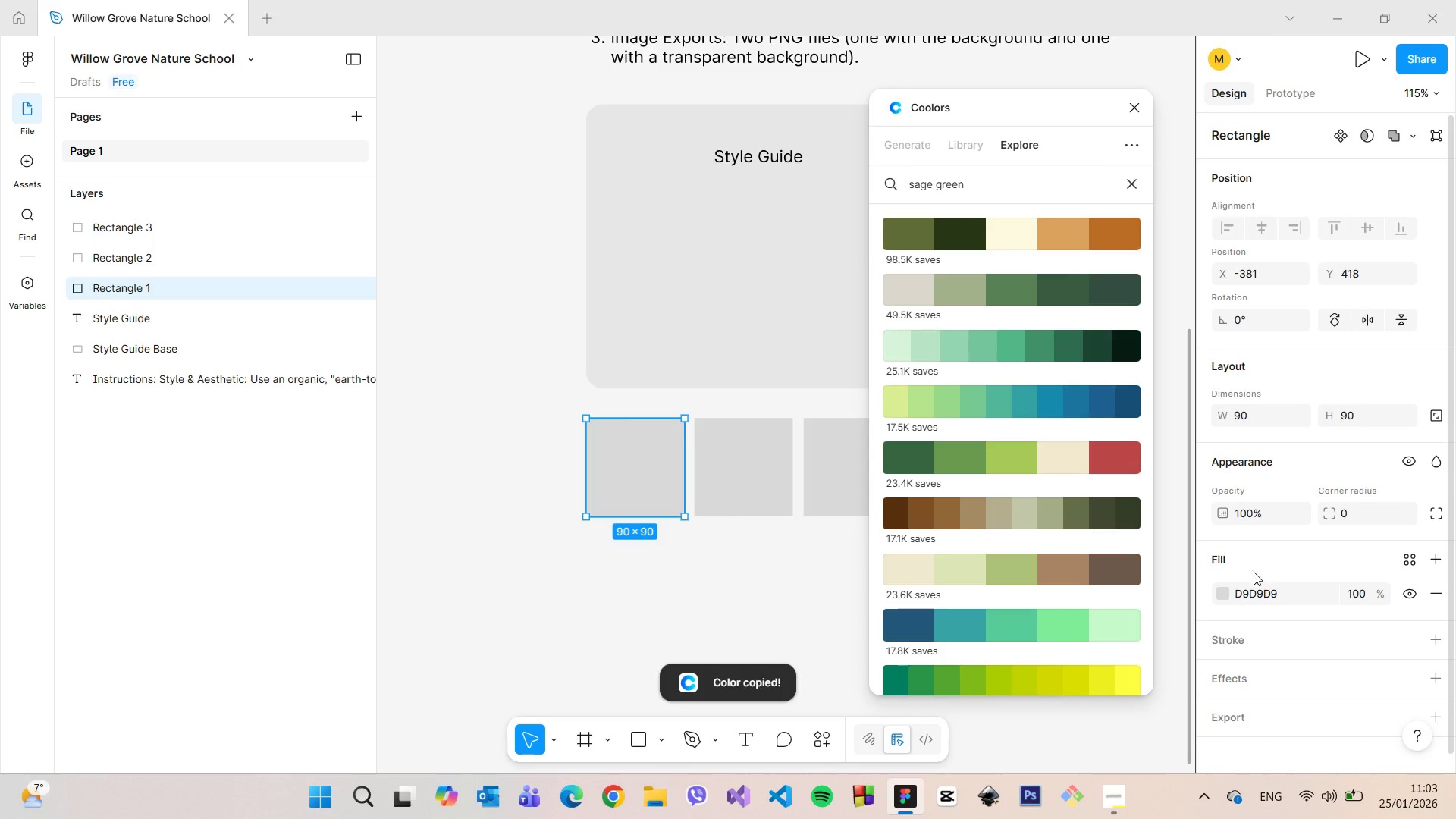 
left_click([1255, 593])
 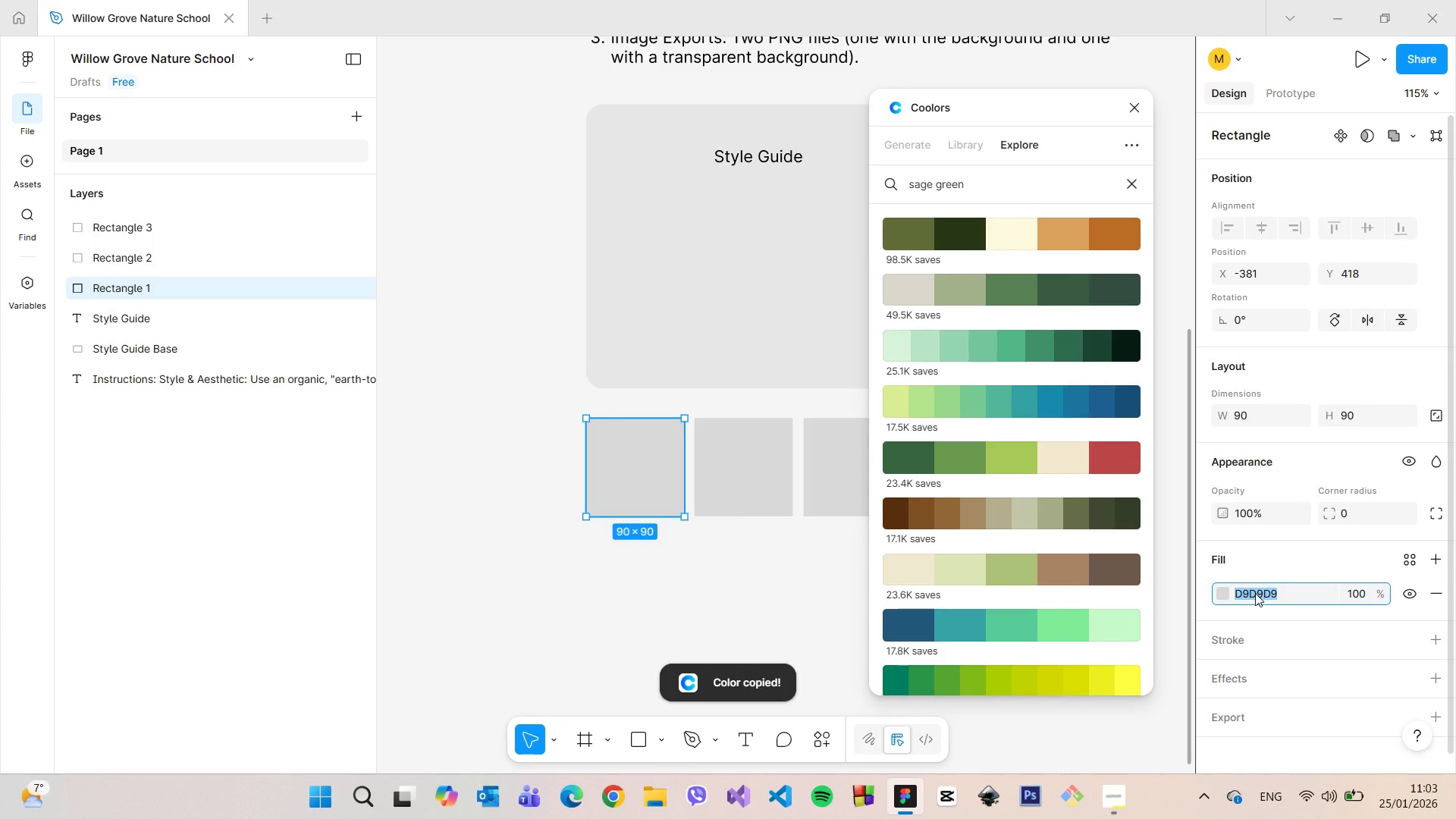 
key(Control+V)
 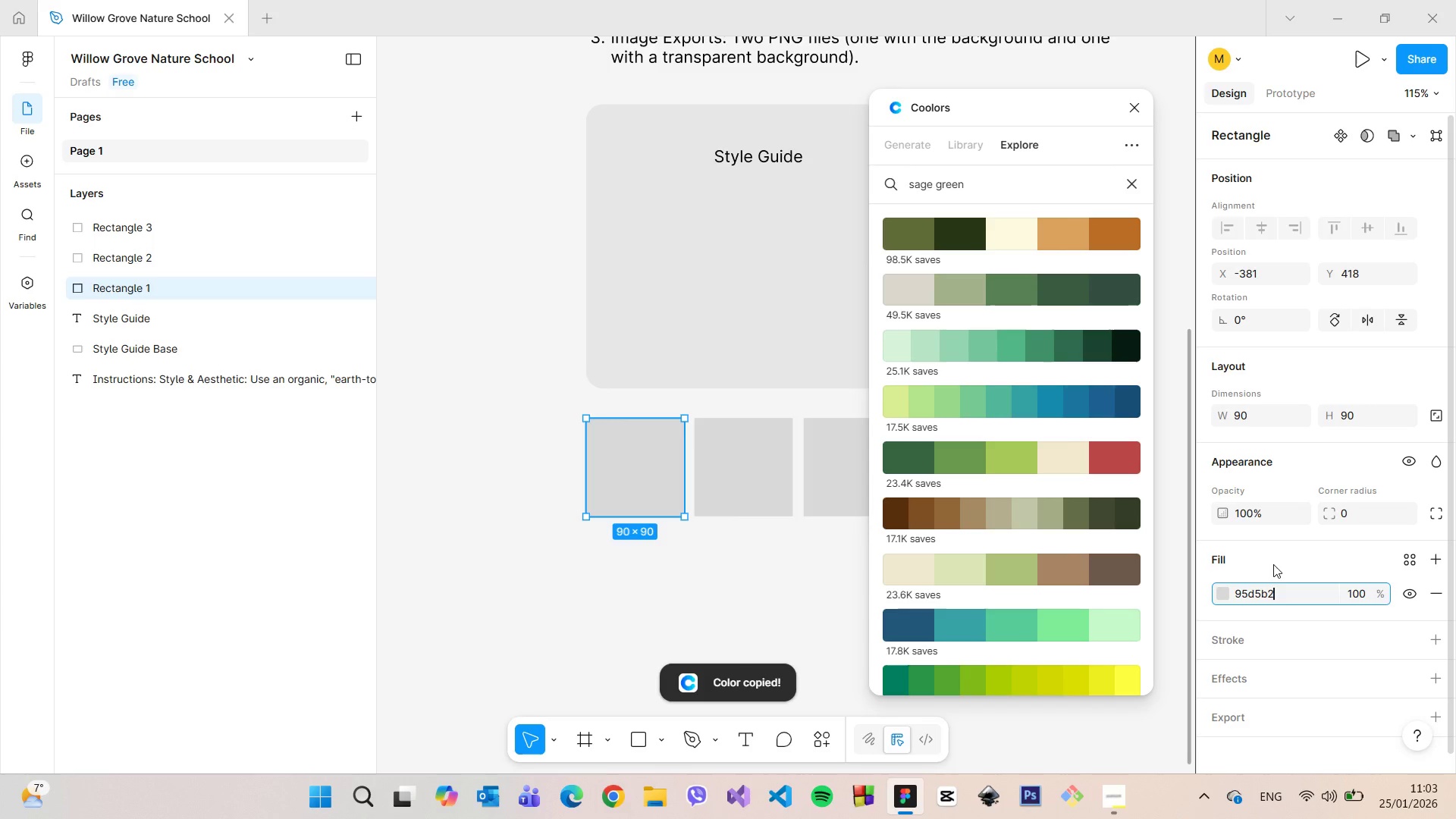 
left_click([1273, 564])
 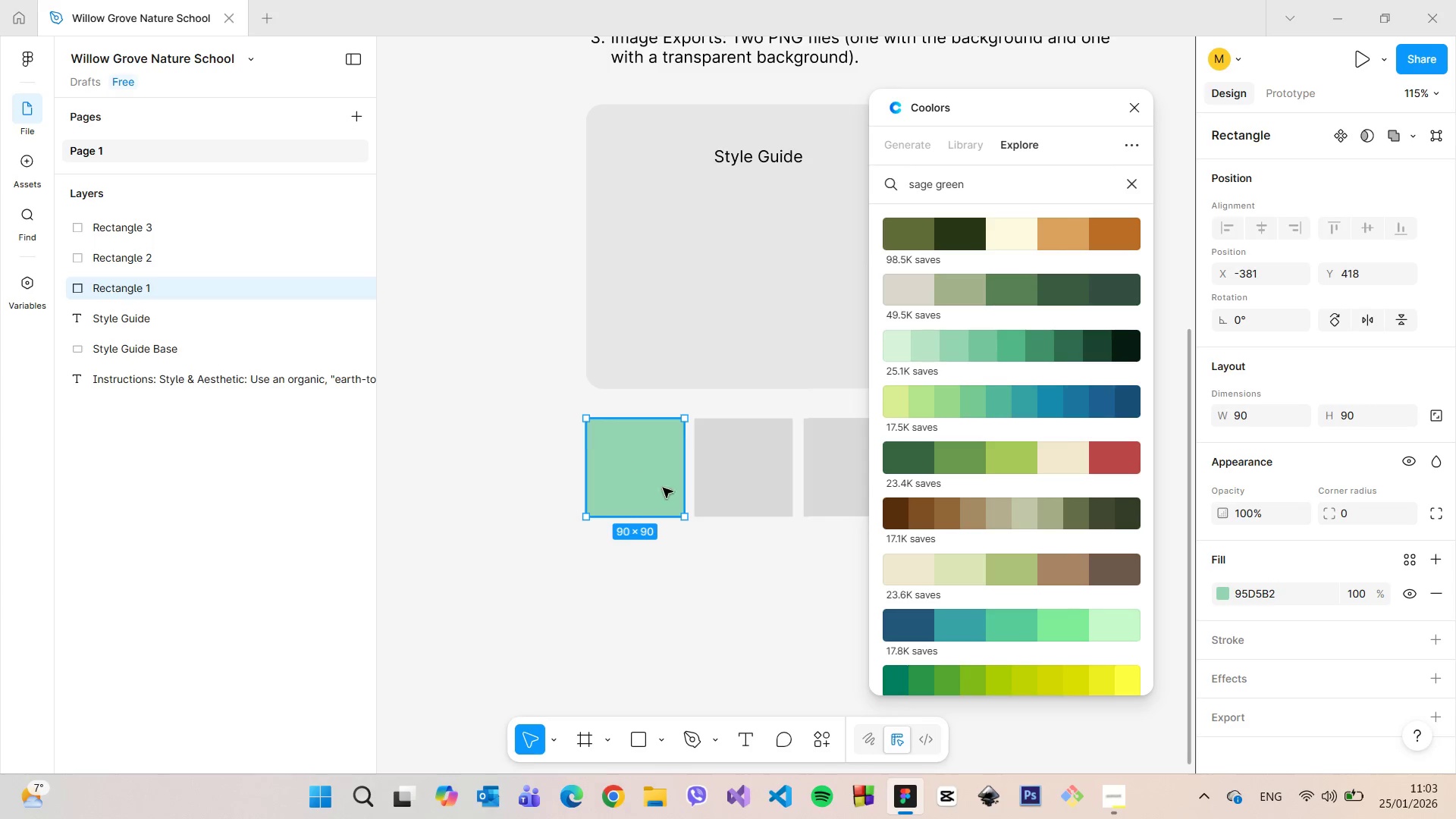 
left_click([722, 489])
 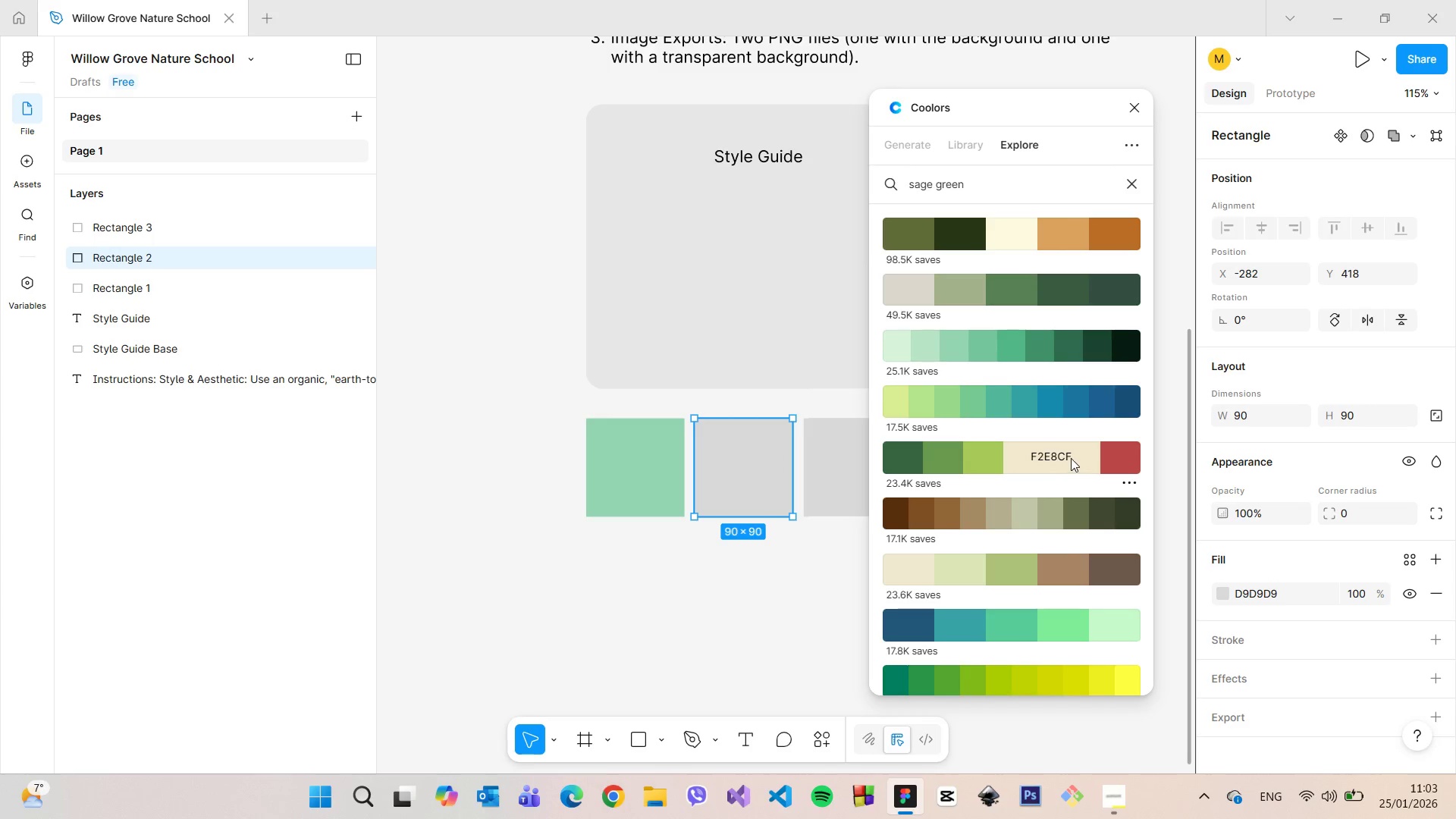 
left_click([1065, 456])
 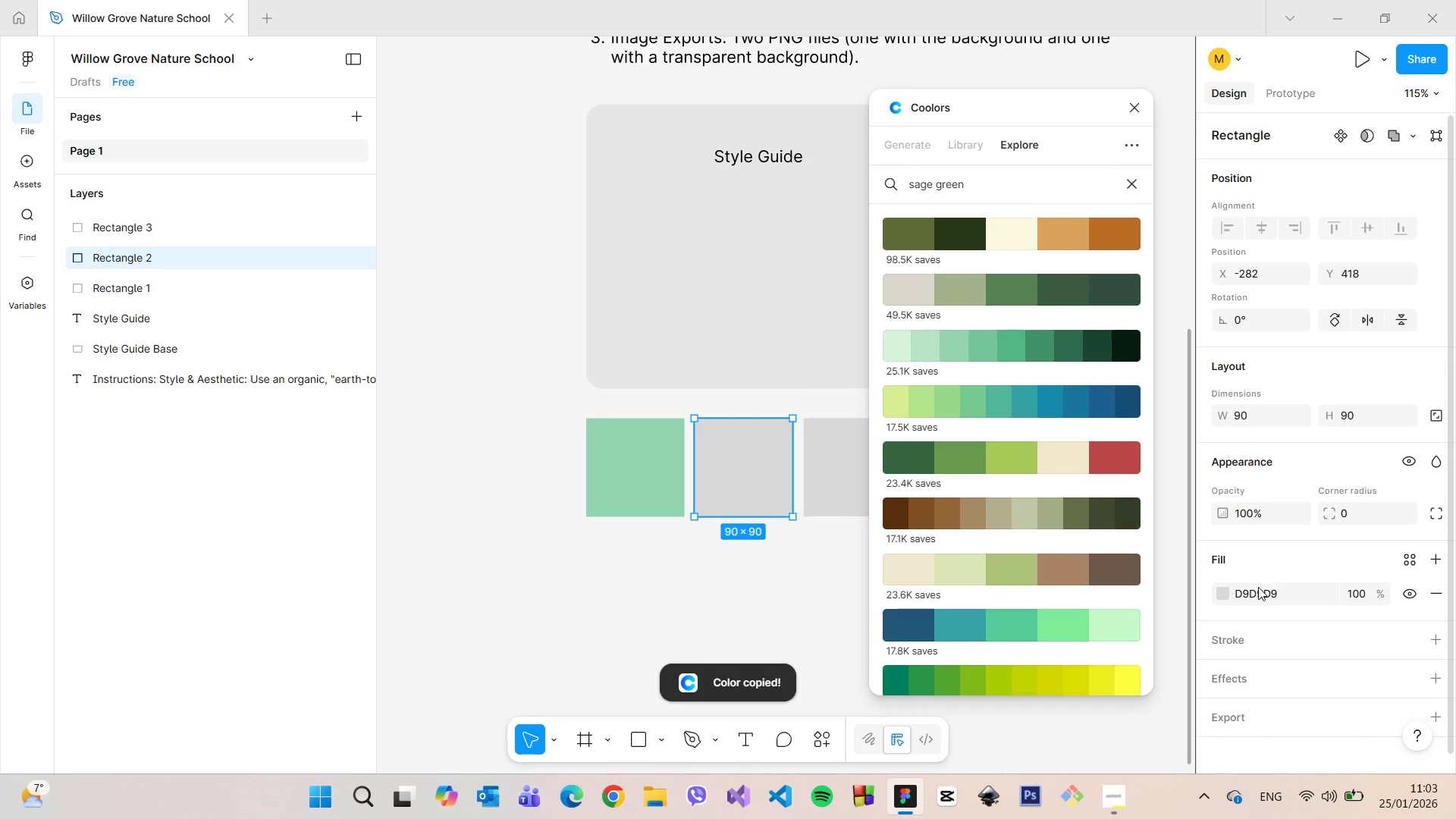 
left_click([1260, 594])
 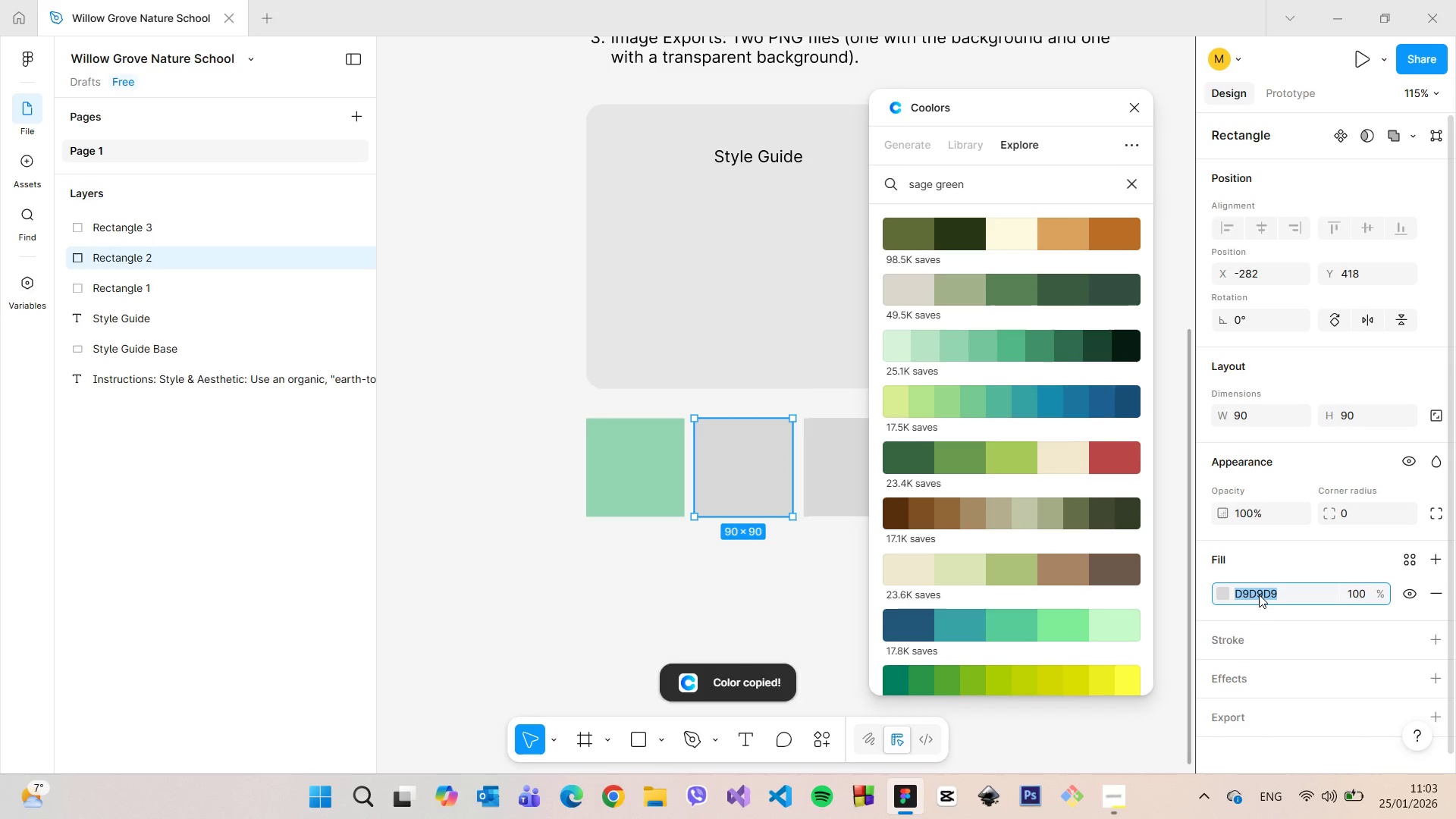 
key(Control+V)
 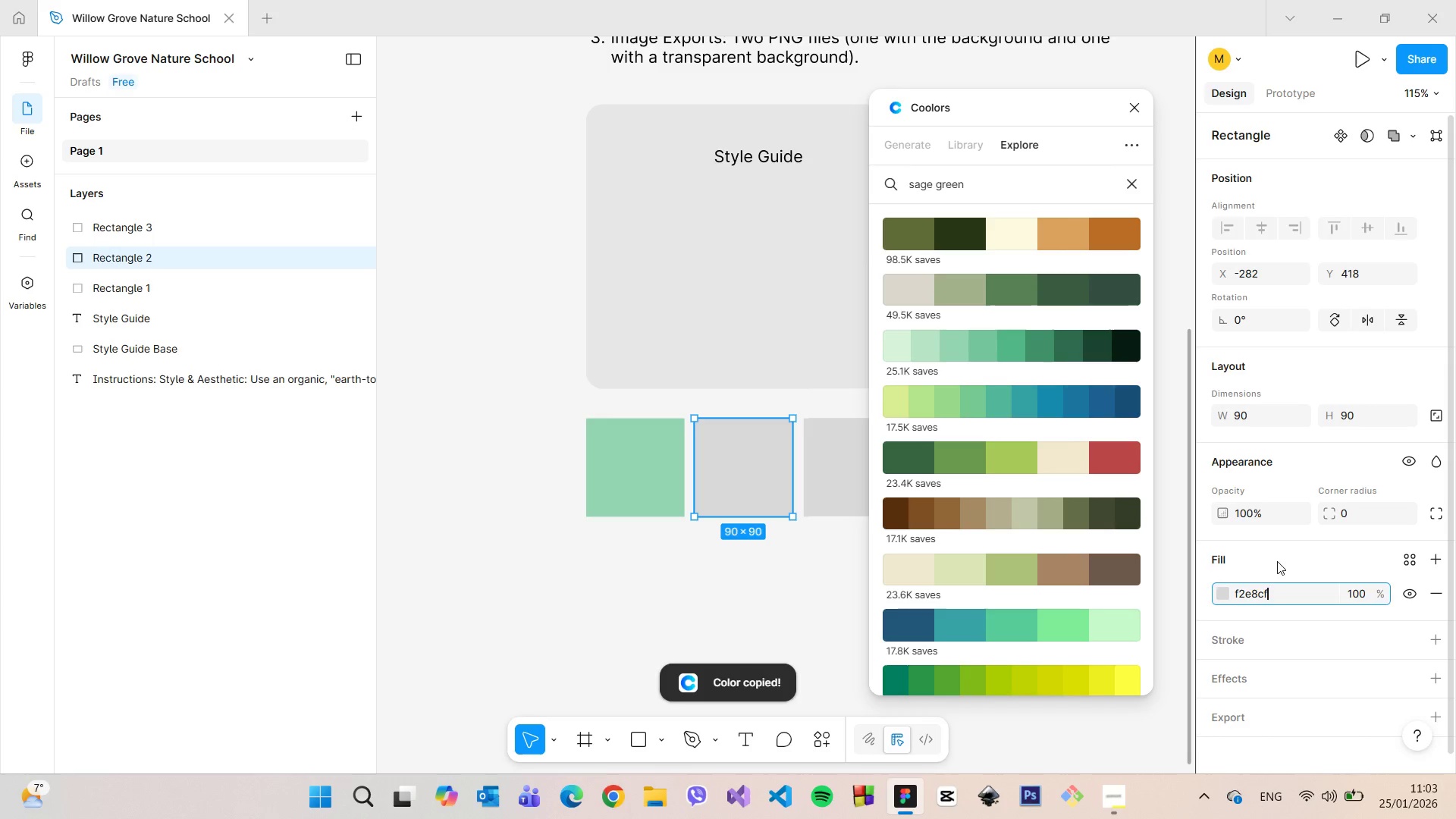 
left_click([1277, 561])
 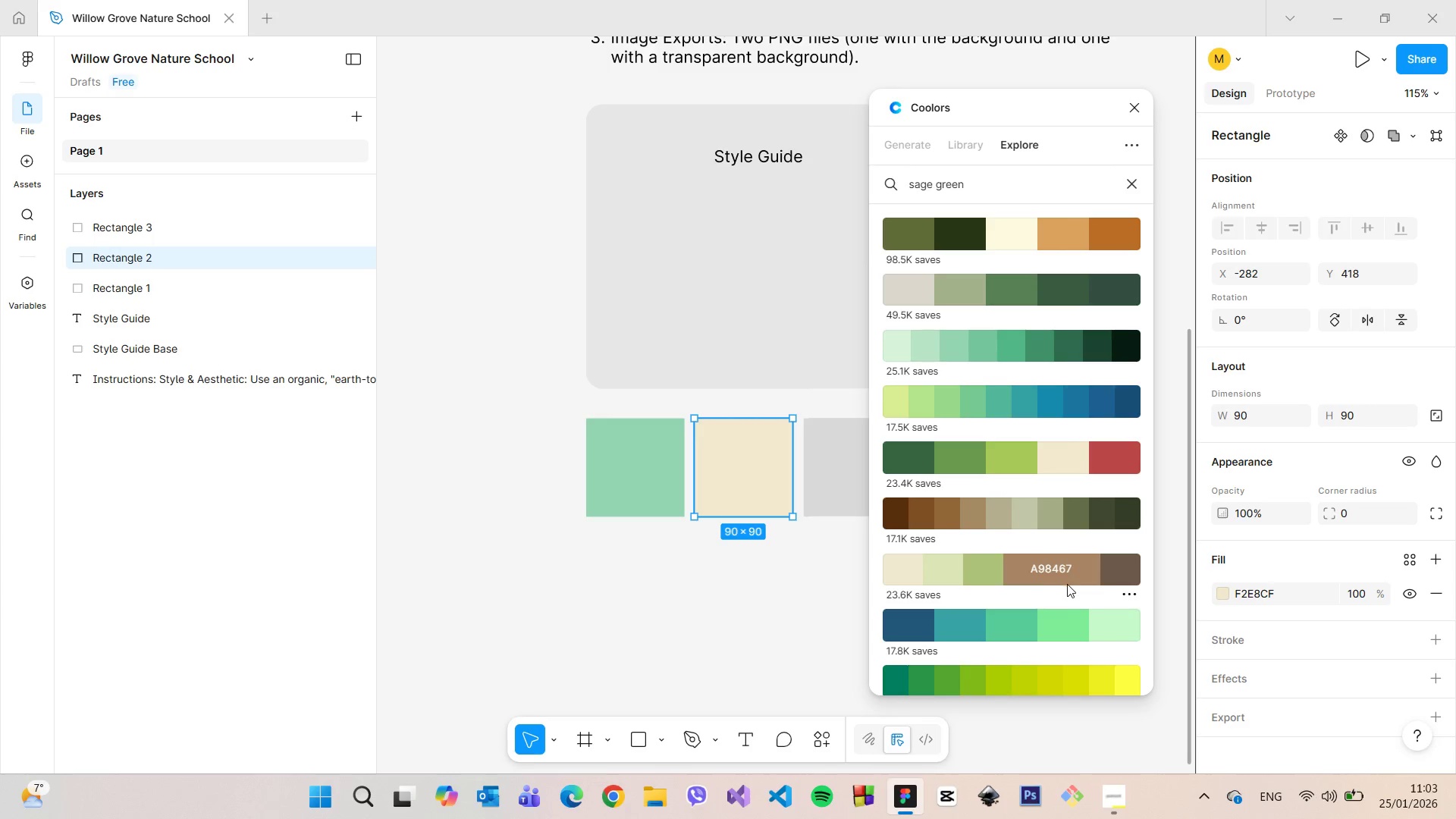 
left_click([1059, 570])
 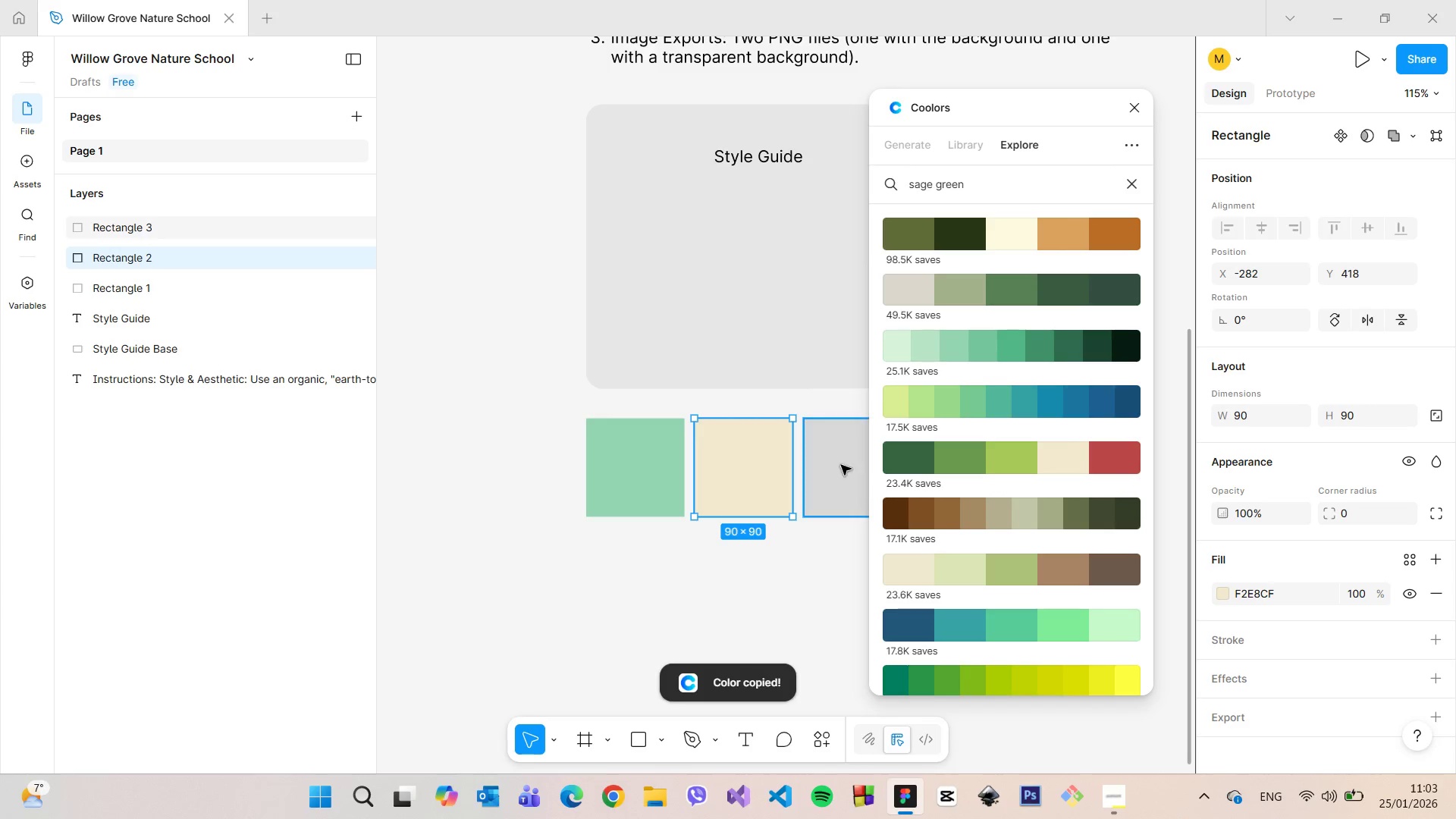 
left_click([828, 459])
 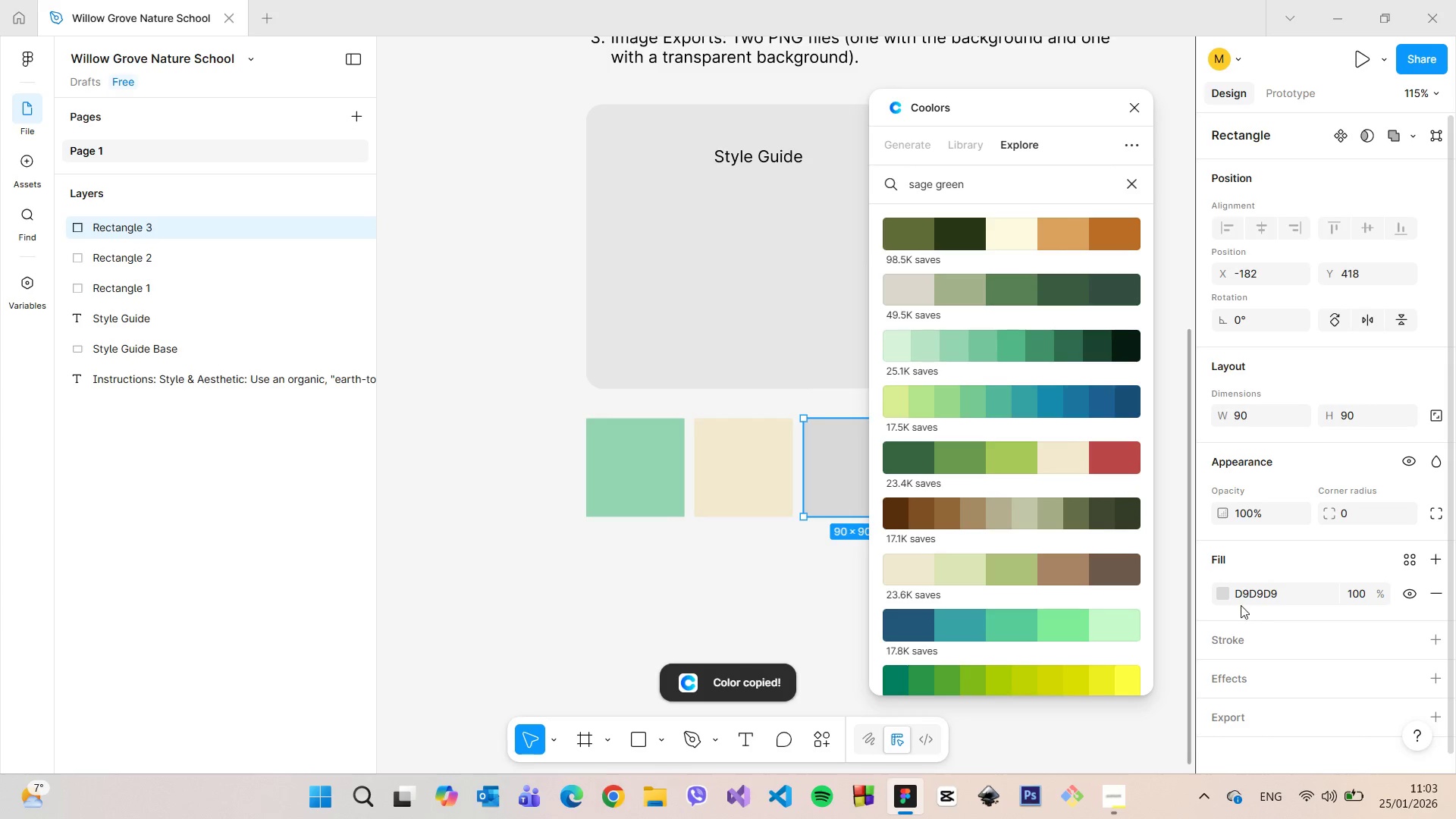 
left_click([1251, 587])
 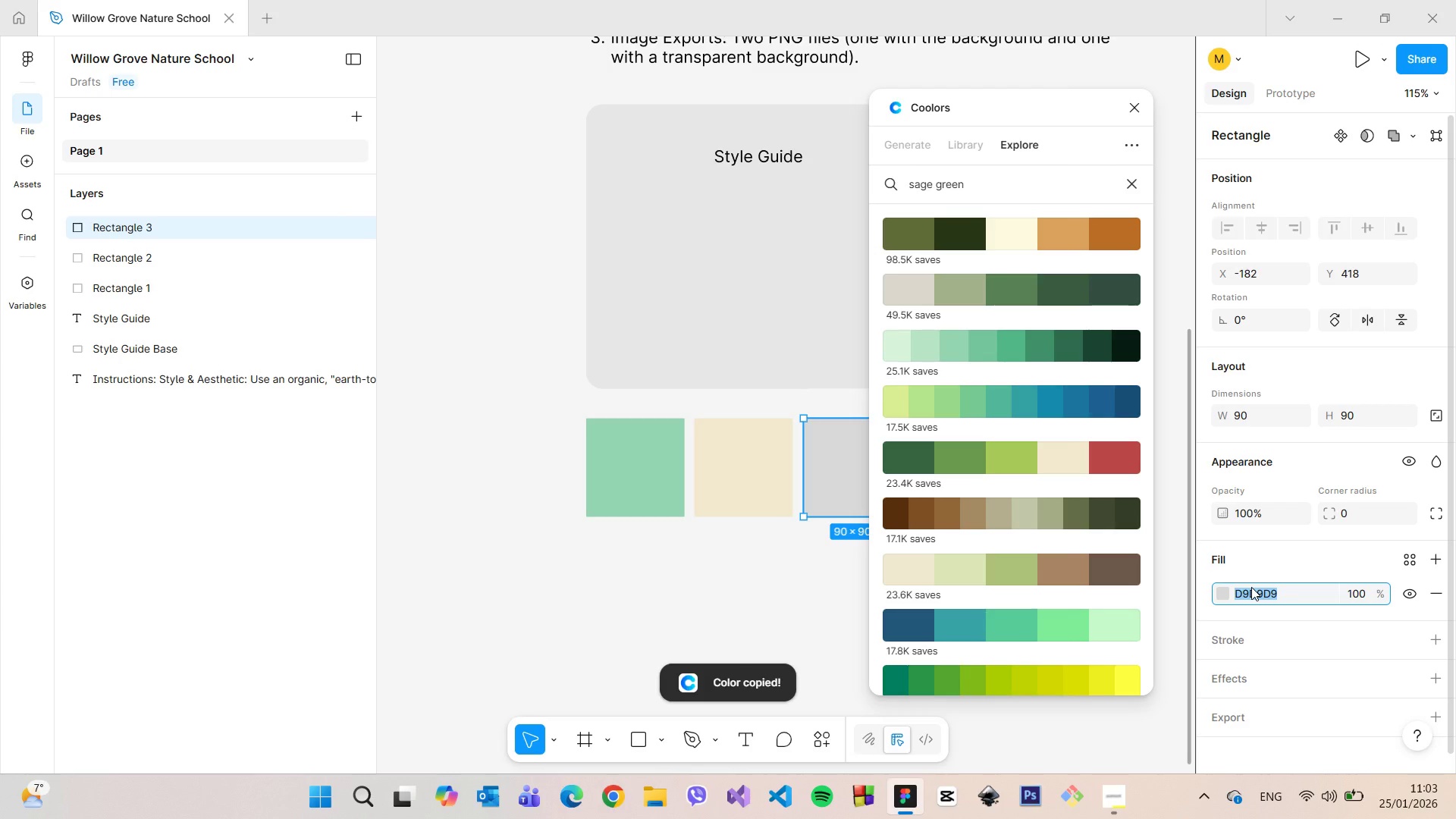 
key(Control+V)
 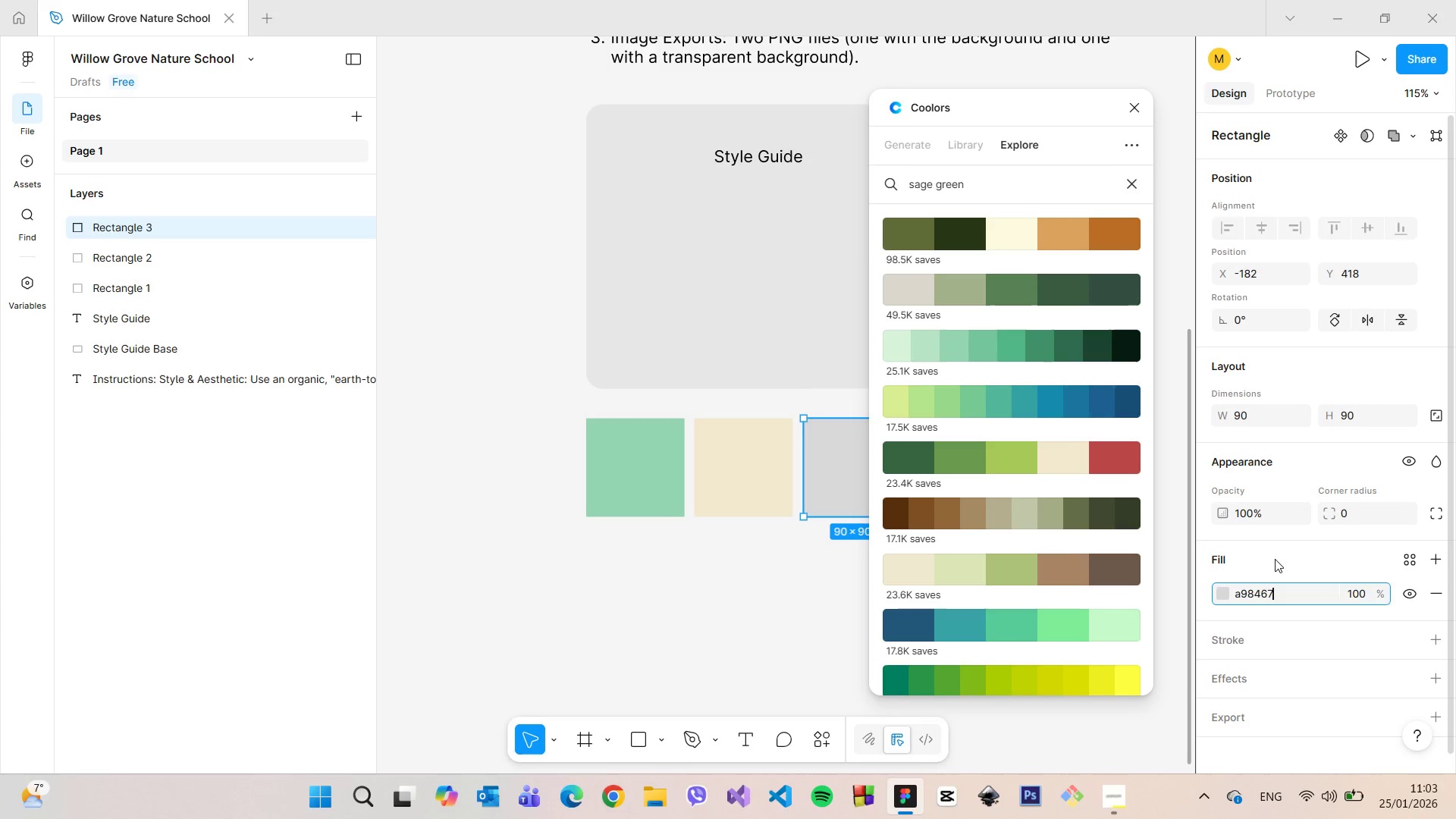 
left_click([1275, 559])
 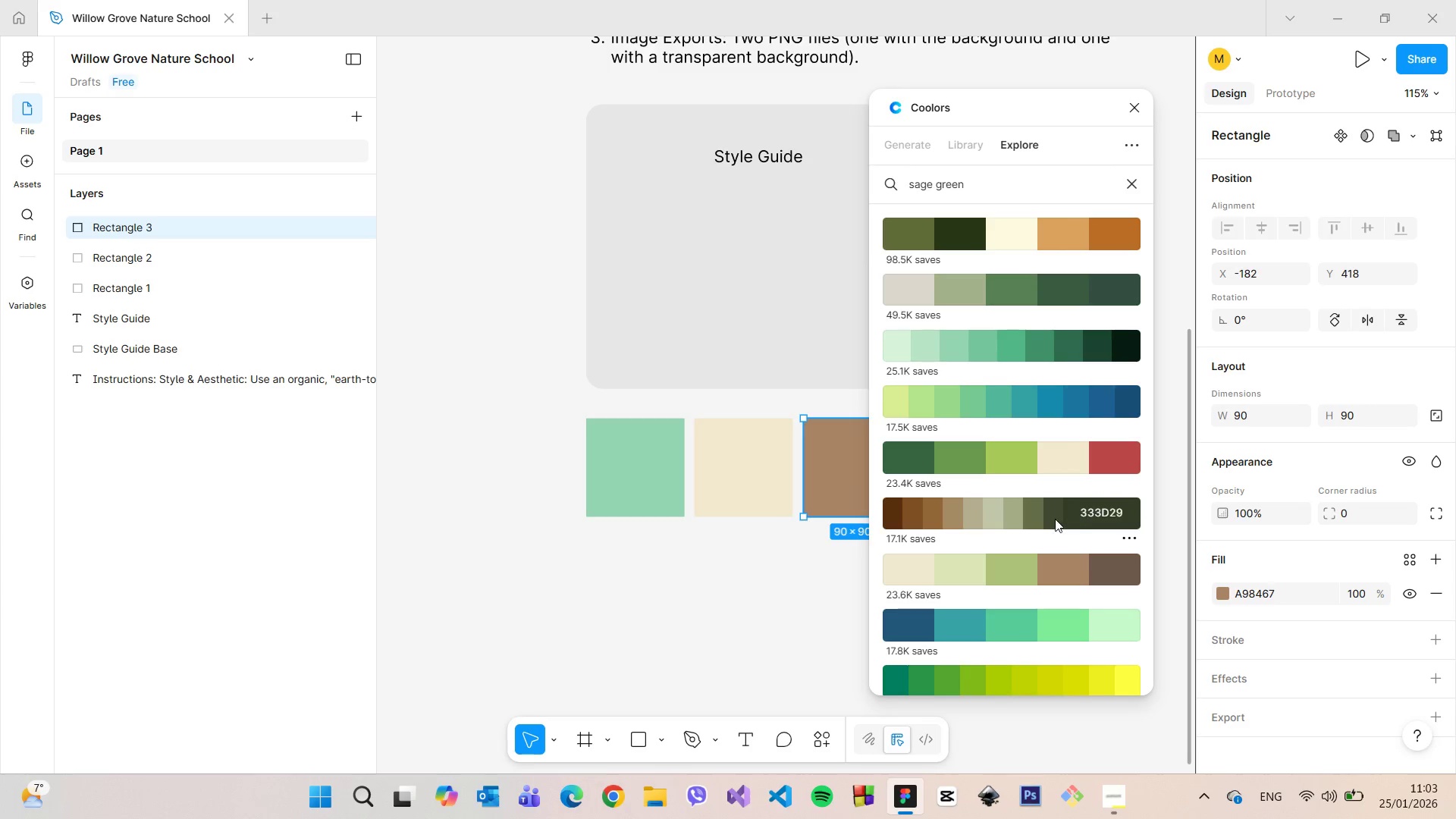 
left_click([650, 457])
 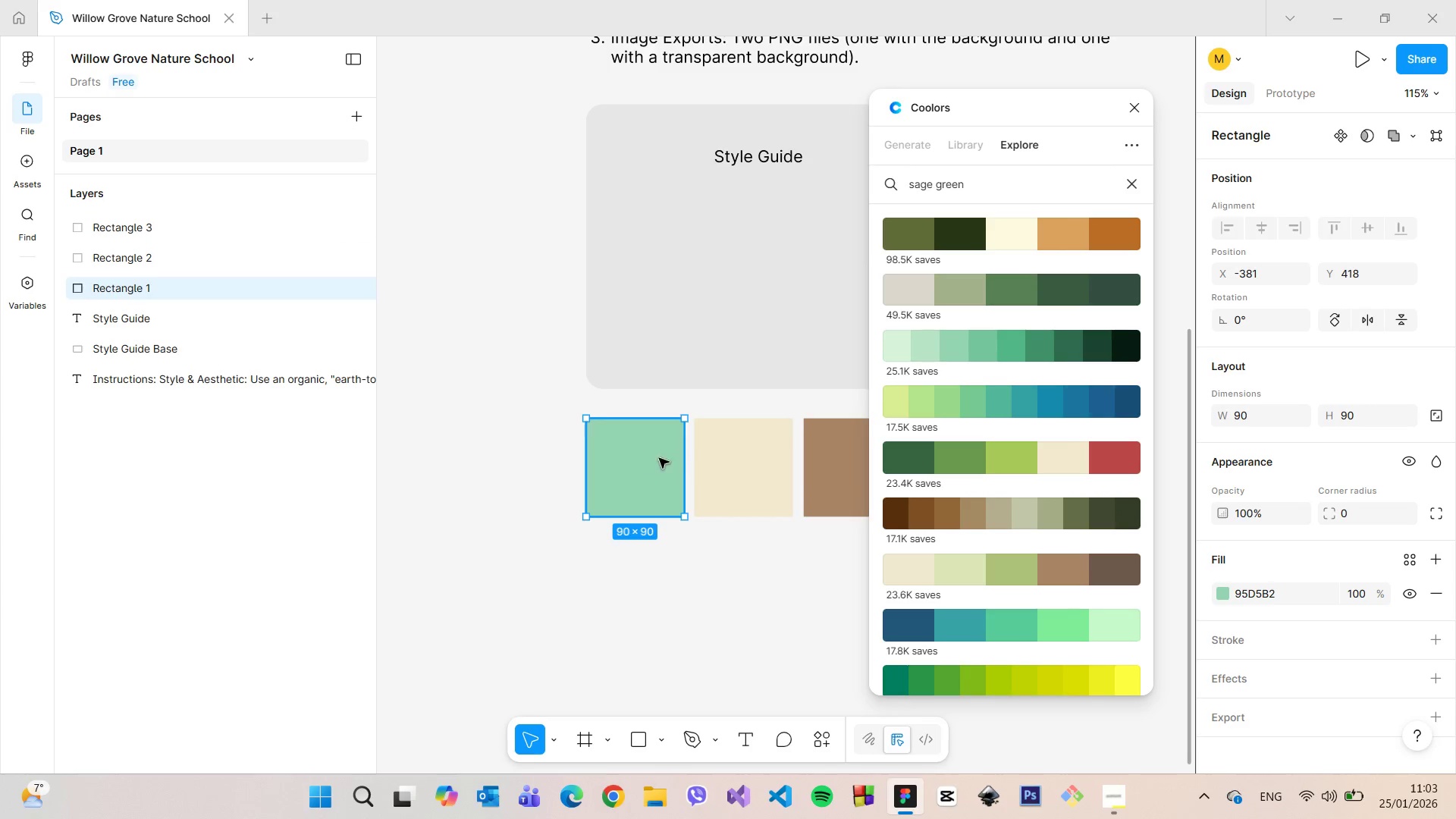 
hold_key(key=ShiftLeft, duration=1.42)
left_click([815, 469])
 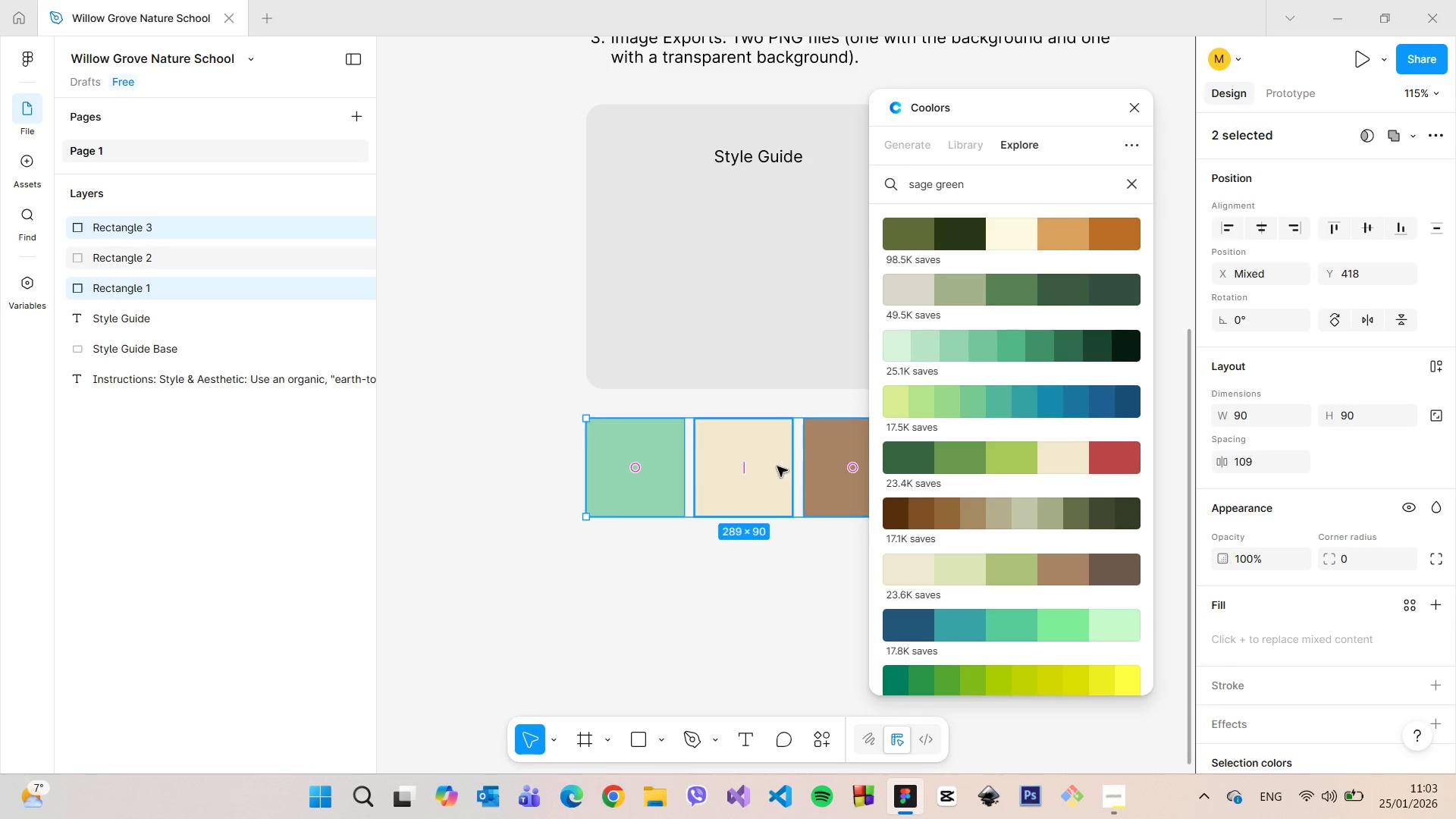 
double_click([775, 466])
 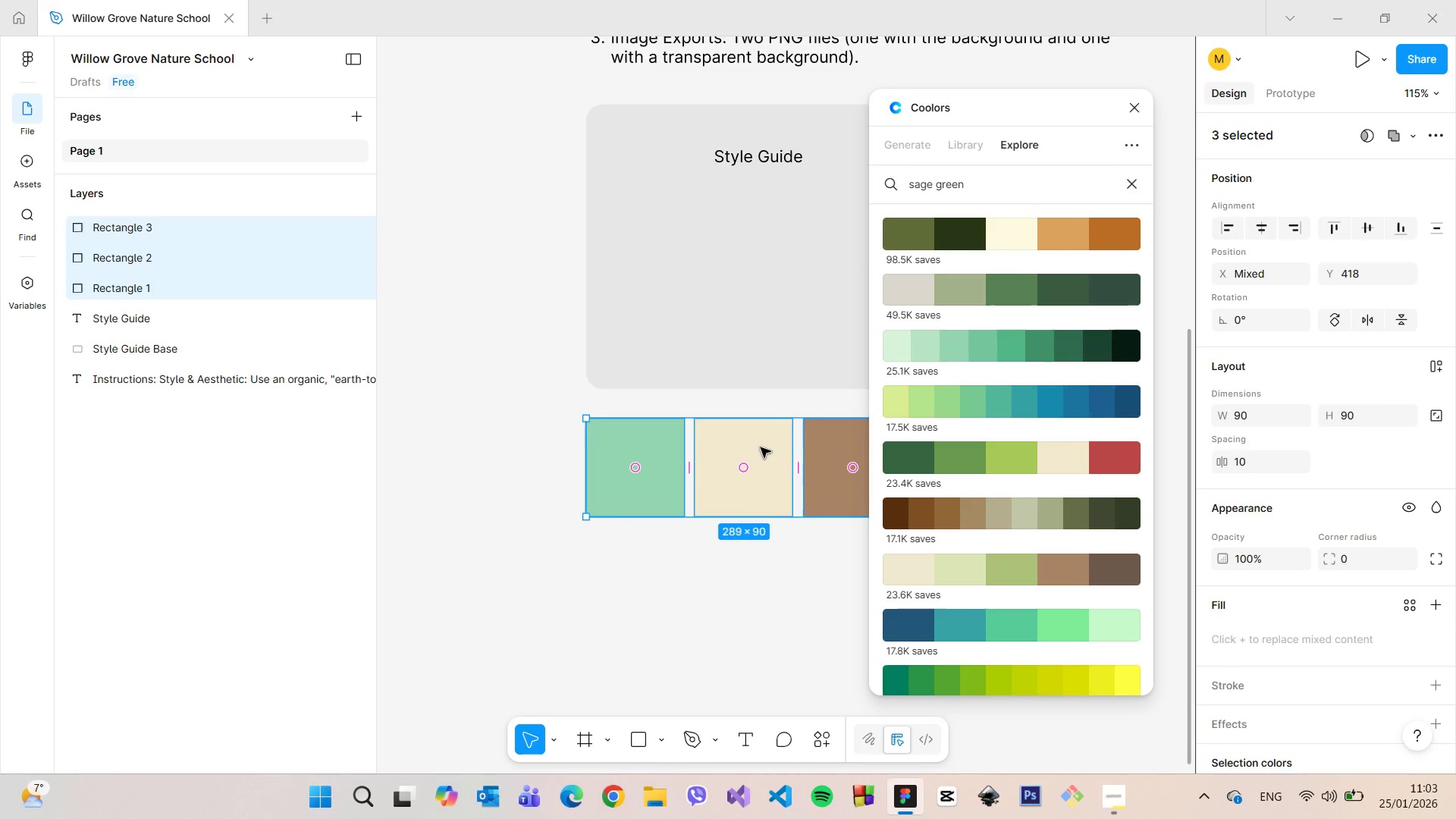 
left_click_drag(start_coordinate=[761, 447], to_coordinate=[759, 560])
 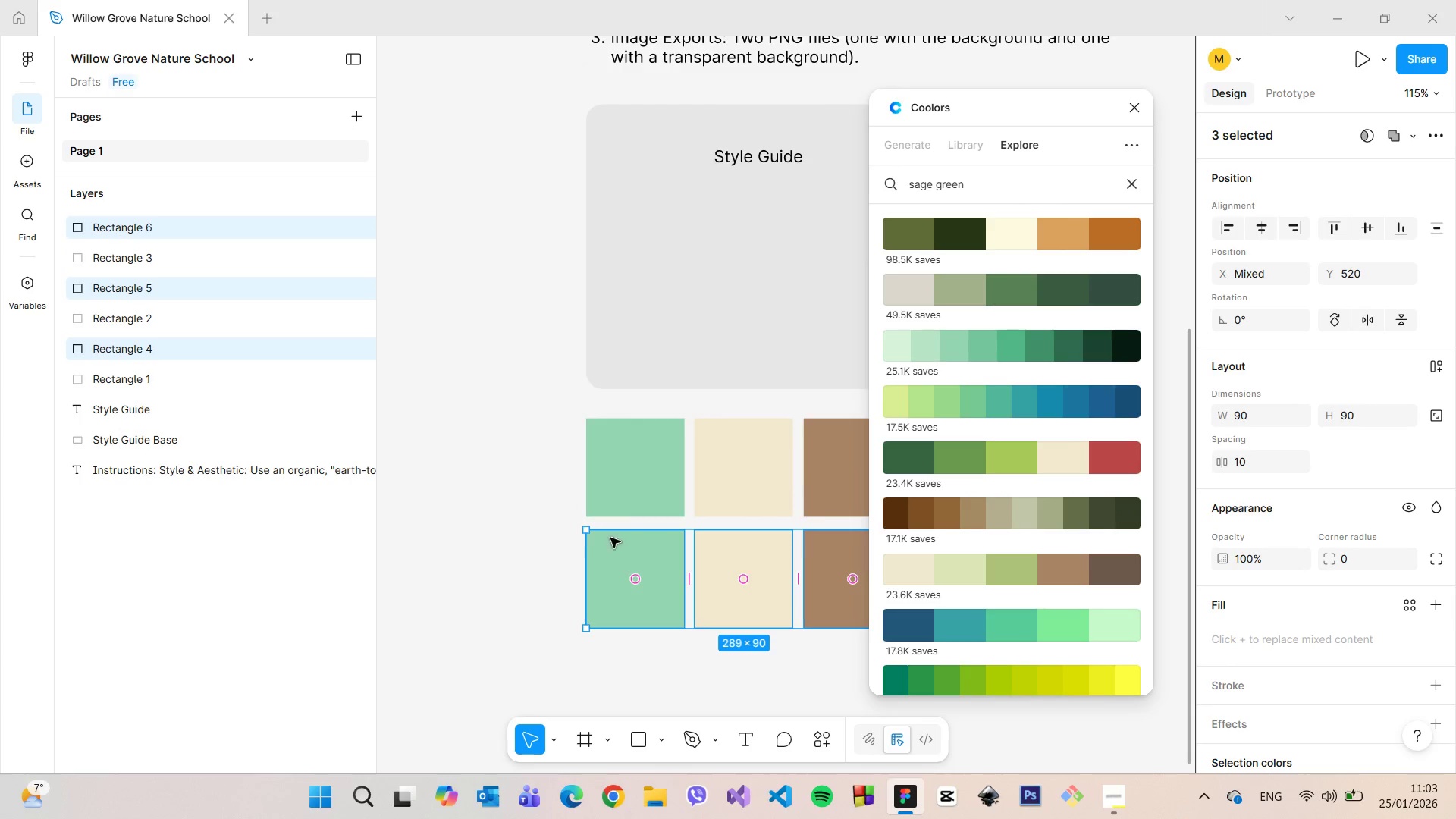 
hold_key(key=AltLeft, duration=1.52)
 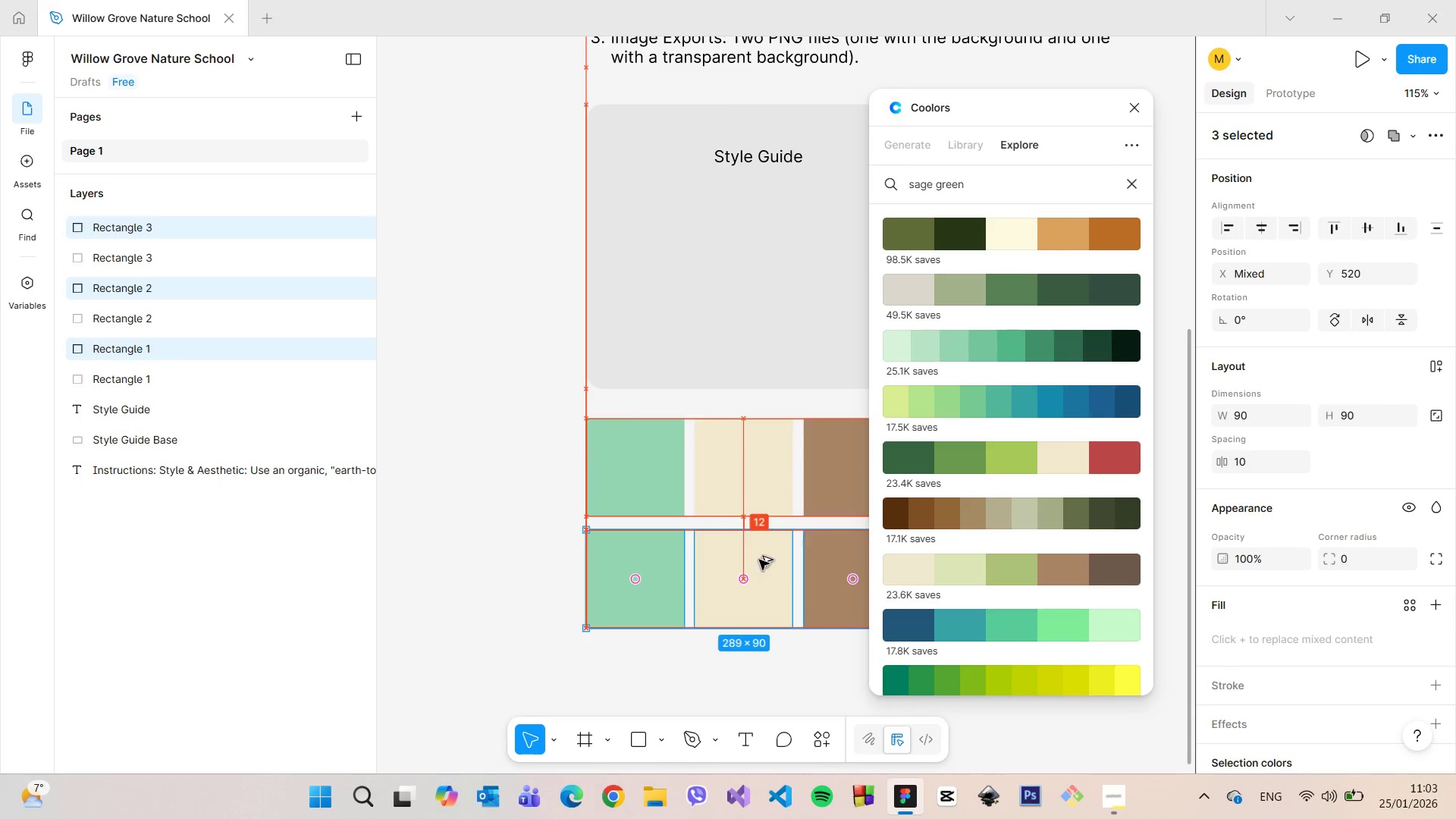 
hold_key(key=AltLeft, duration=0.64)
 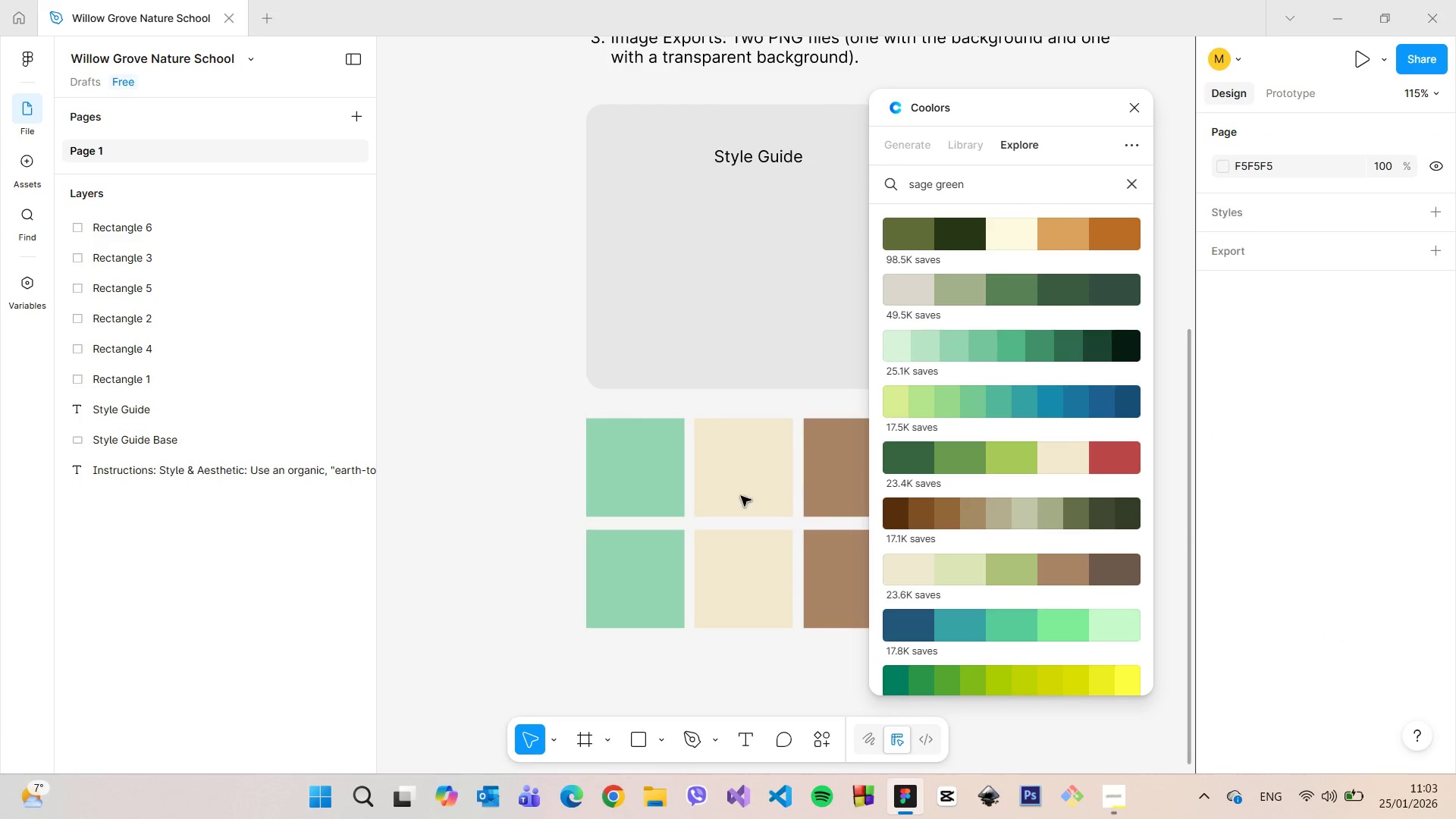 
scroll: coordinate [1023, 492], scroll_direction: down, amount: 6.0
 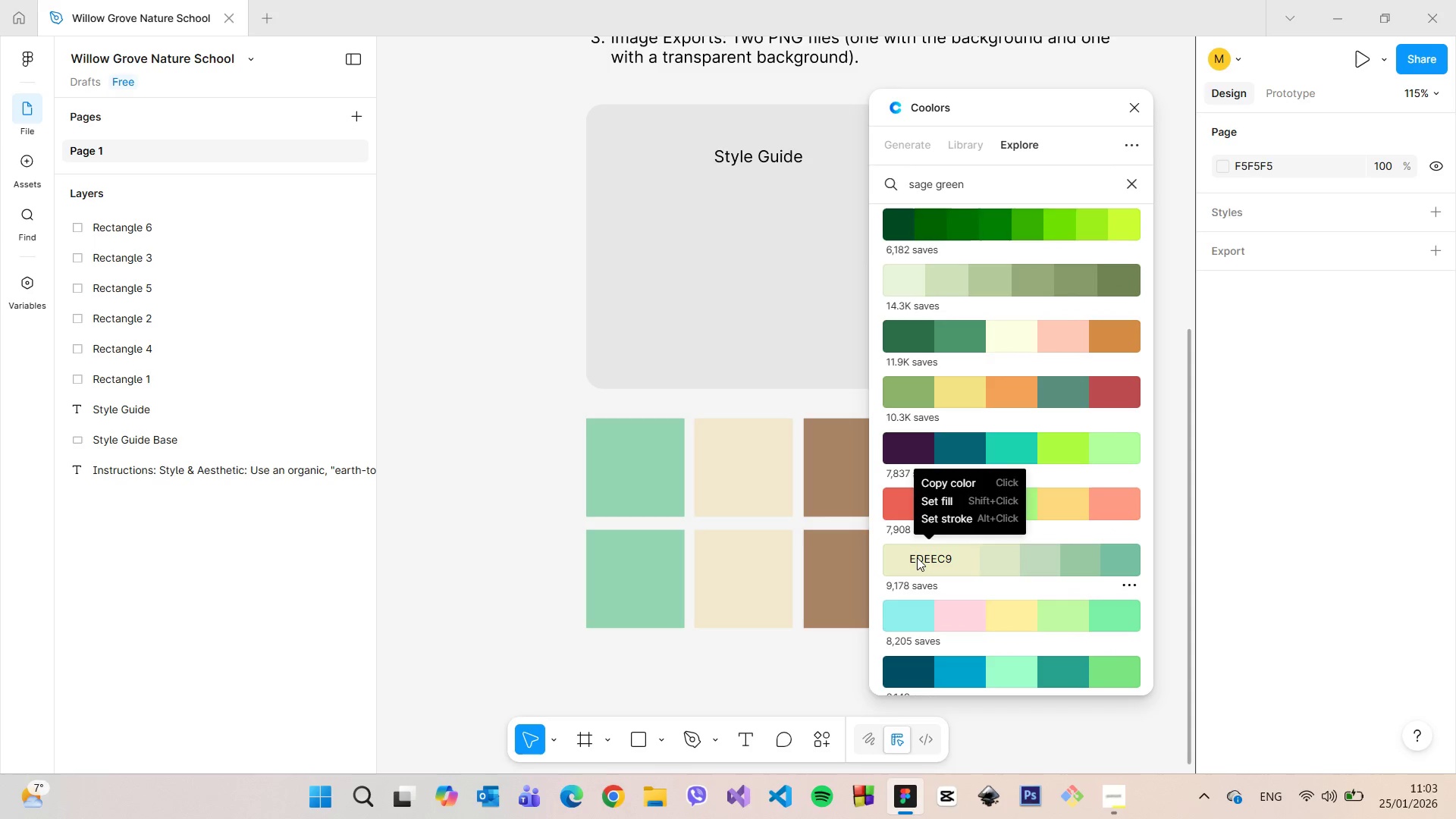 
left_click([921, 558])
 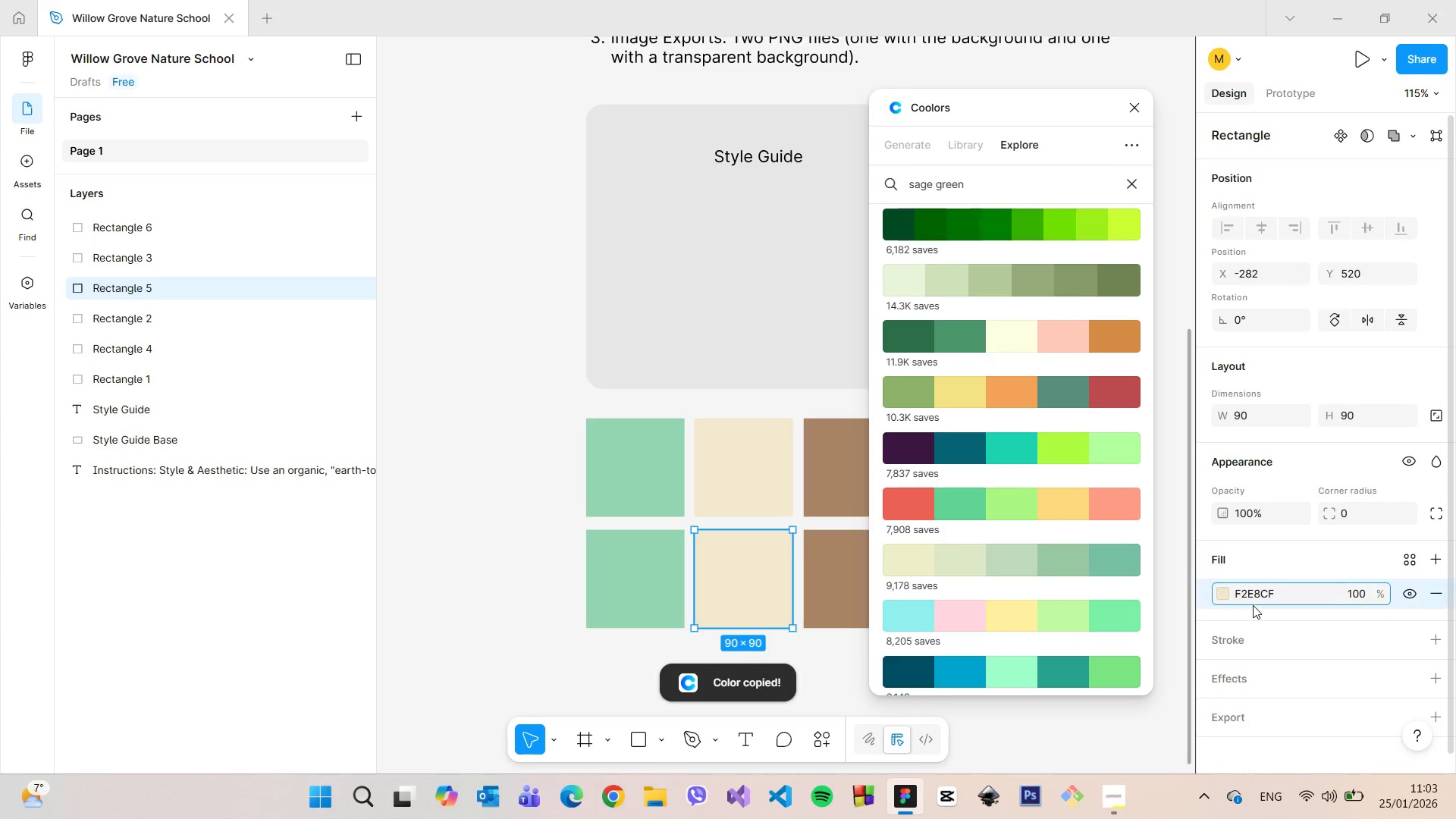 
left_click([1256, 600])
 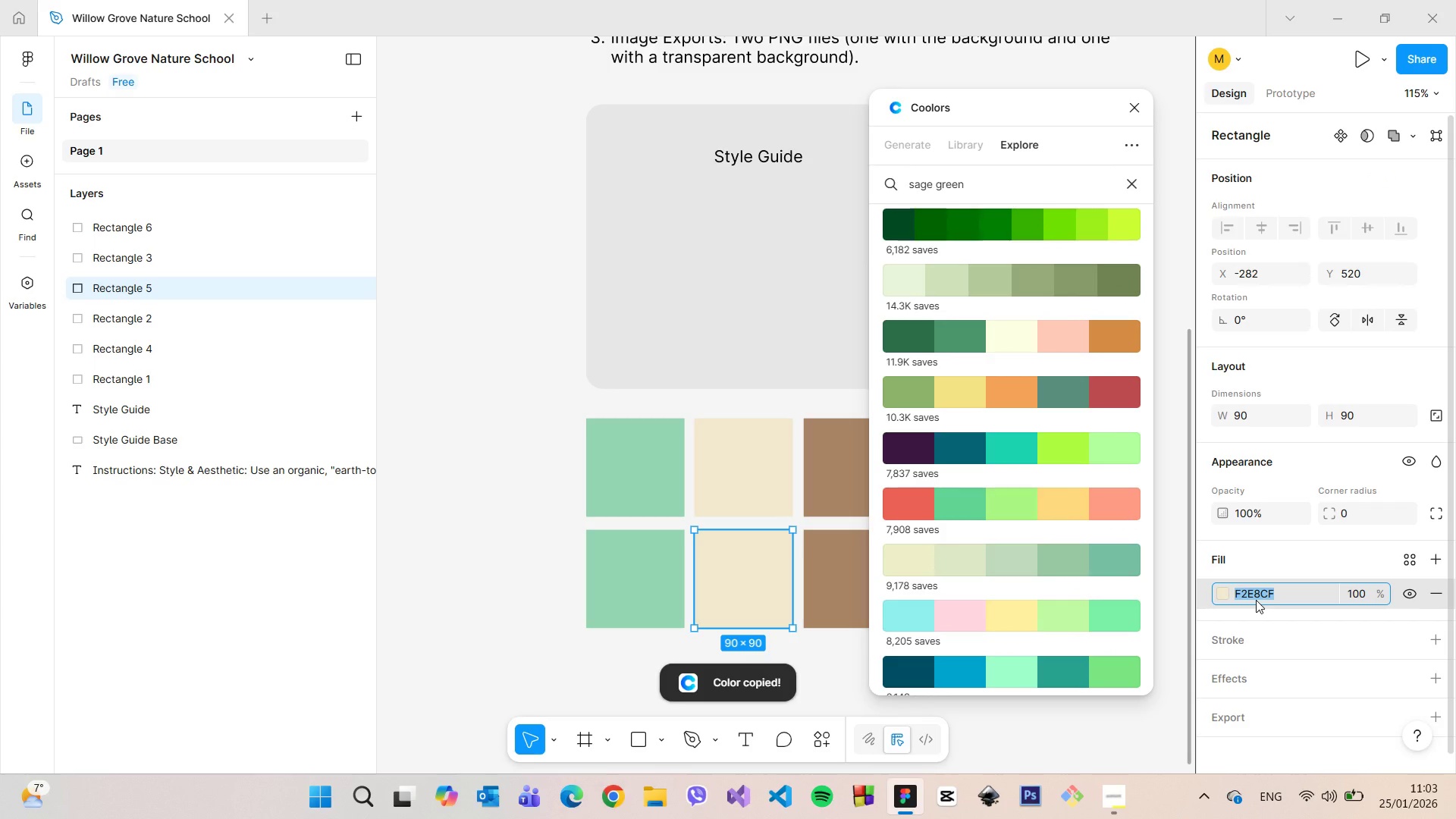 
key(Control+V)
 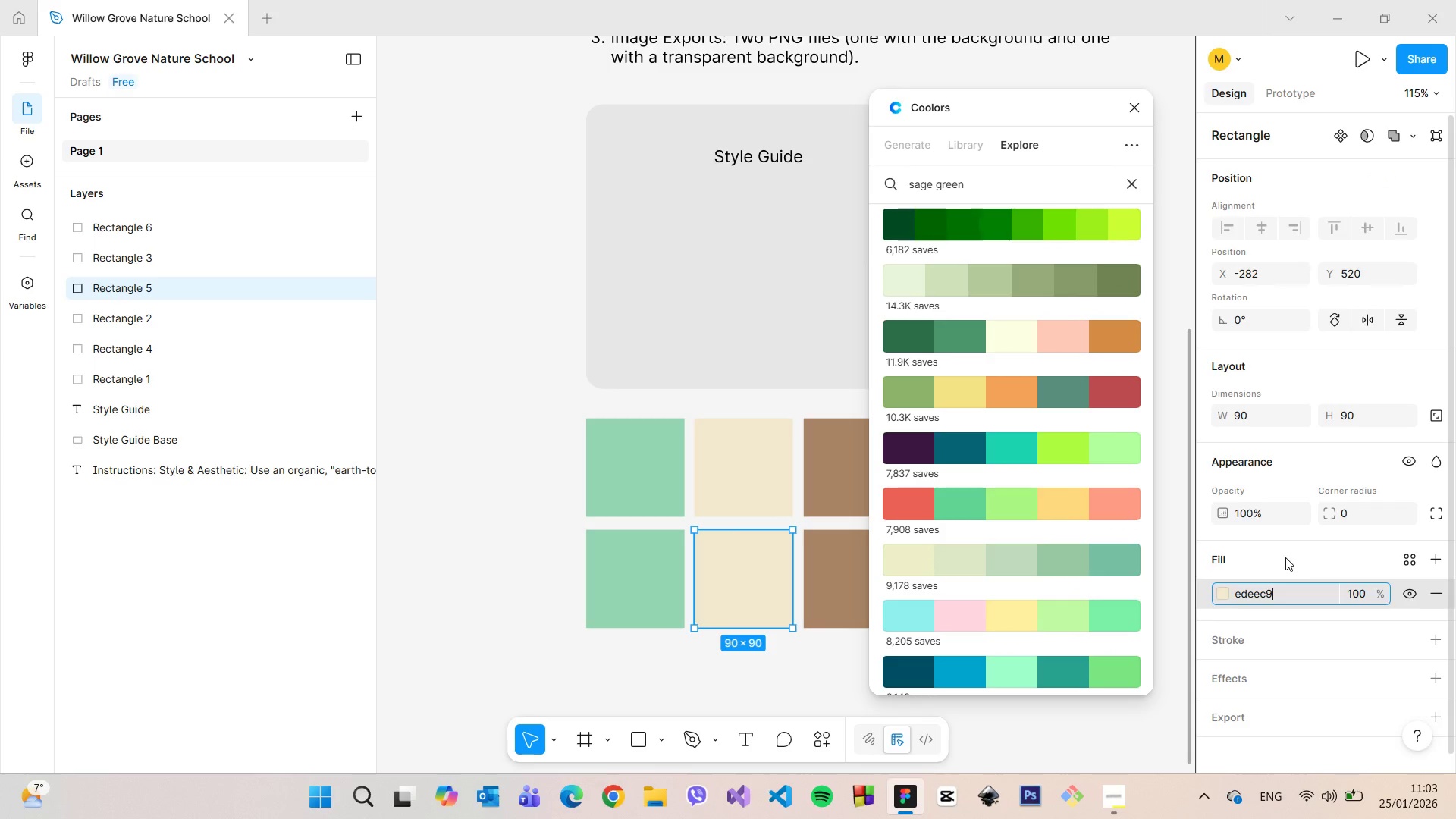 
left_click([1285, 557])
 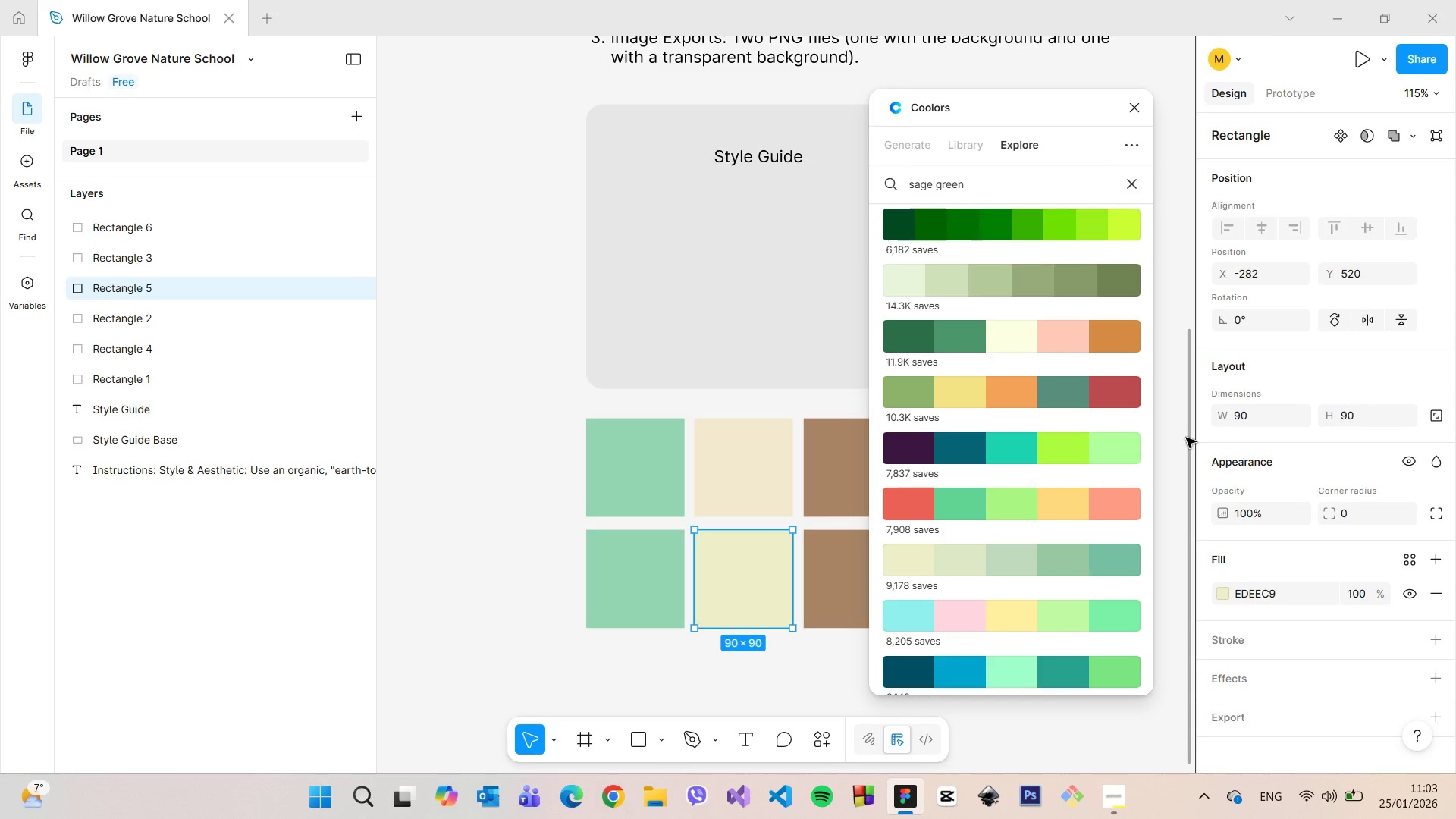 
left_click_drag(start_coordinate=[1189, 438], to_coordinate=[1175, 130])
 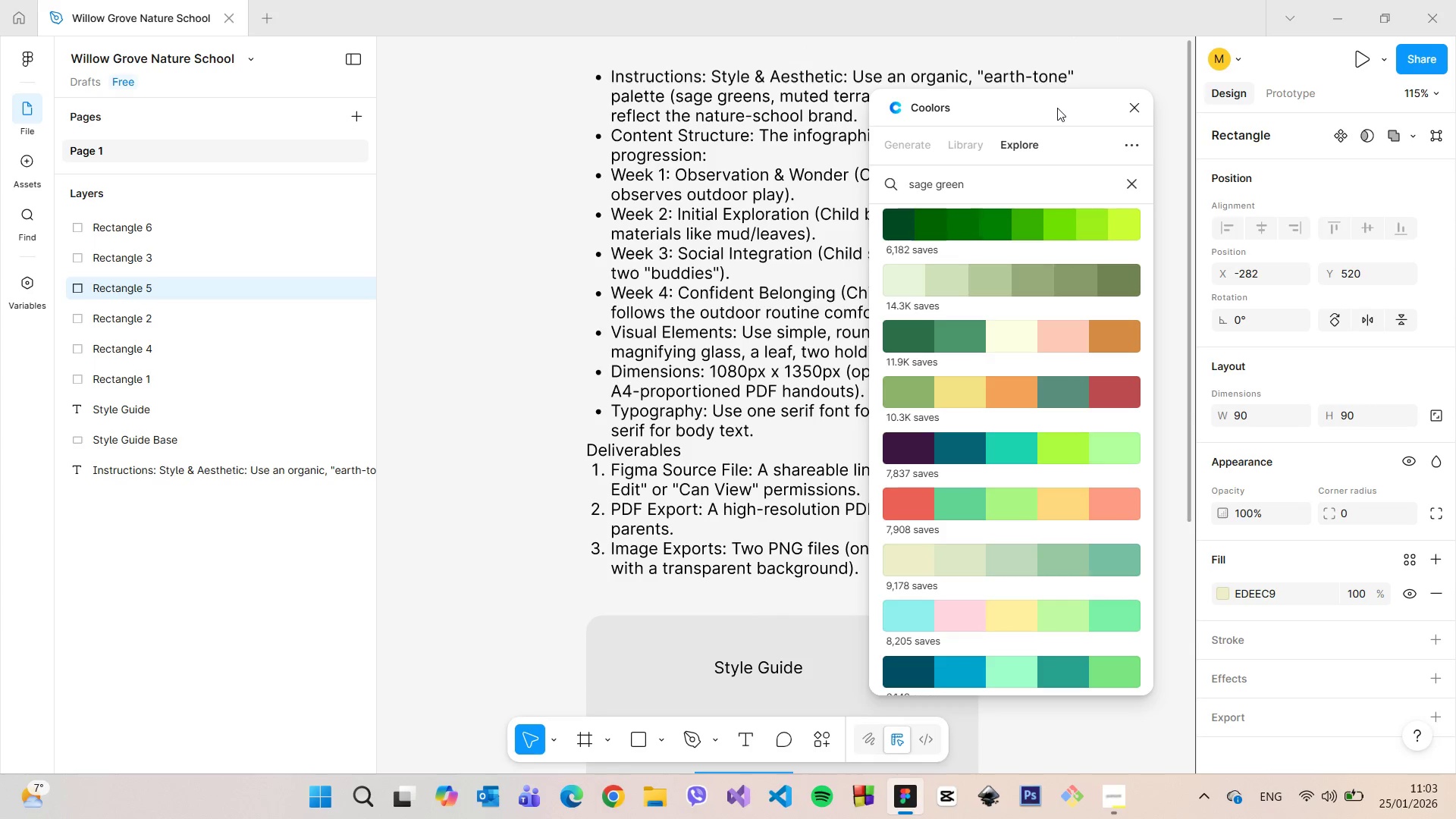 
left_click_drag(start_coordinate=[1056, 108], to_coordinate=[1029, 139])
 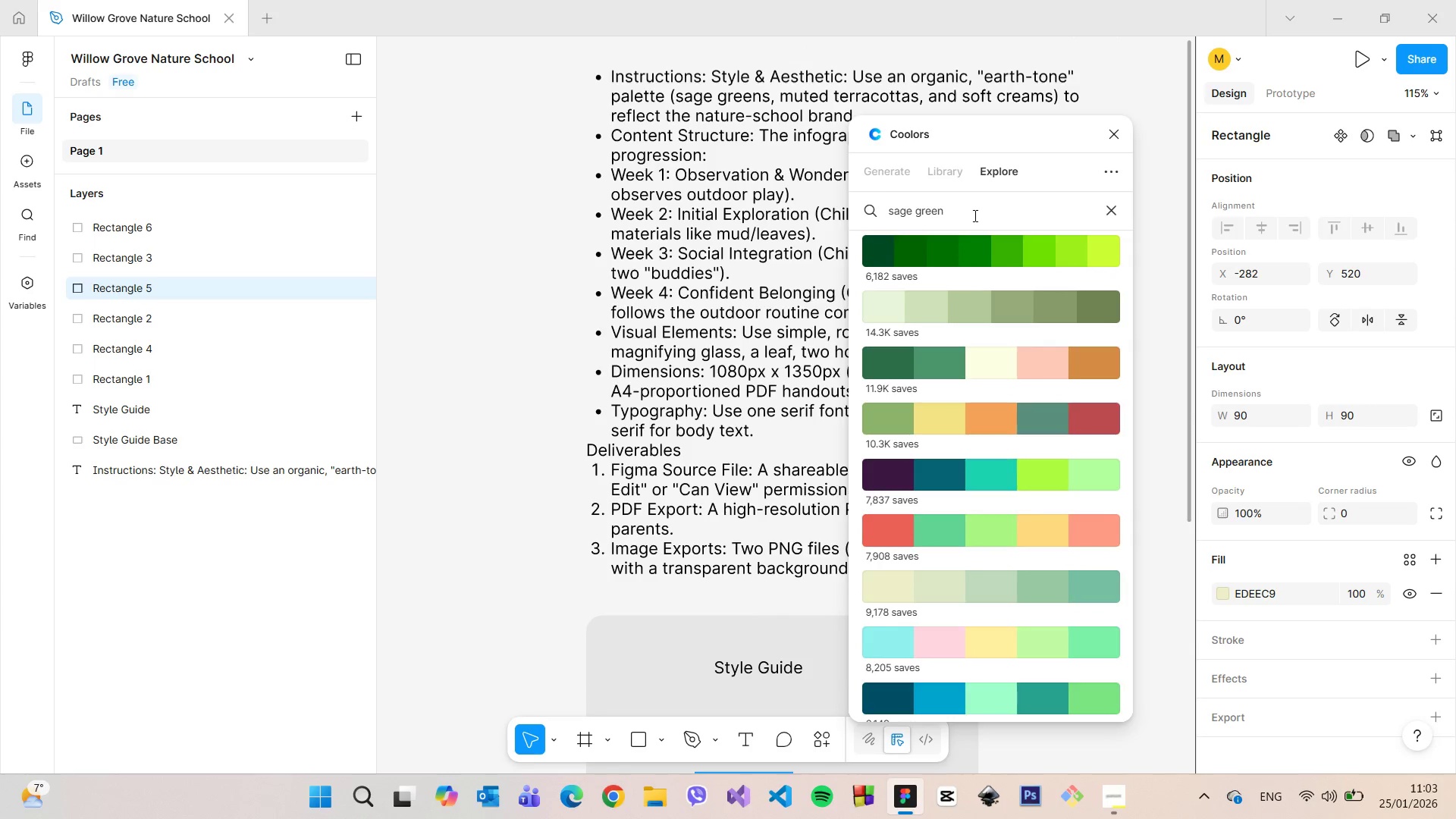 
double_click([974, 215])
 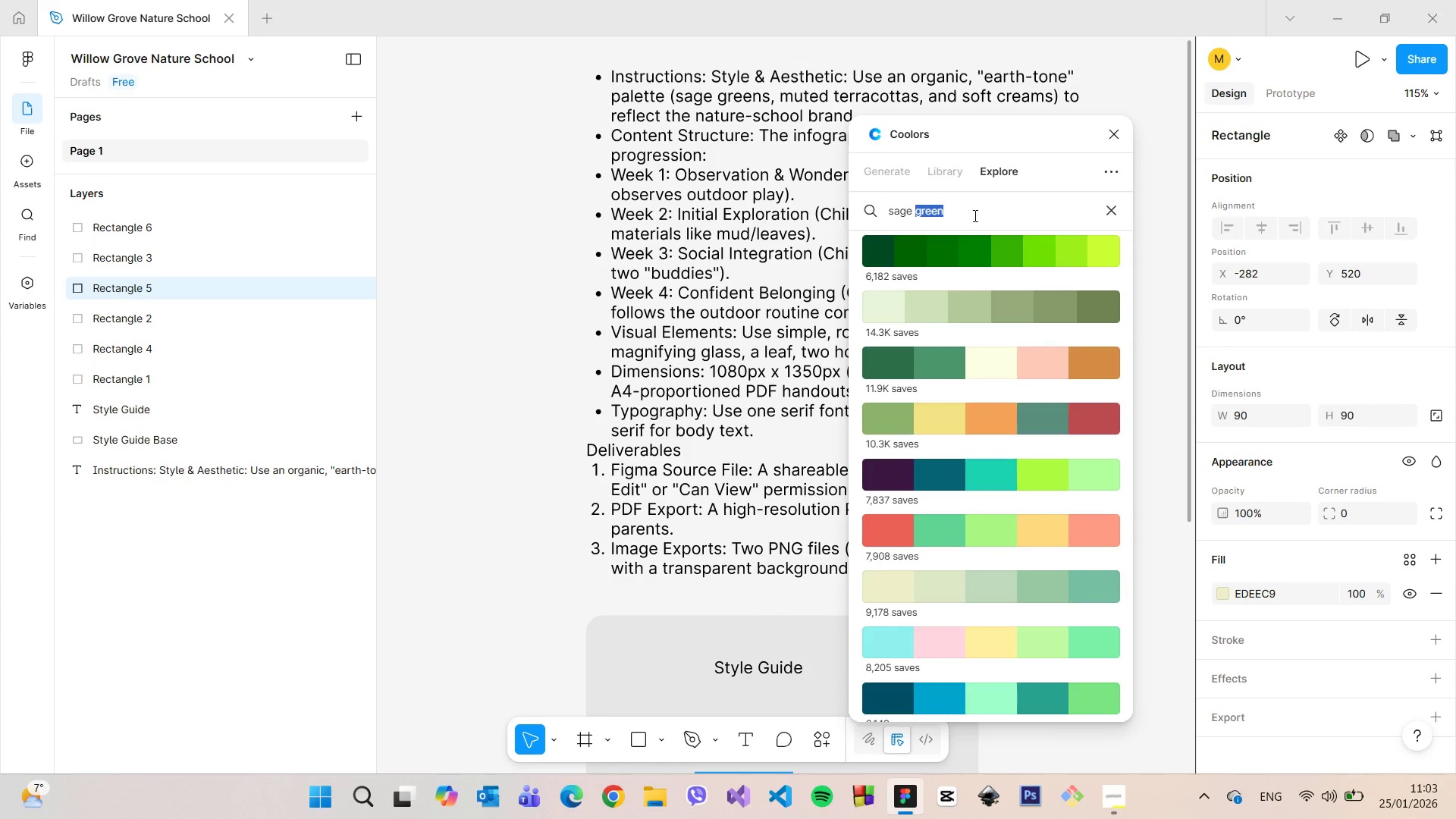 
triple_click([974, 215])
 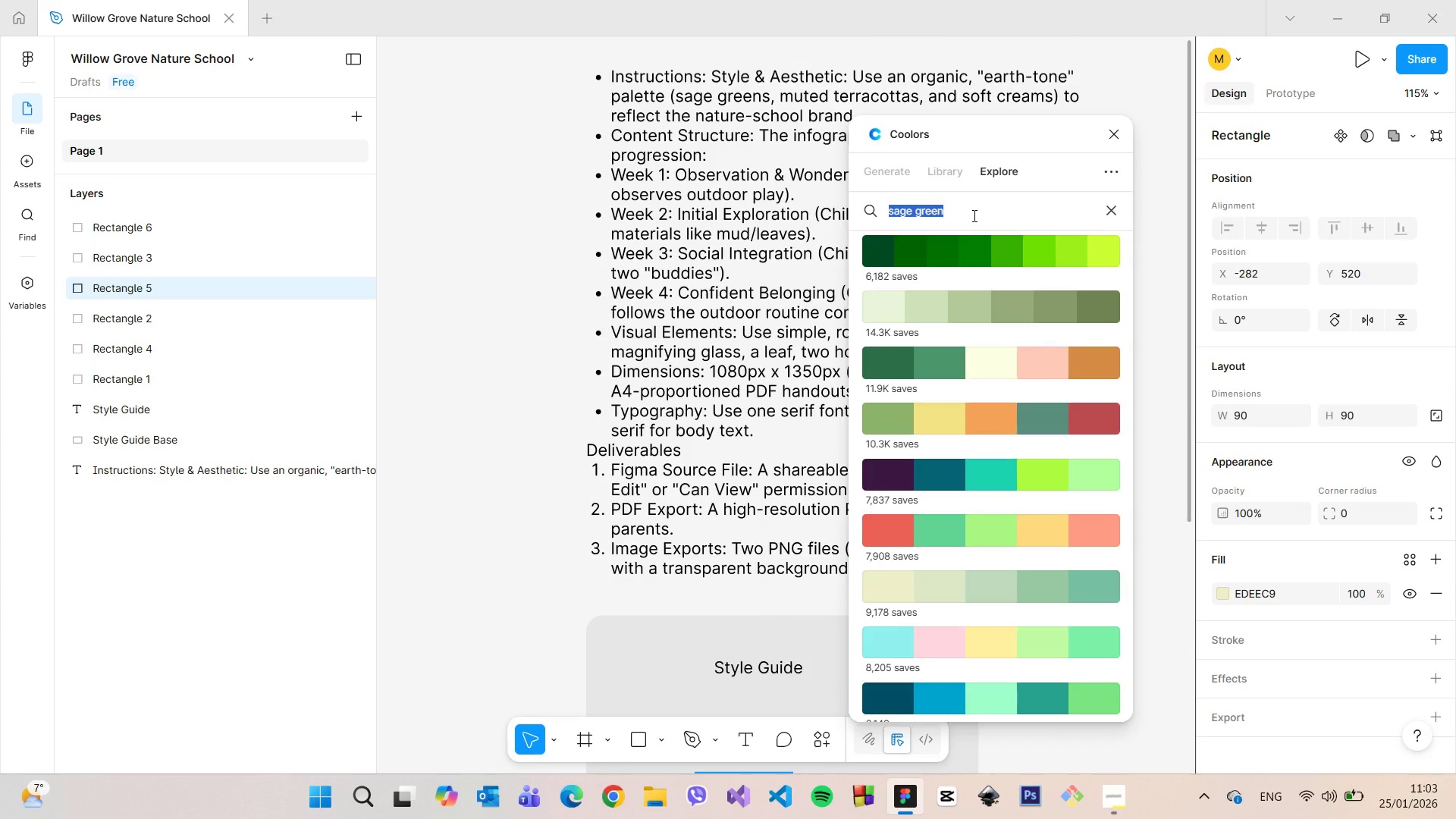 
type(terracotta)
 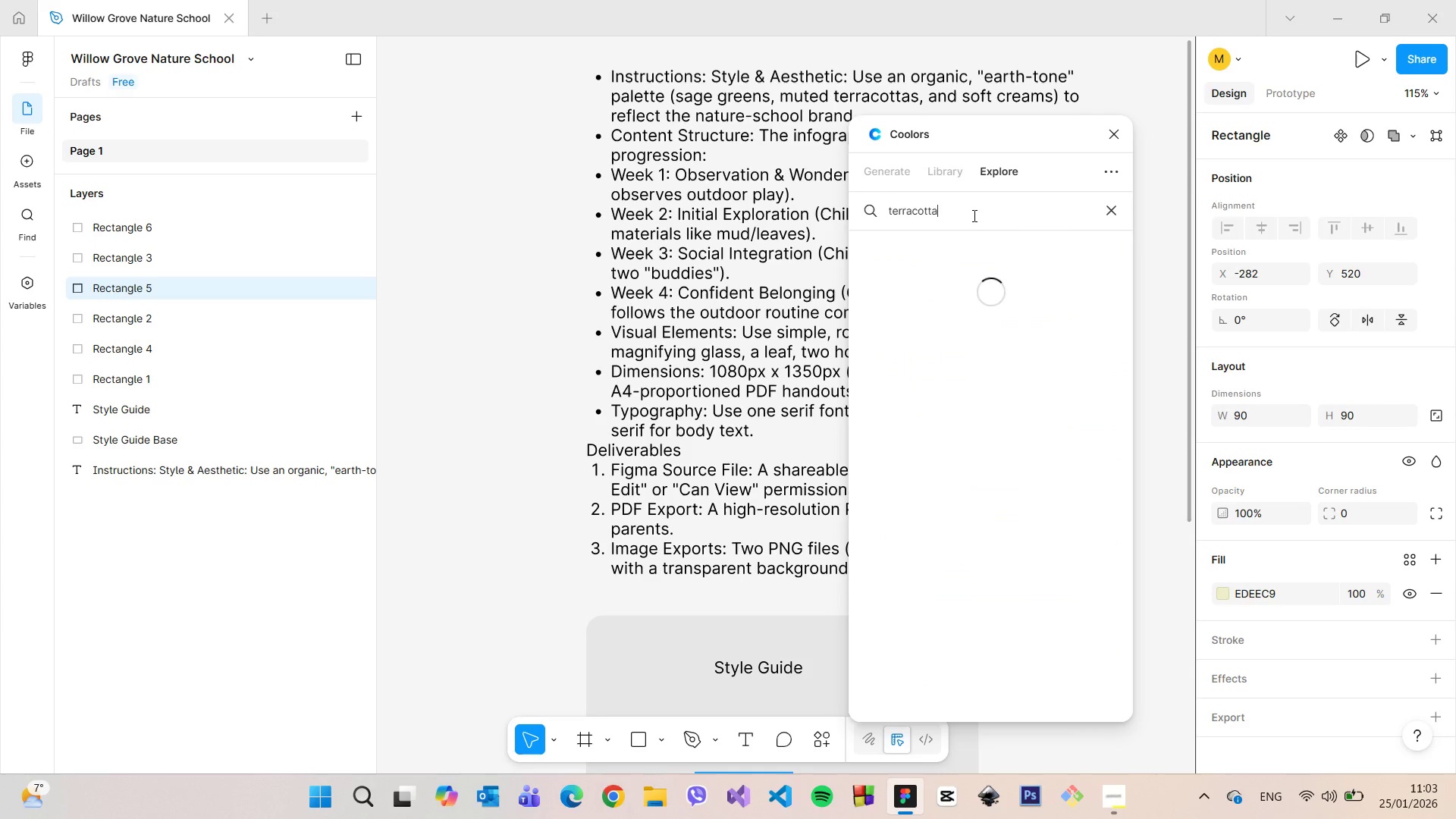 
key(Enter)
 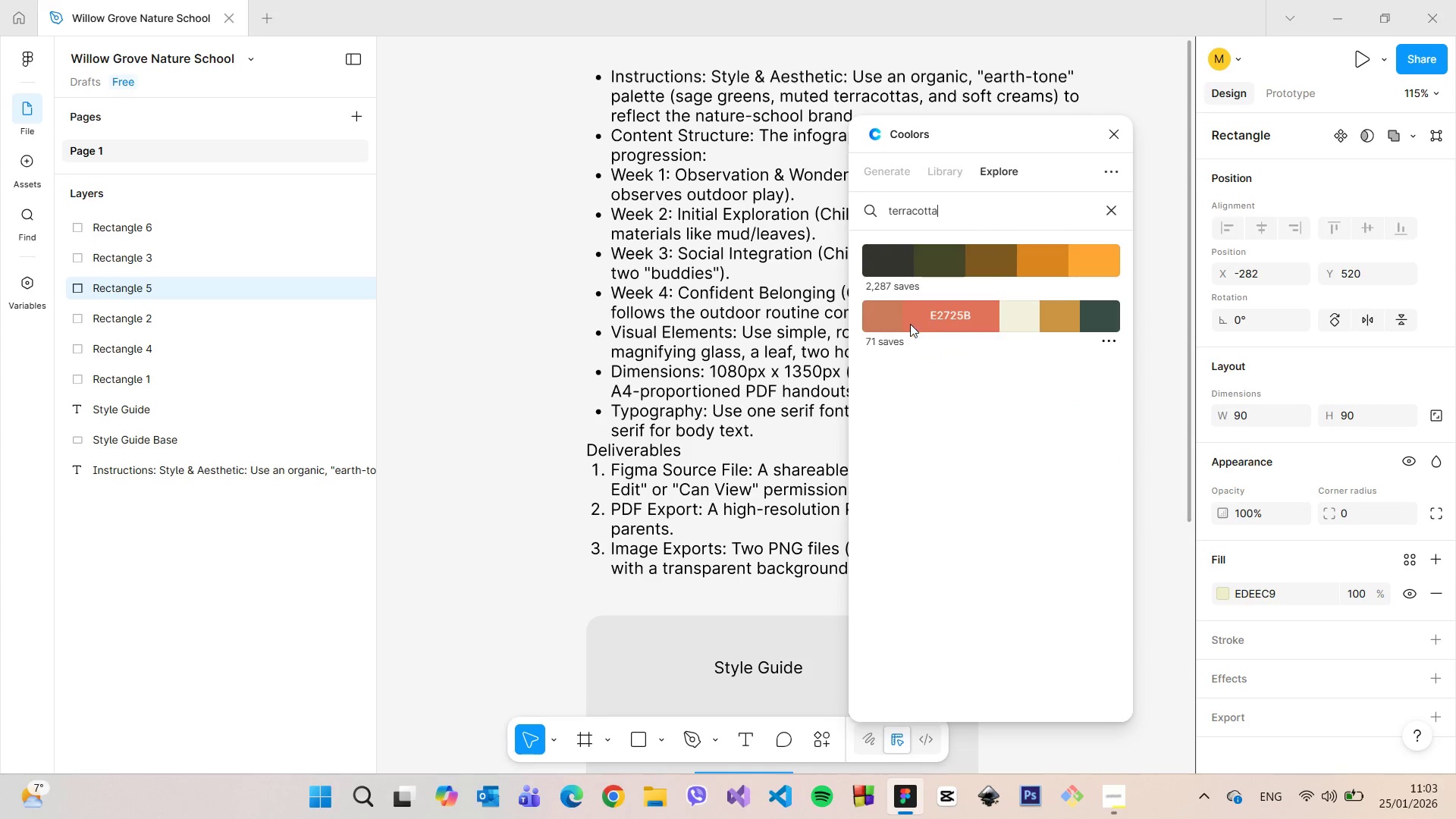 
left_click([902, 317])
 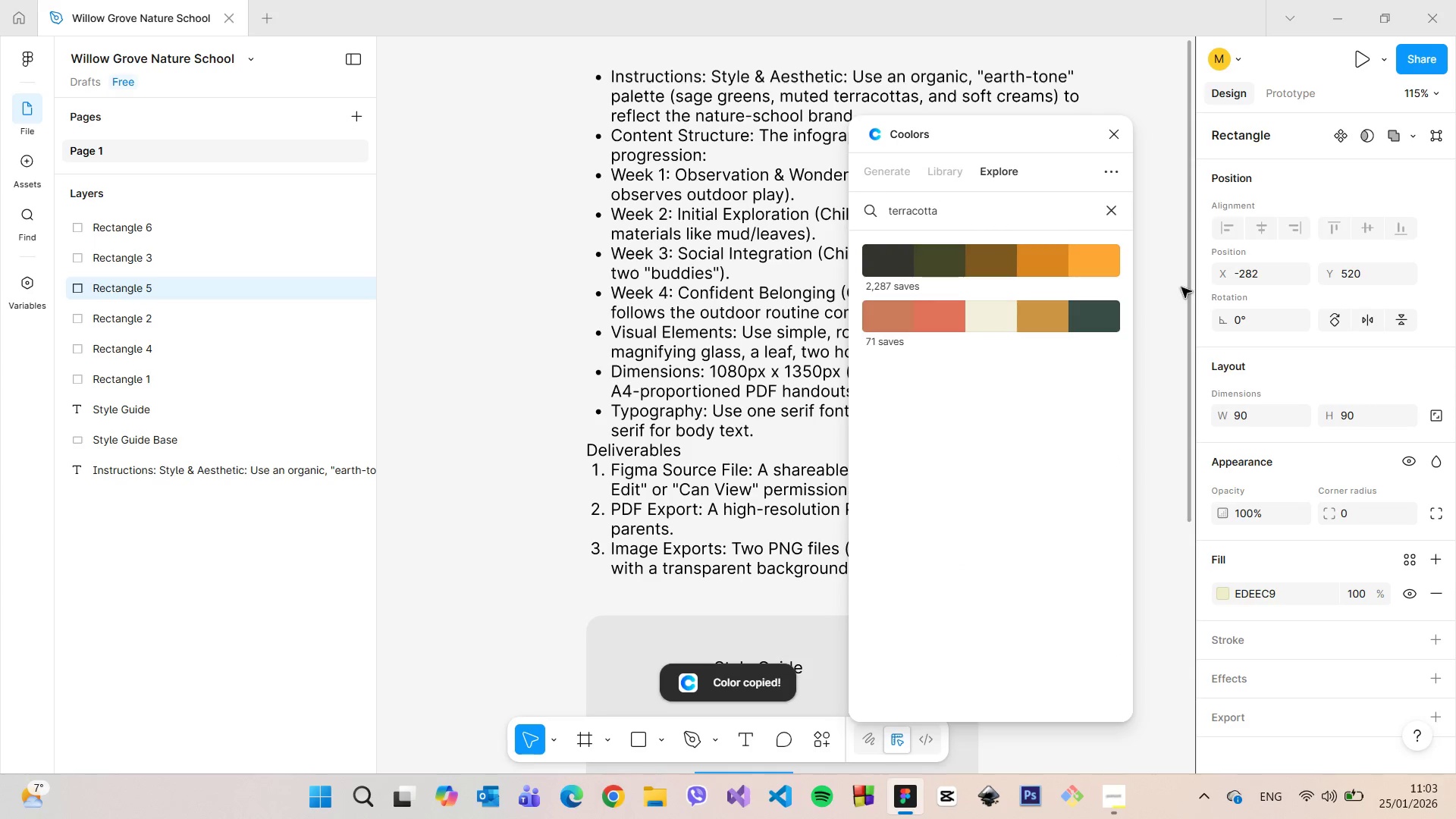 
left_click_drag(start_coordinate=[1188, 284], to_coordinate=[1150, 657])
 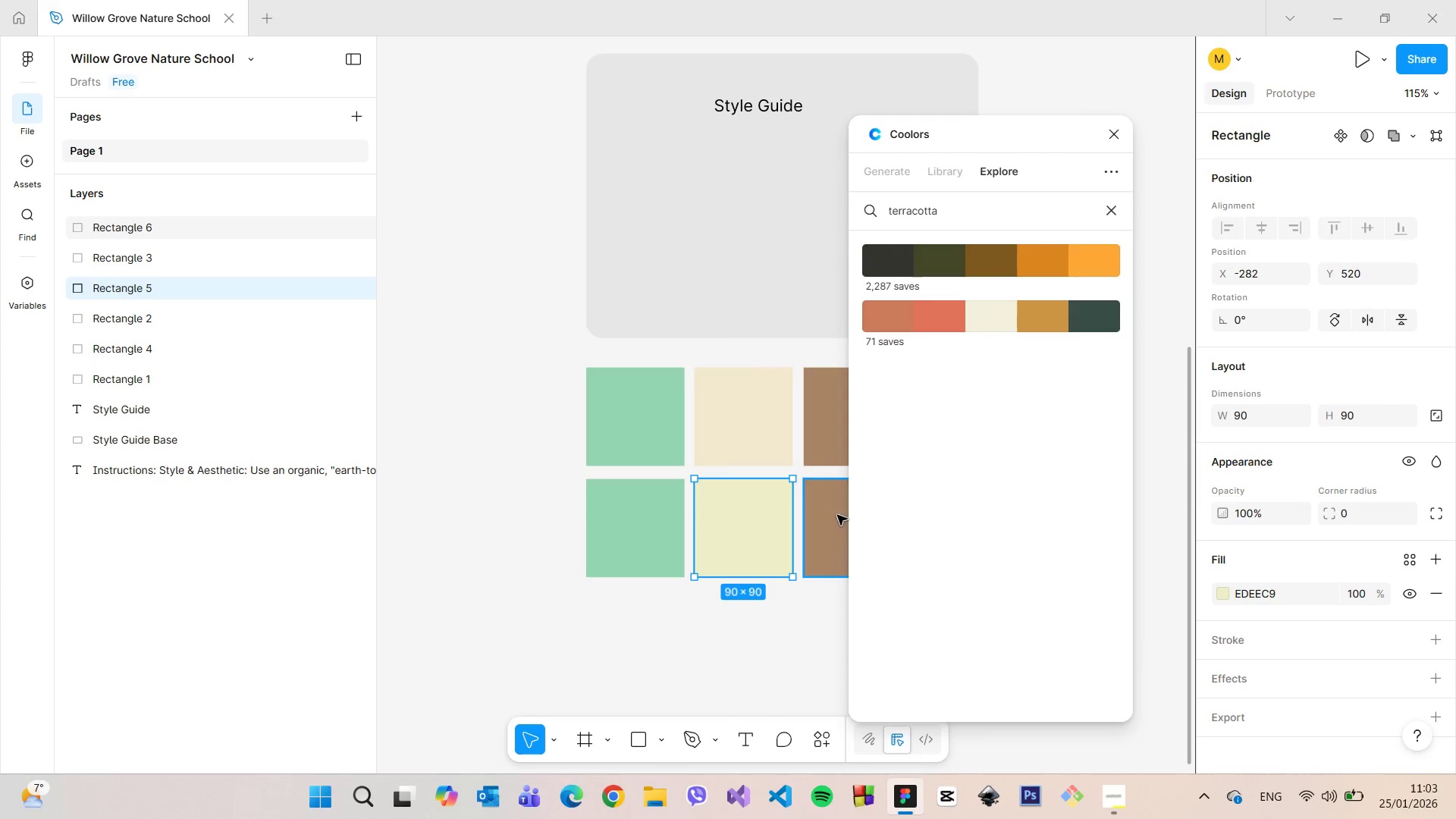 
left_click([820, 510])
 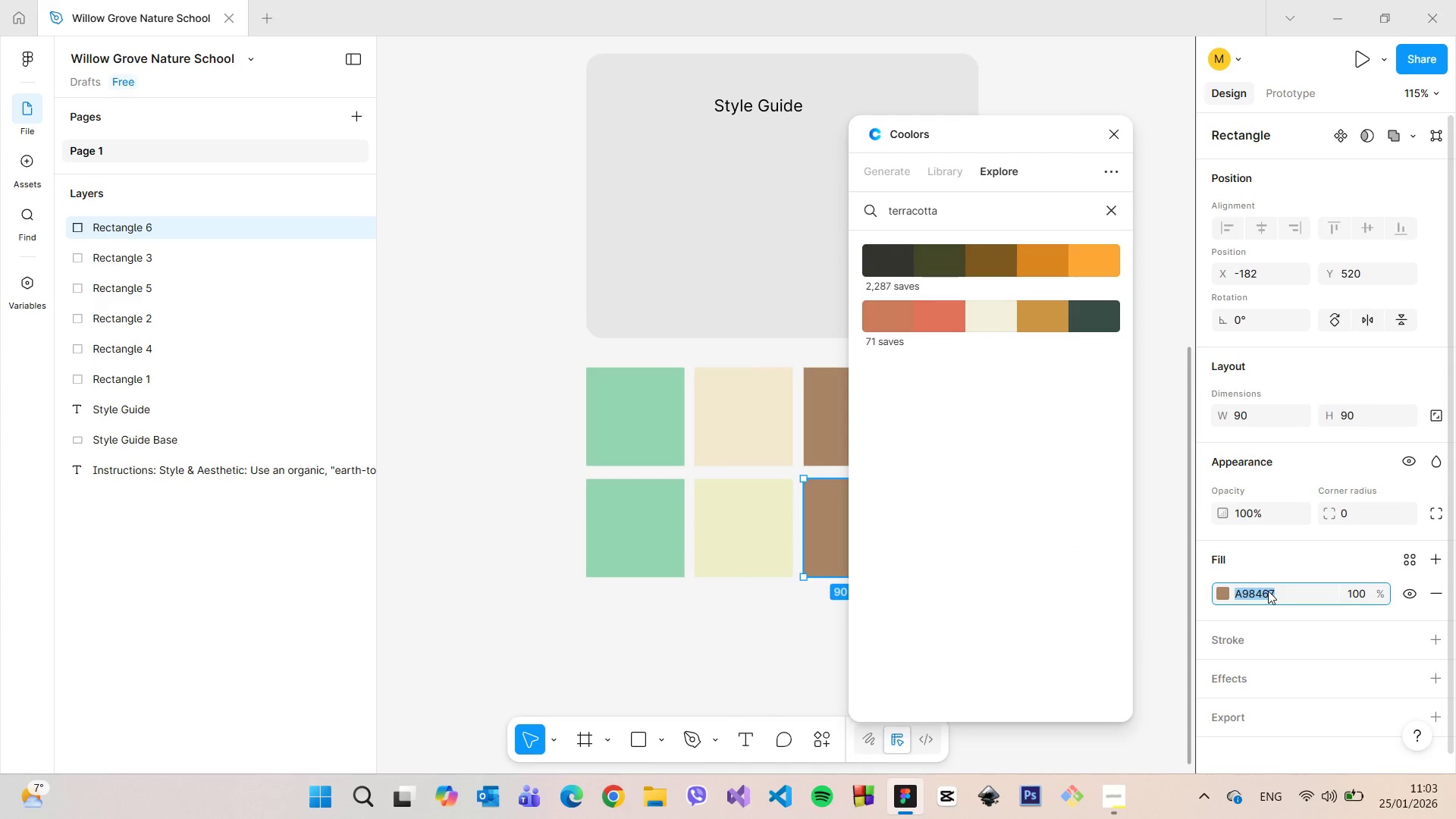 
key(Control+V)
 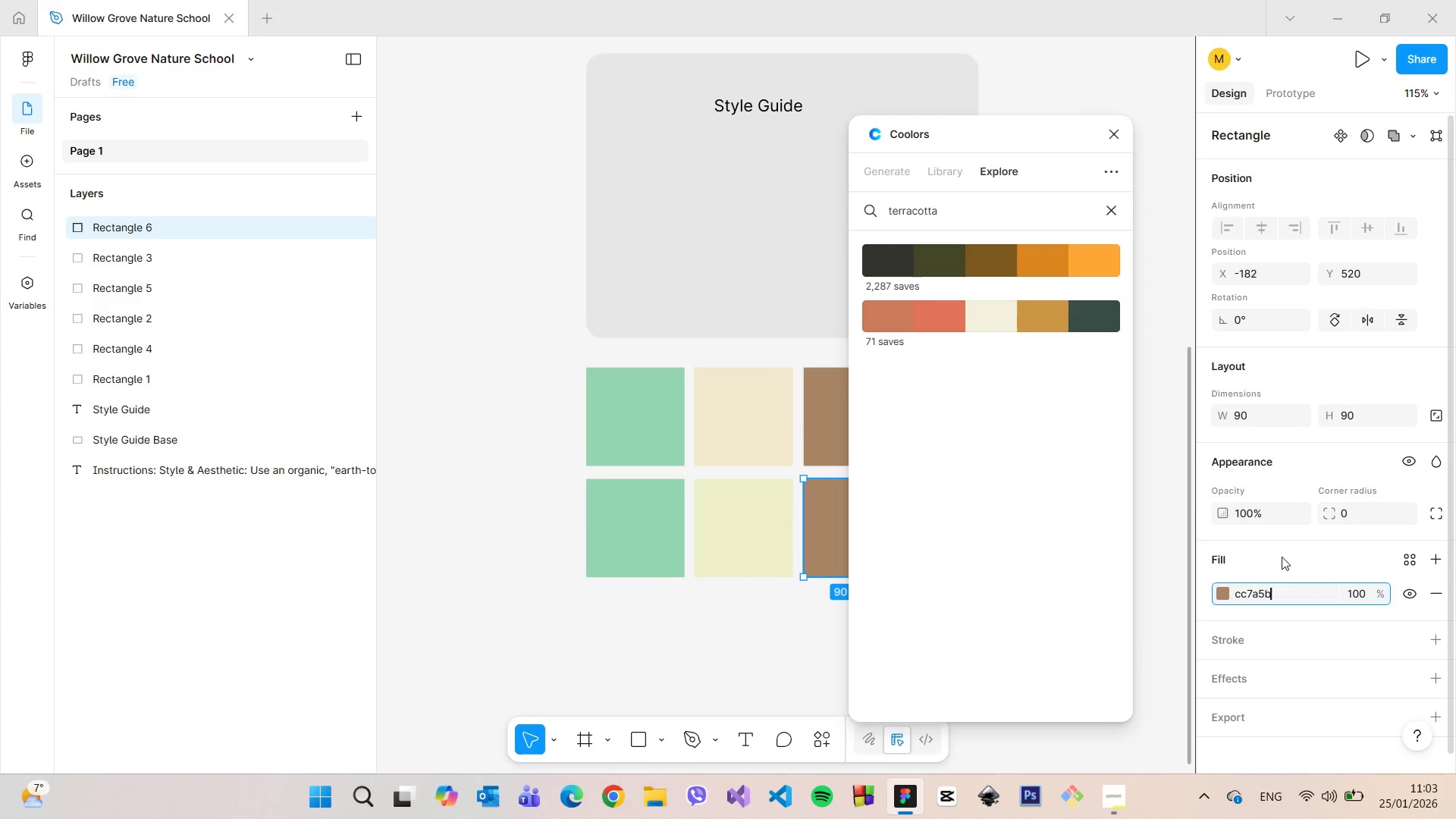 
left_click([1282, 557])
 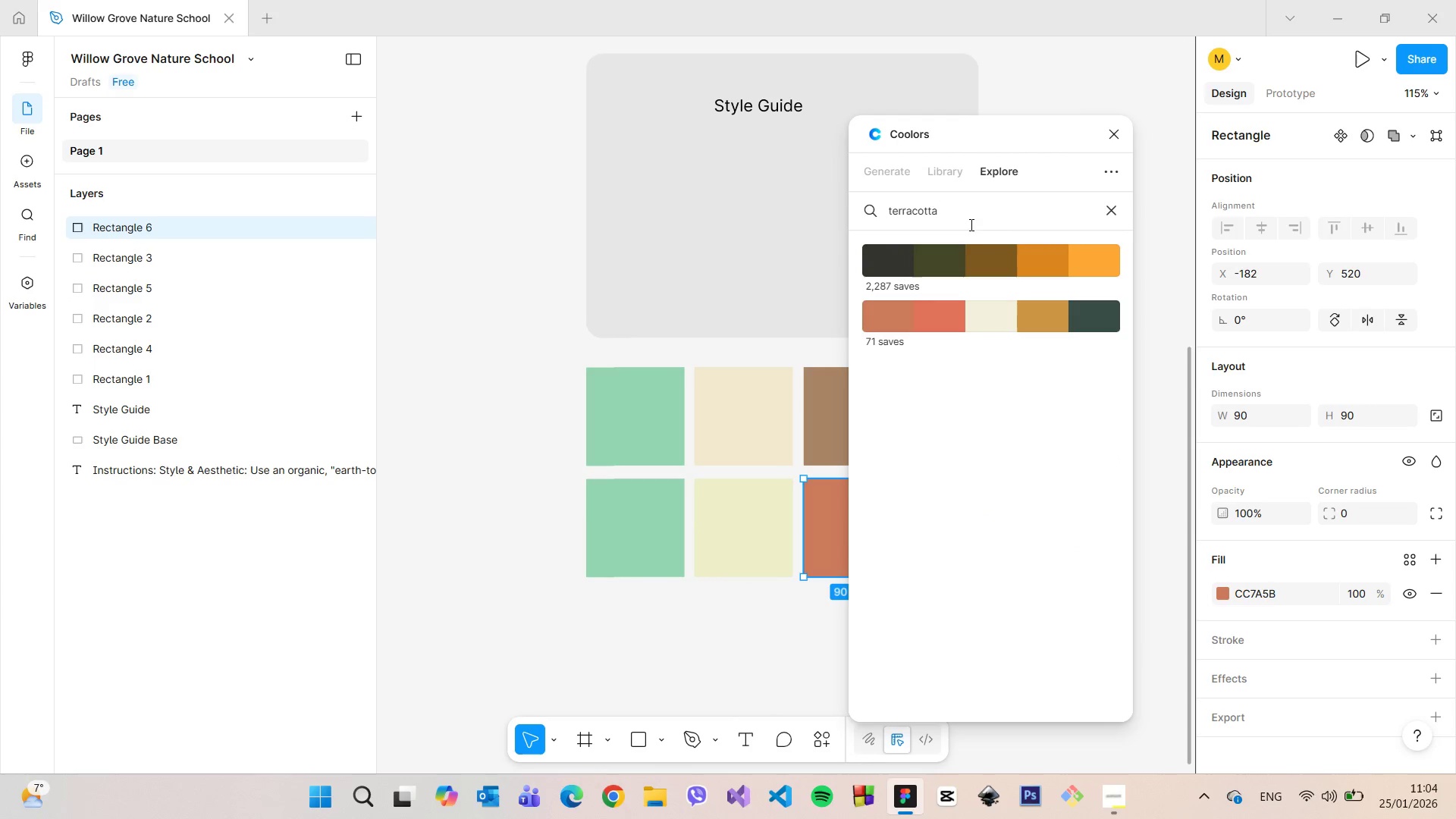 
left_click_drag(start_coordinate=[959, 214], to_coordinate=[875, 196])
 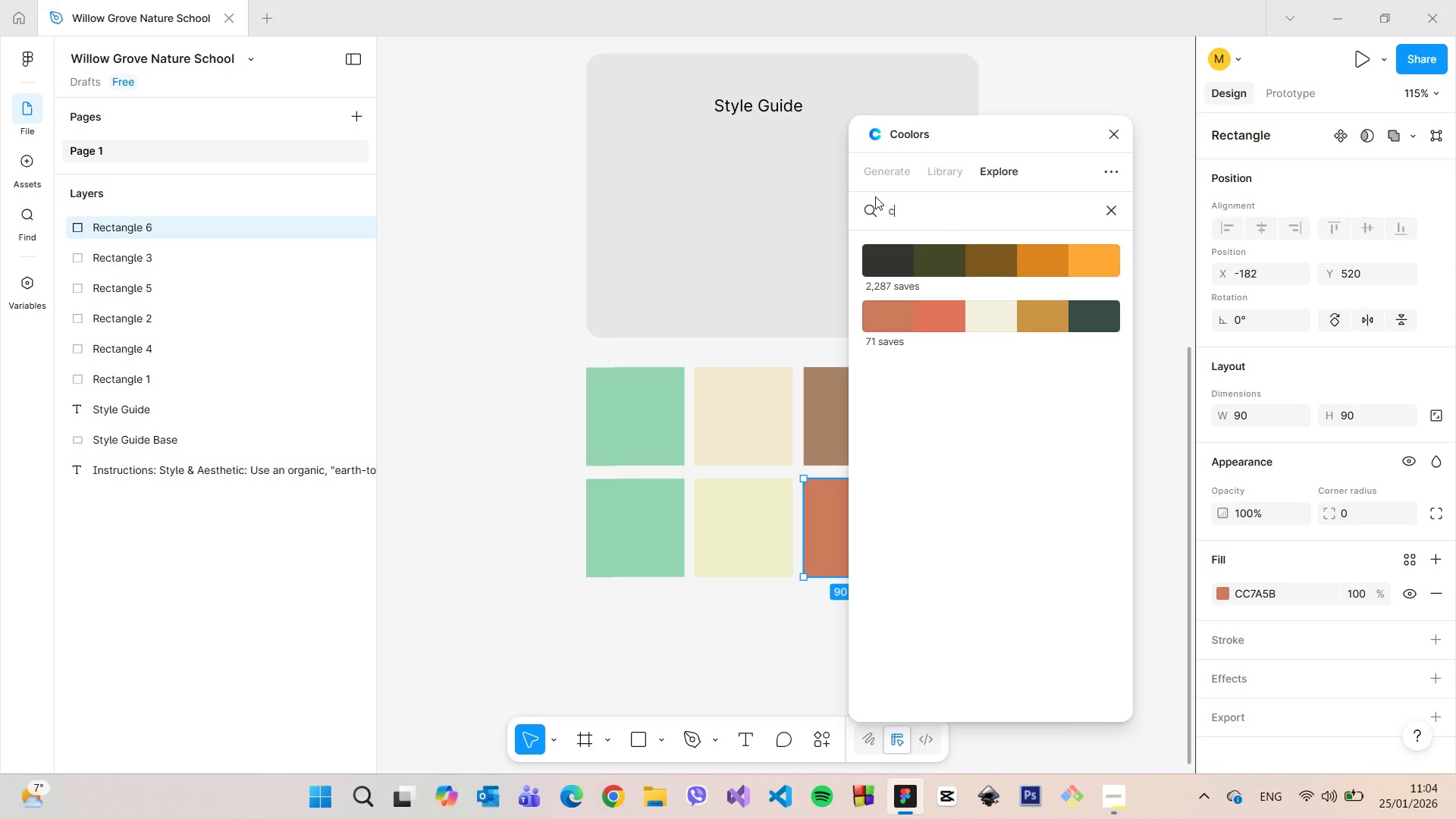 
type(cream)
 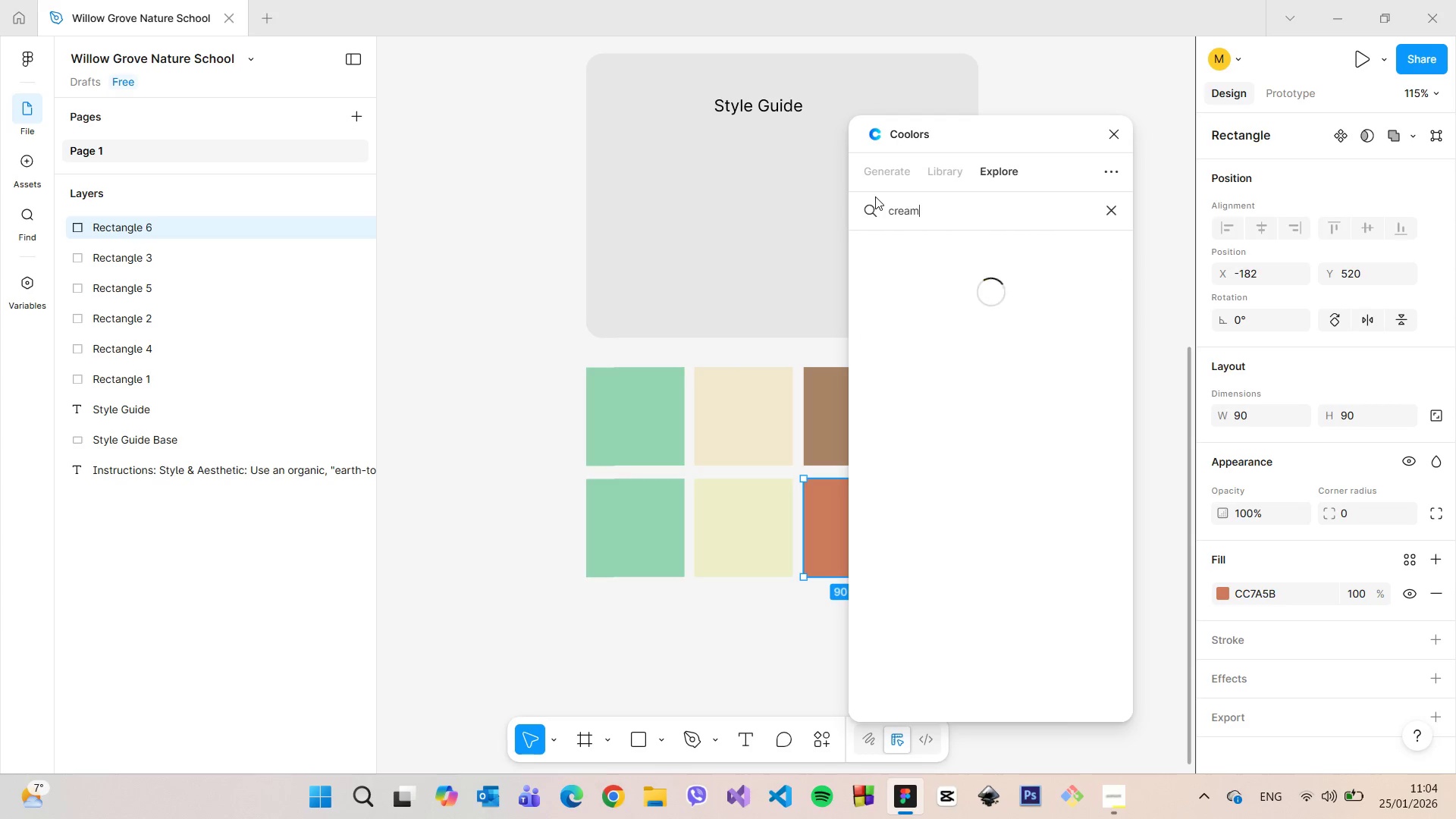 
key(Enter)
 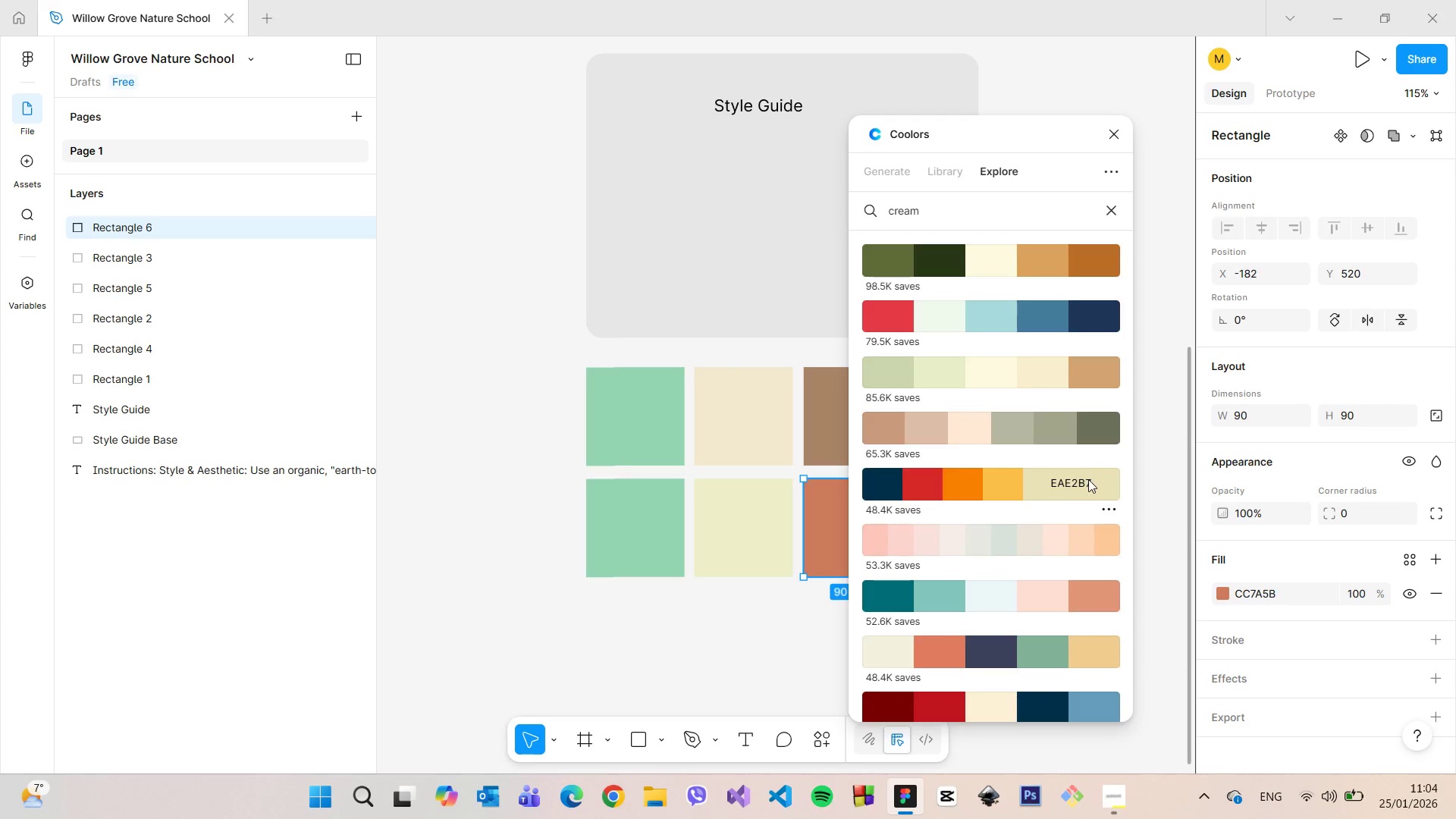 
scroll: coordinate [1018, 387], scroll_direction: down, amount: 1.0
 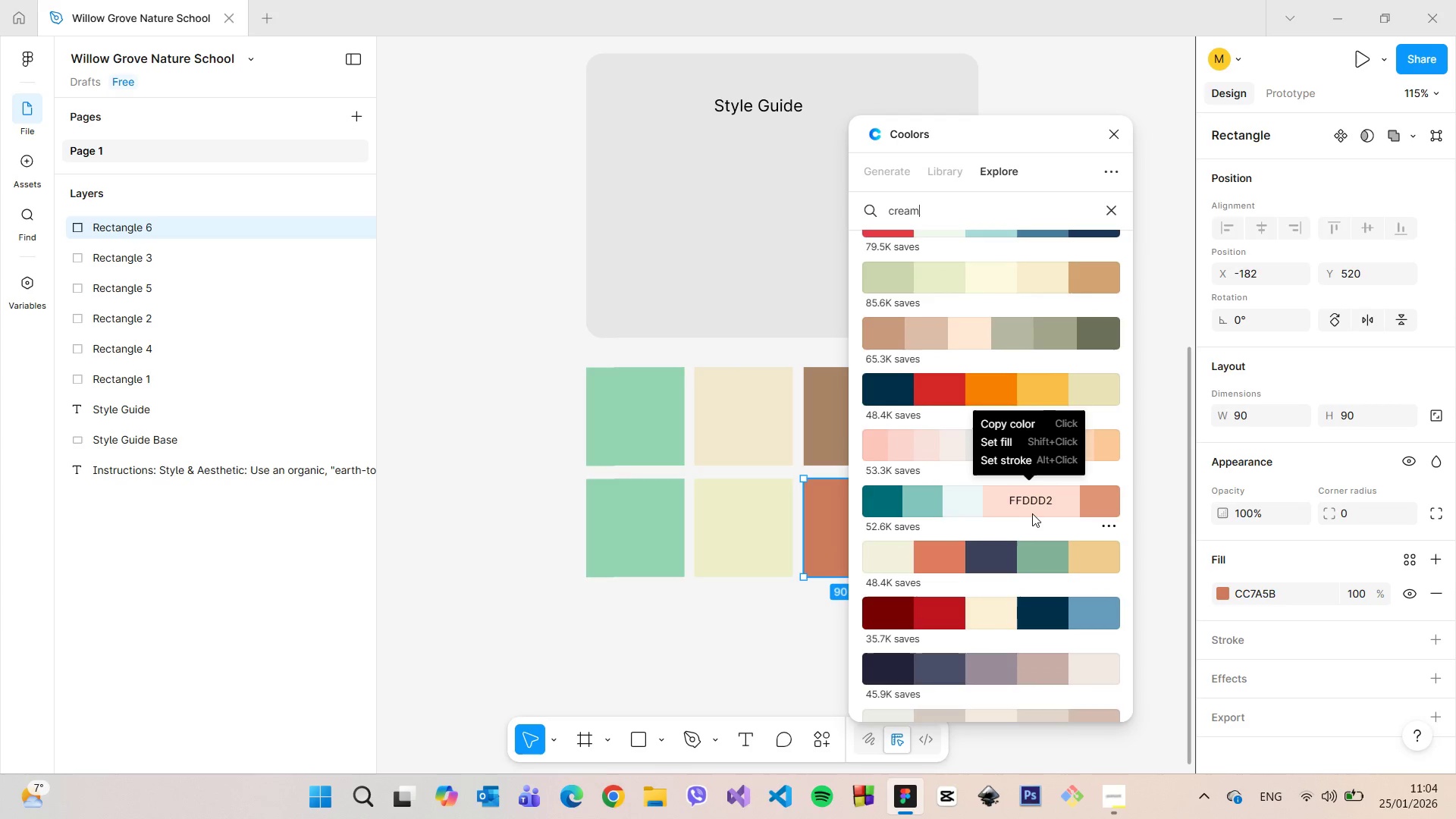 
left_click([1043, 500])
 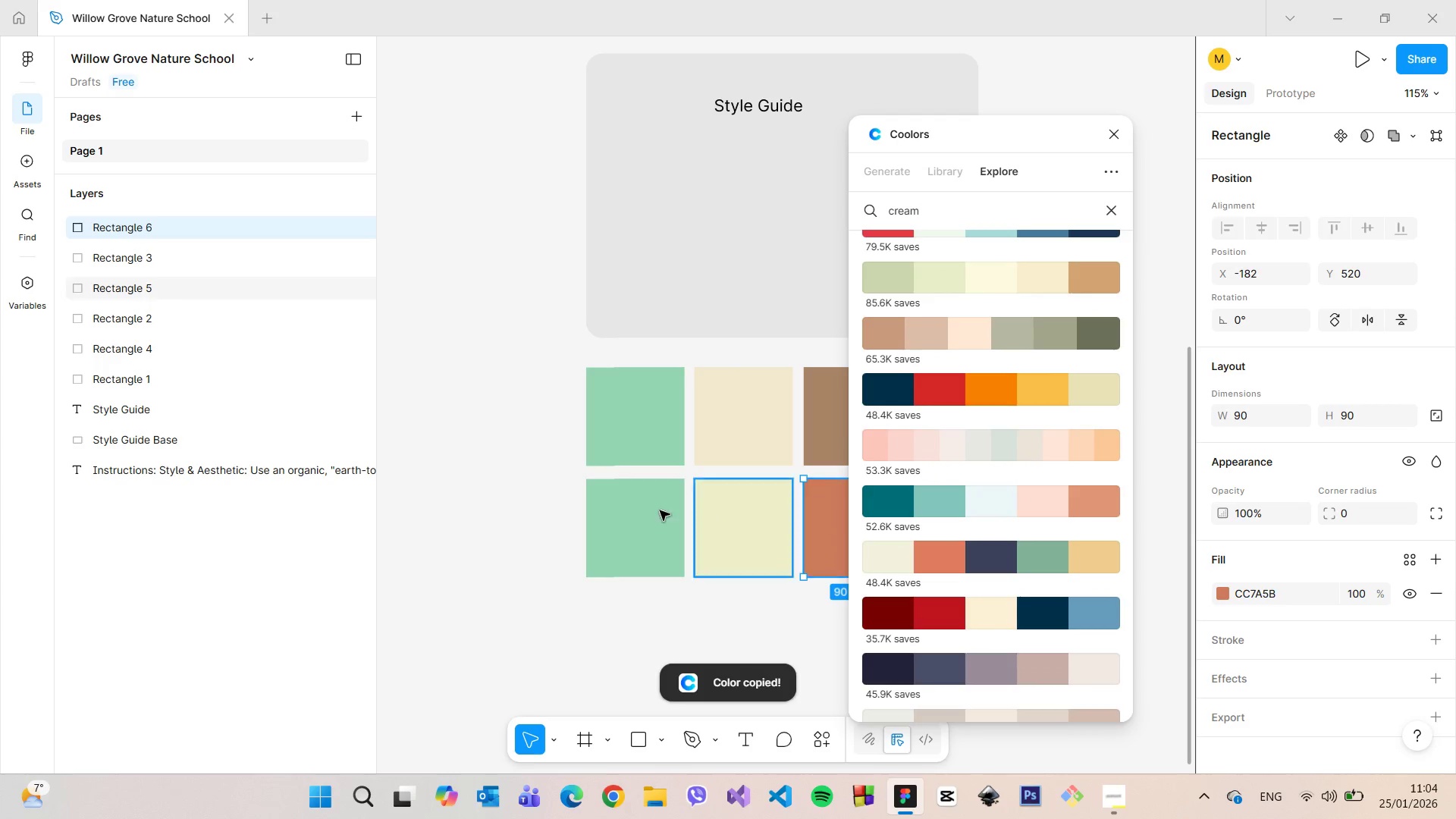 
left_click([641, 508])
 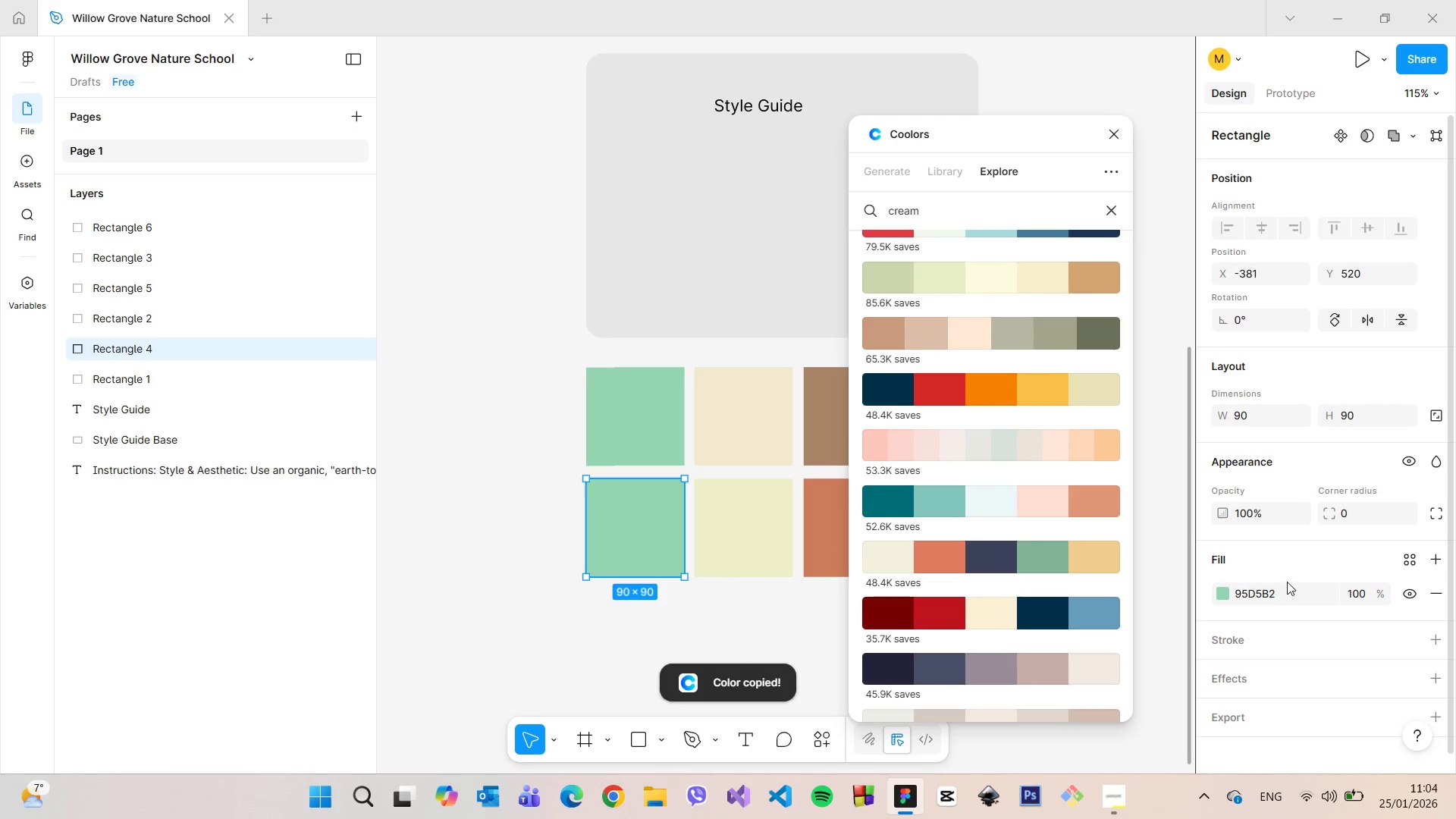 
left_click([1280, 601])
 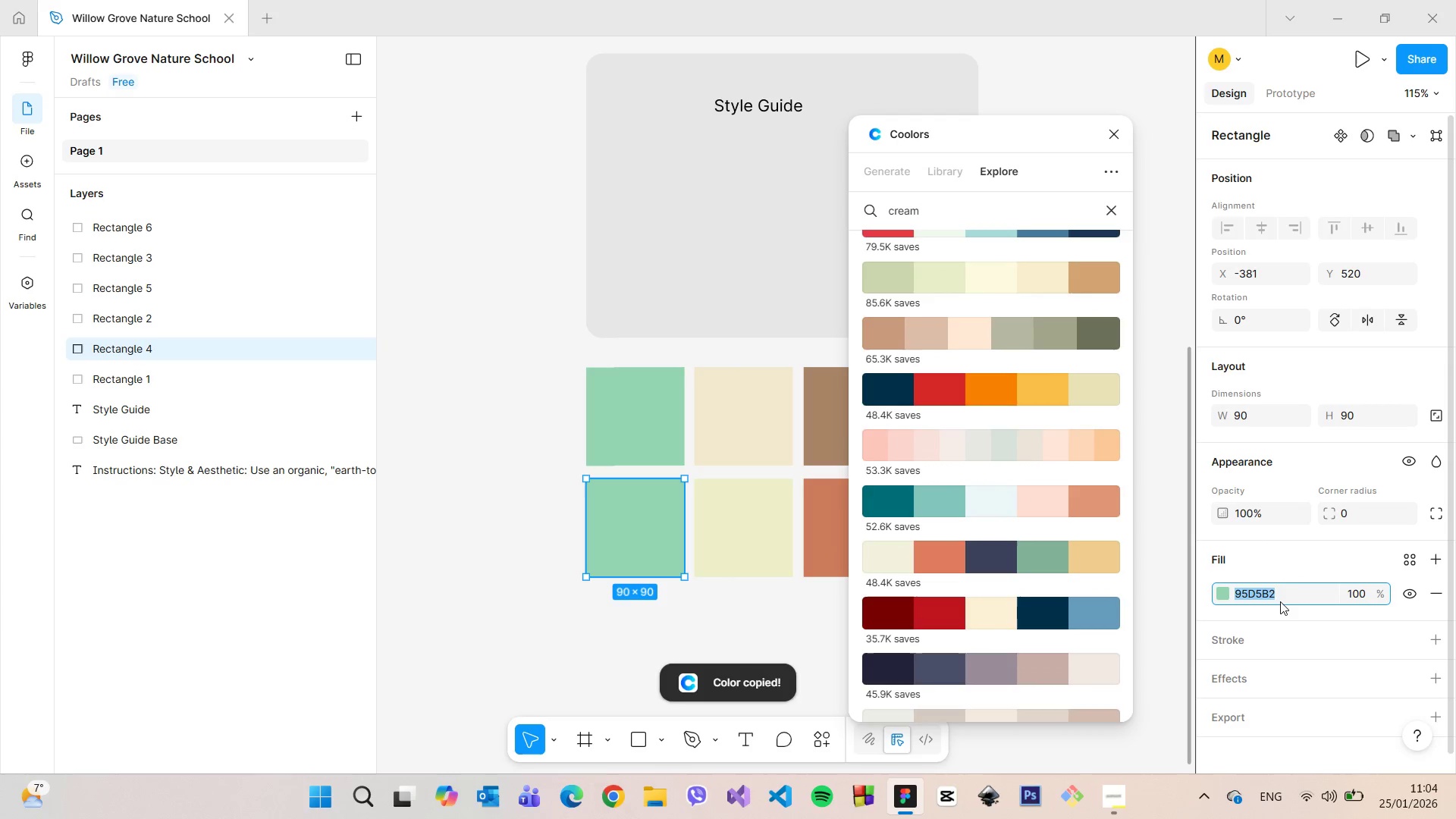 
key(Control+V)
 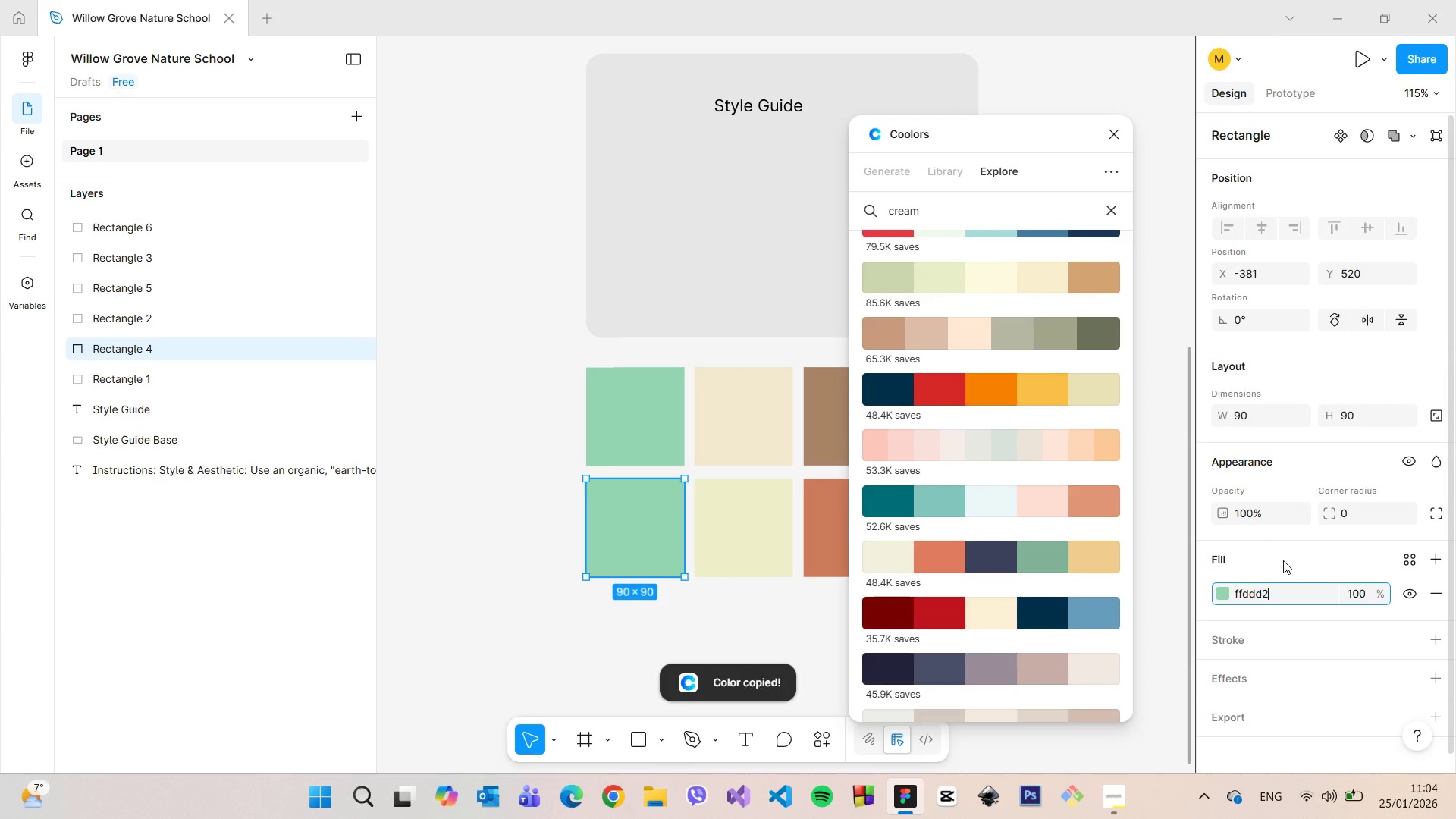 
left_click([1283, 560])
 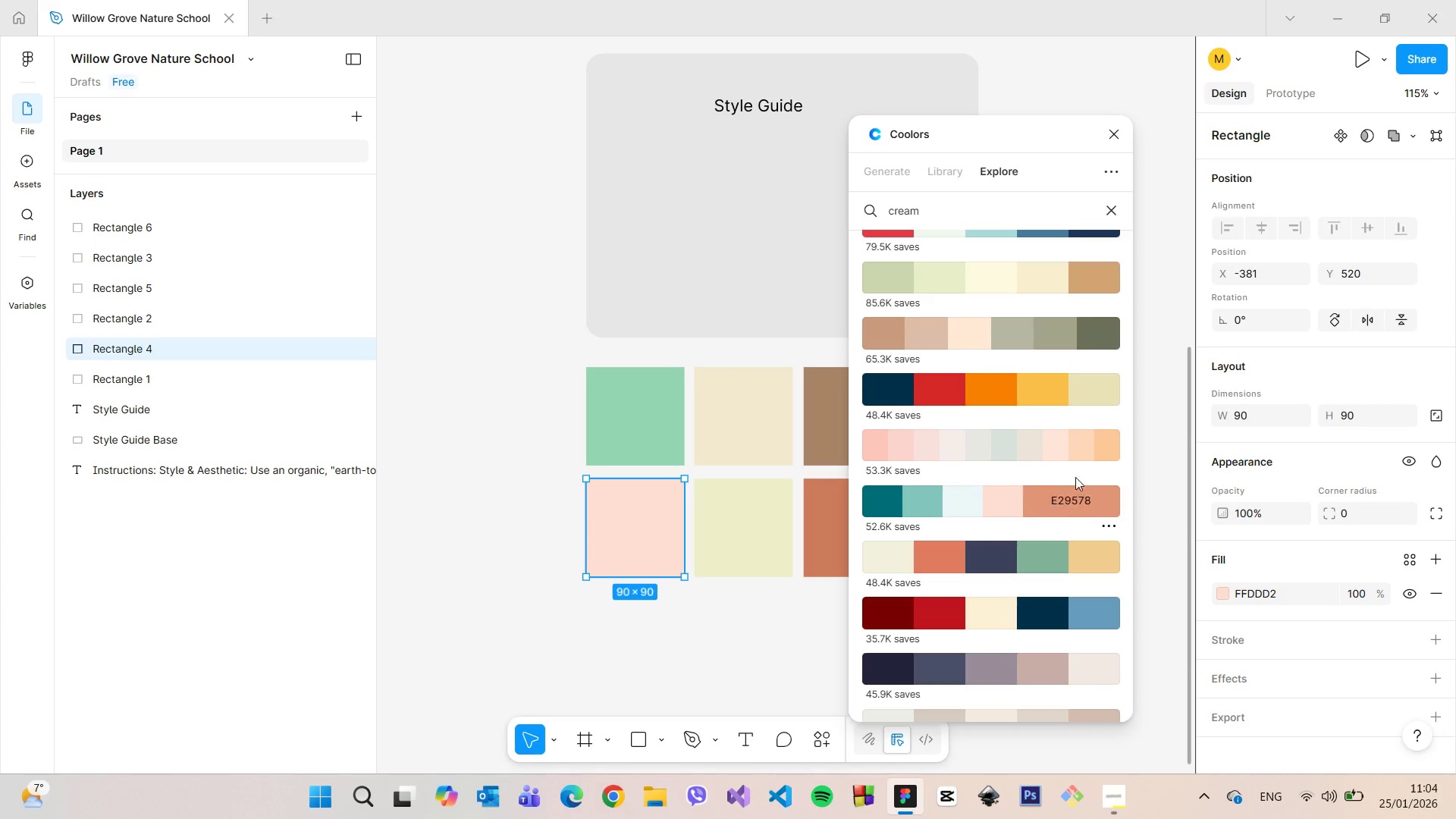 
scroll: coordinate [1064, 469], scroll_direction: down, amount: 3.0
 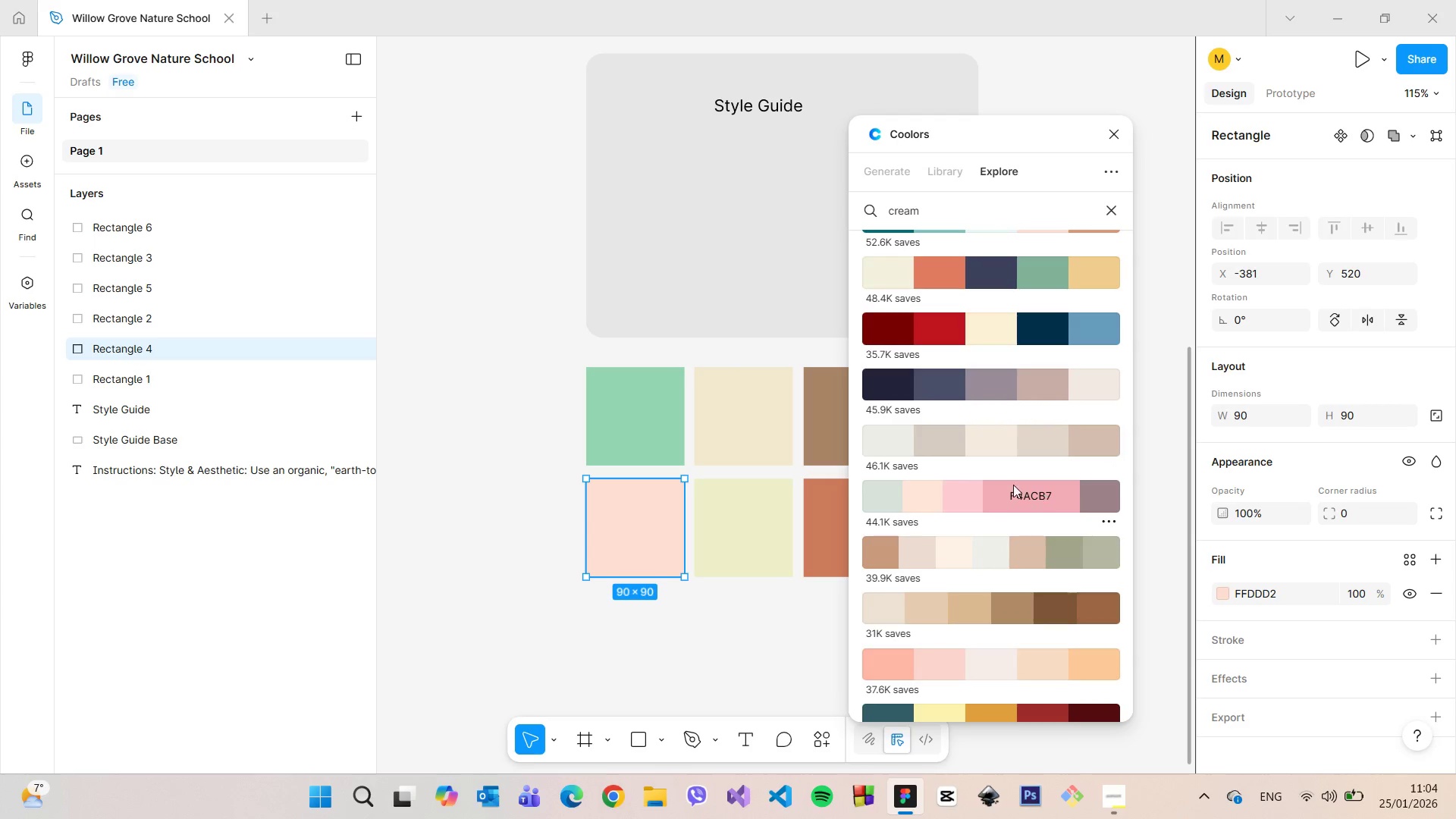 
left_click([976, 495])
 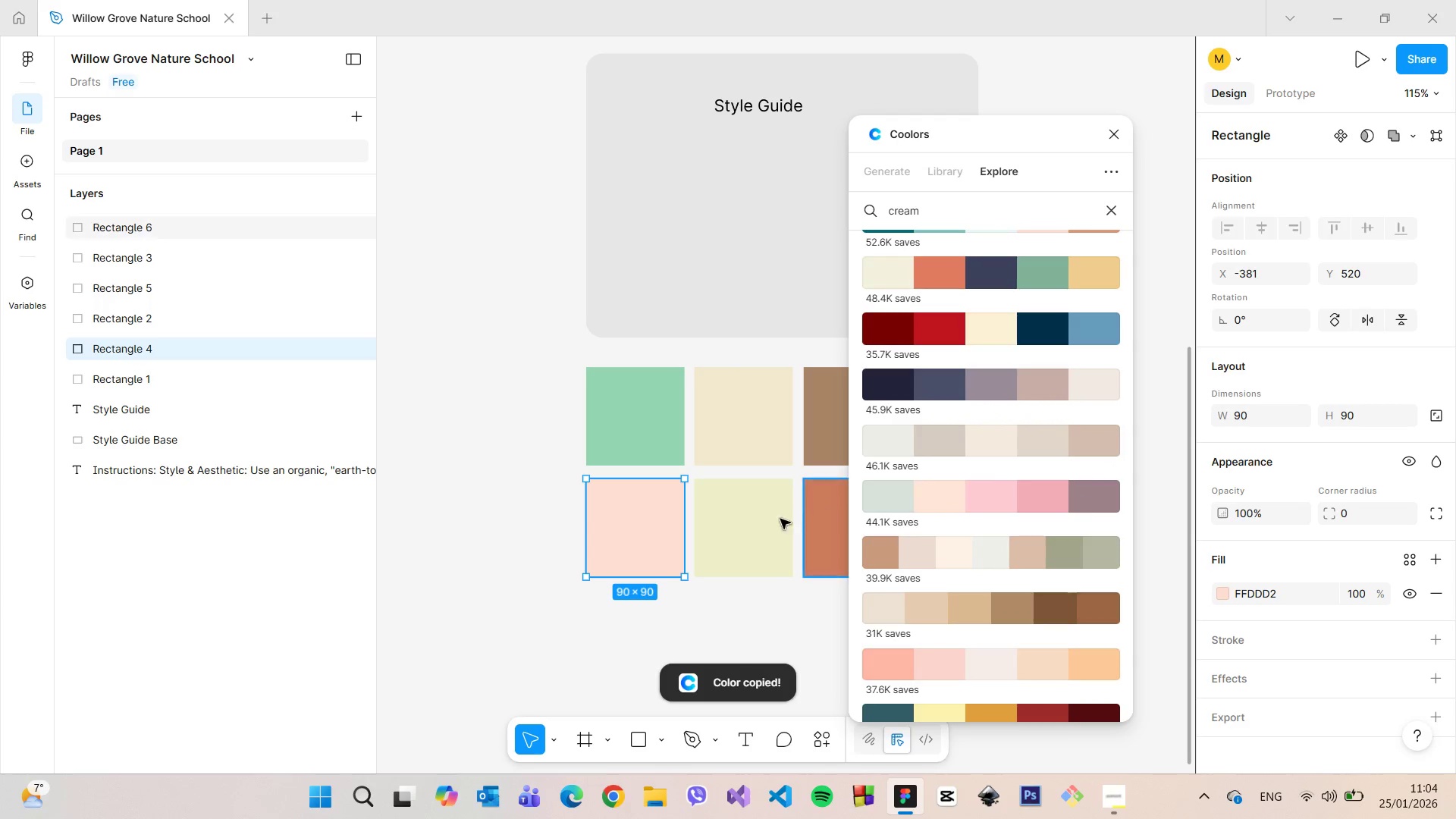 
left_click([754, 527])
 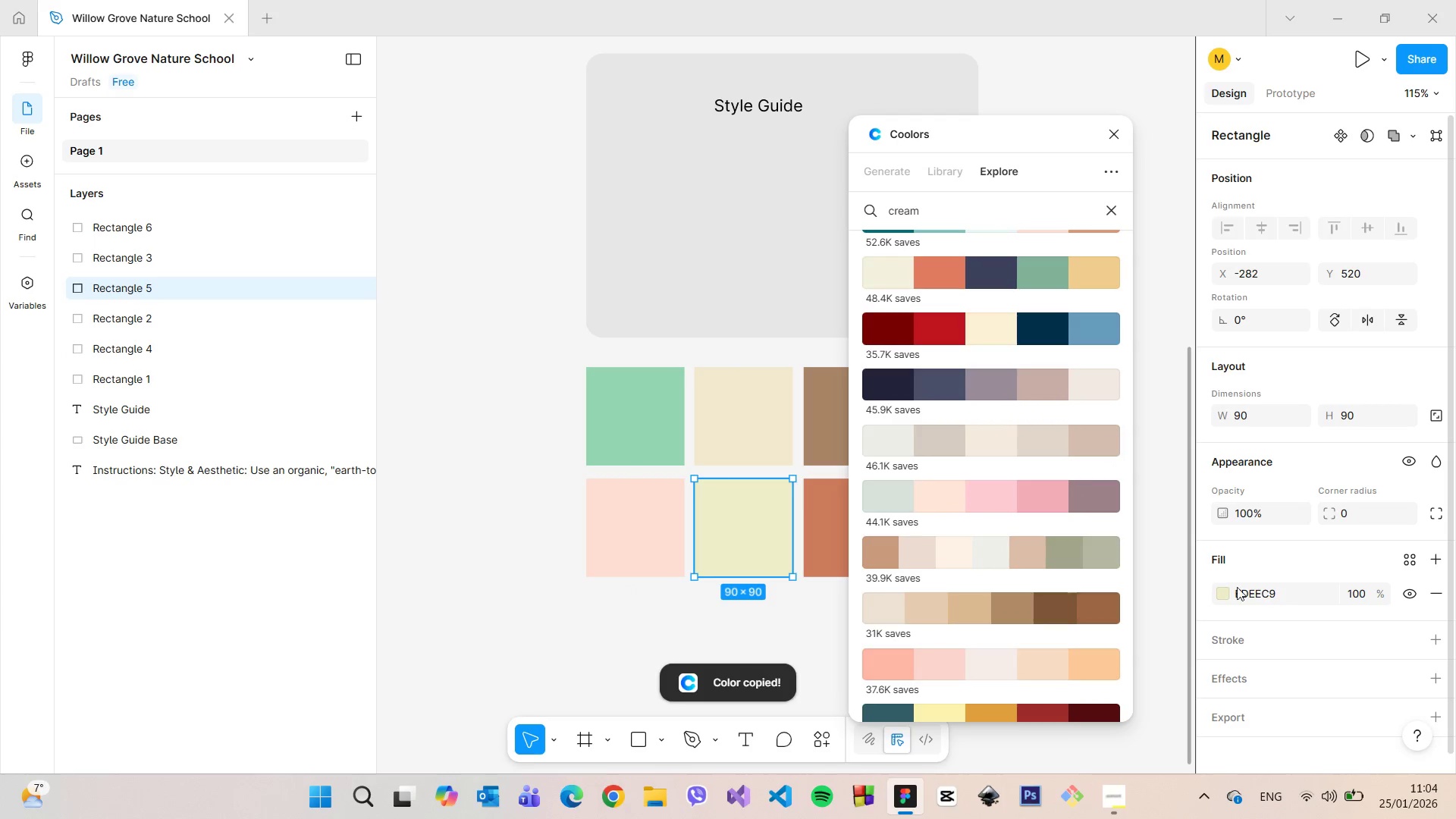 
left_click([1252, 593])
 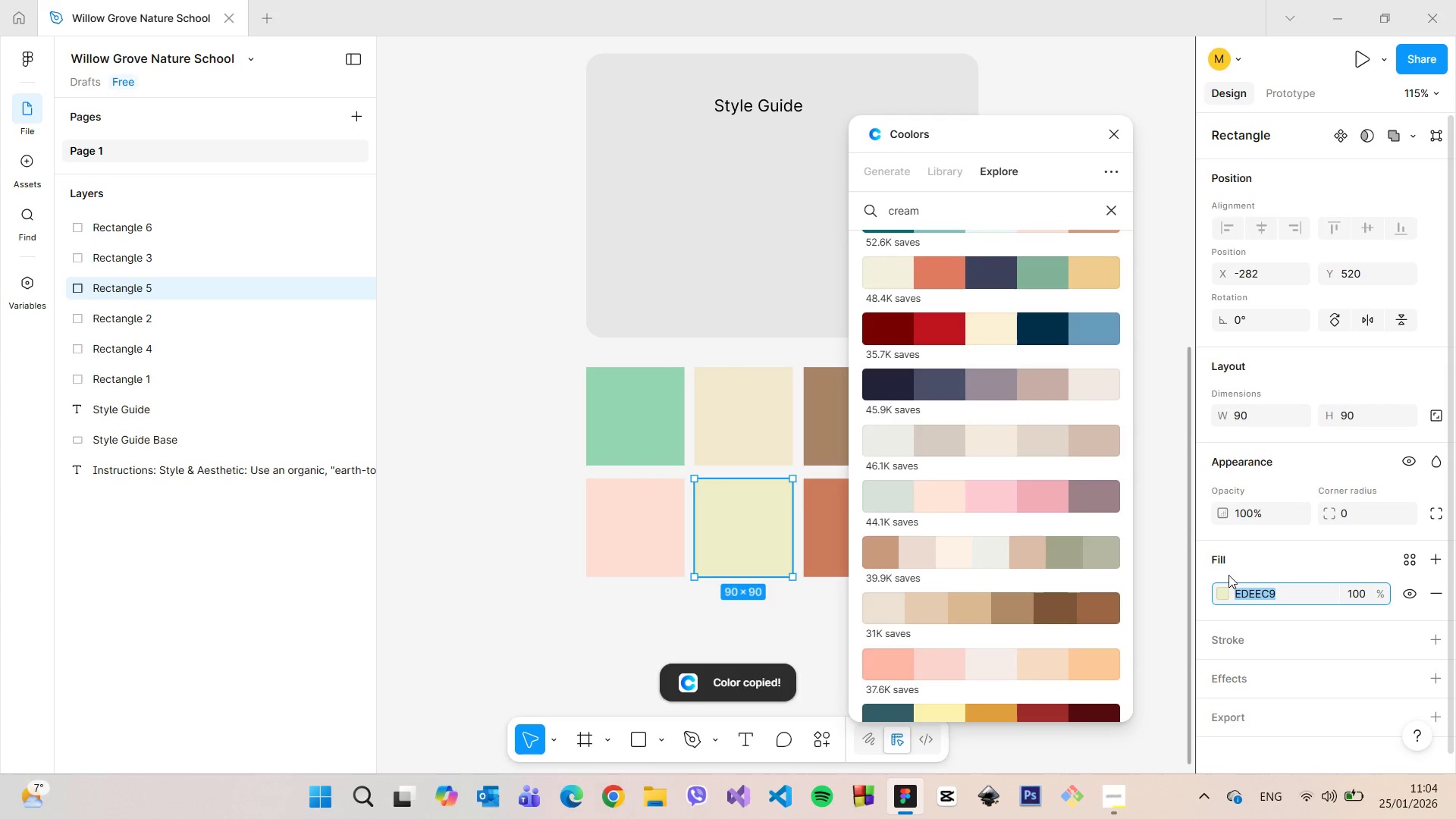 
key(Control+V)
 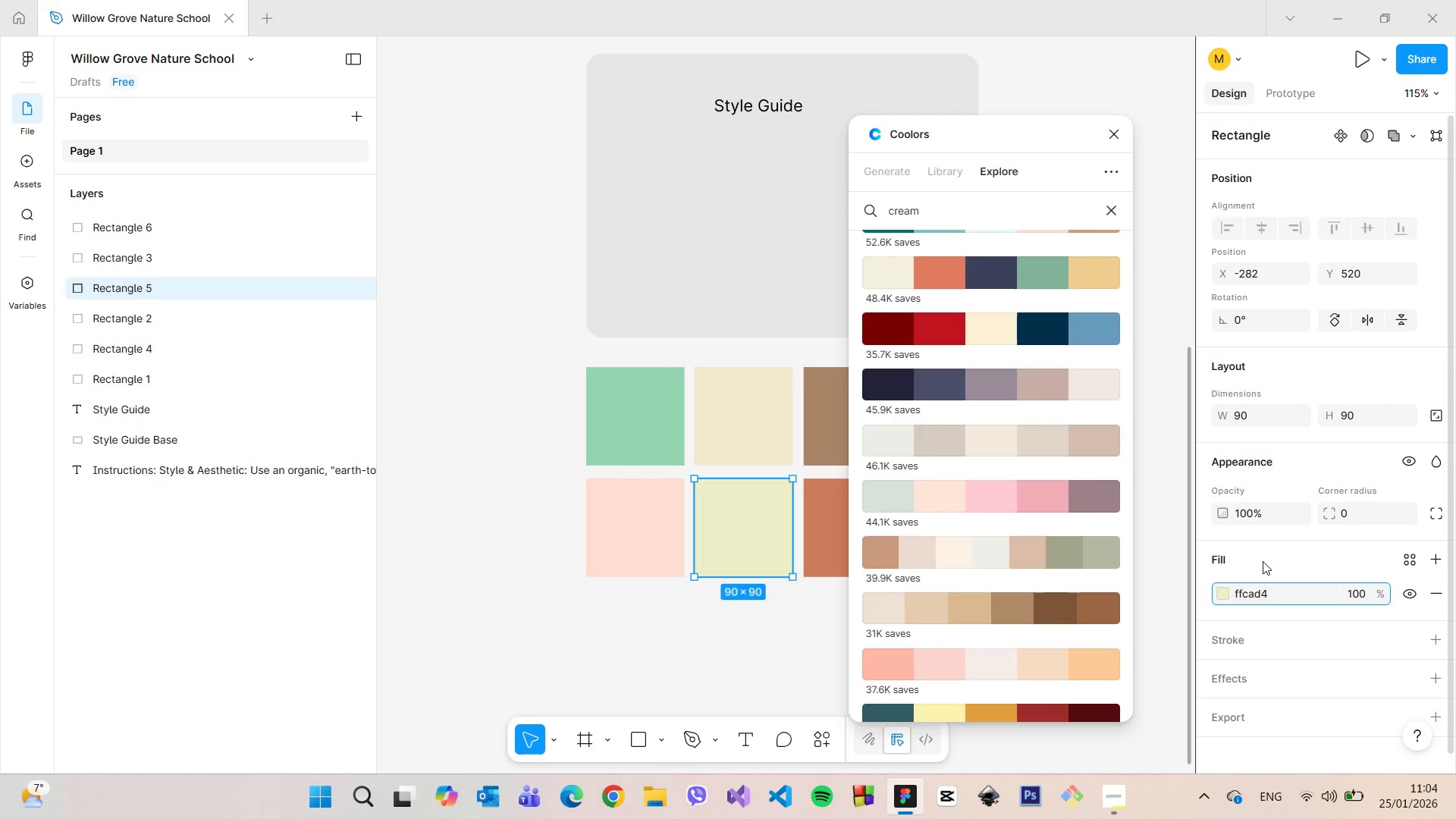 
left_click([1263, 563])
 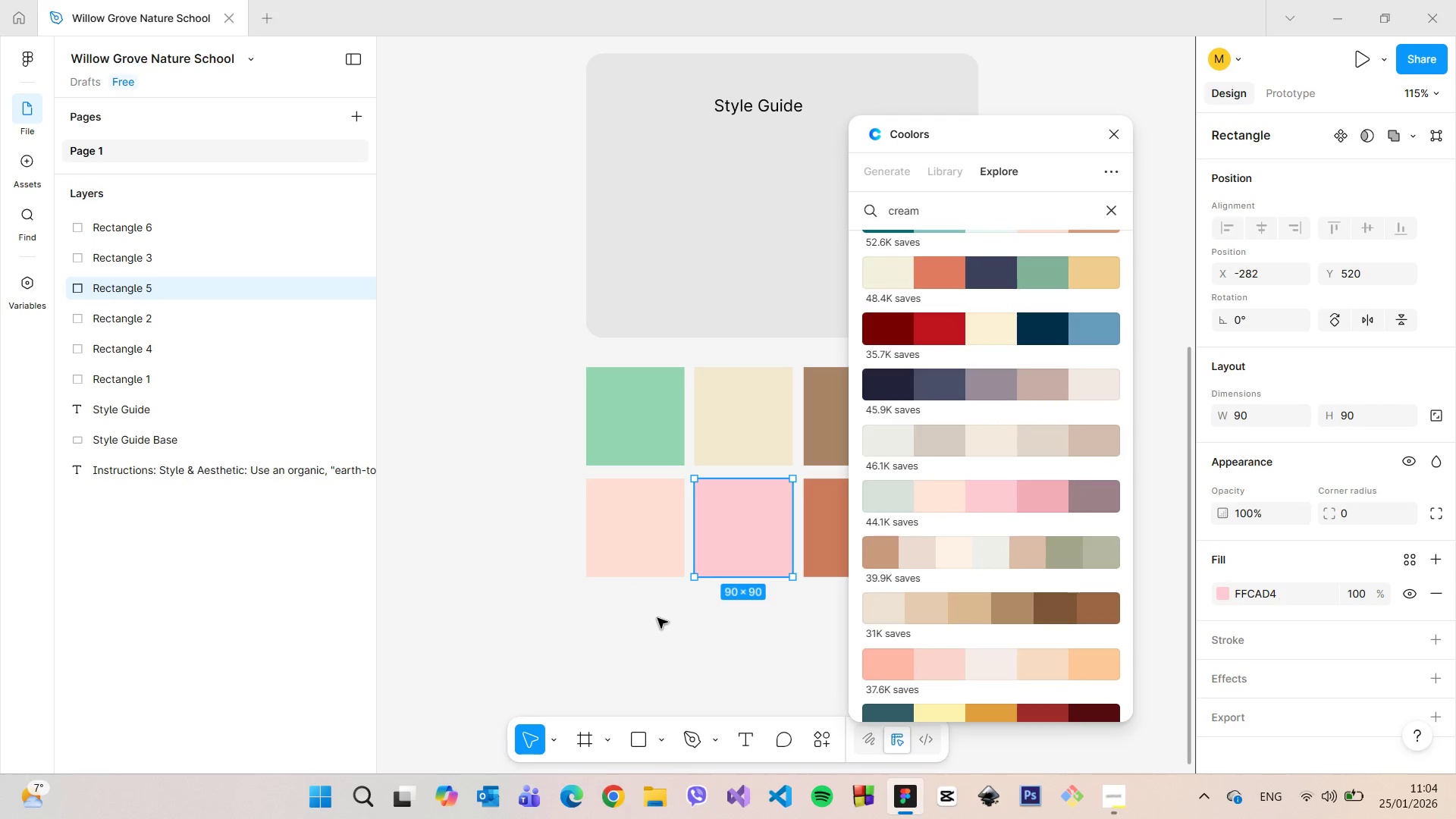 
left_click([673, 616])
 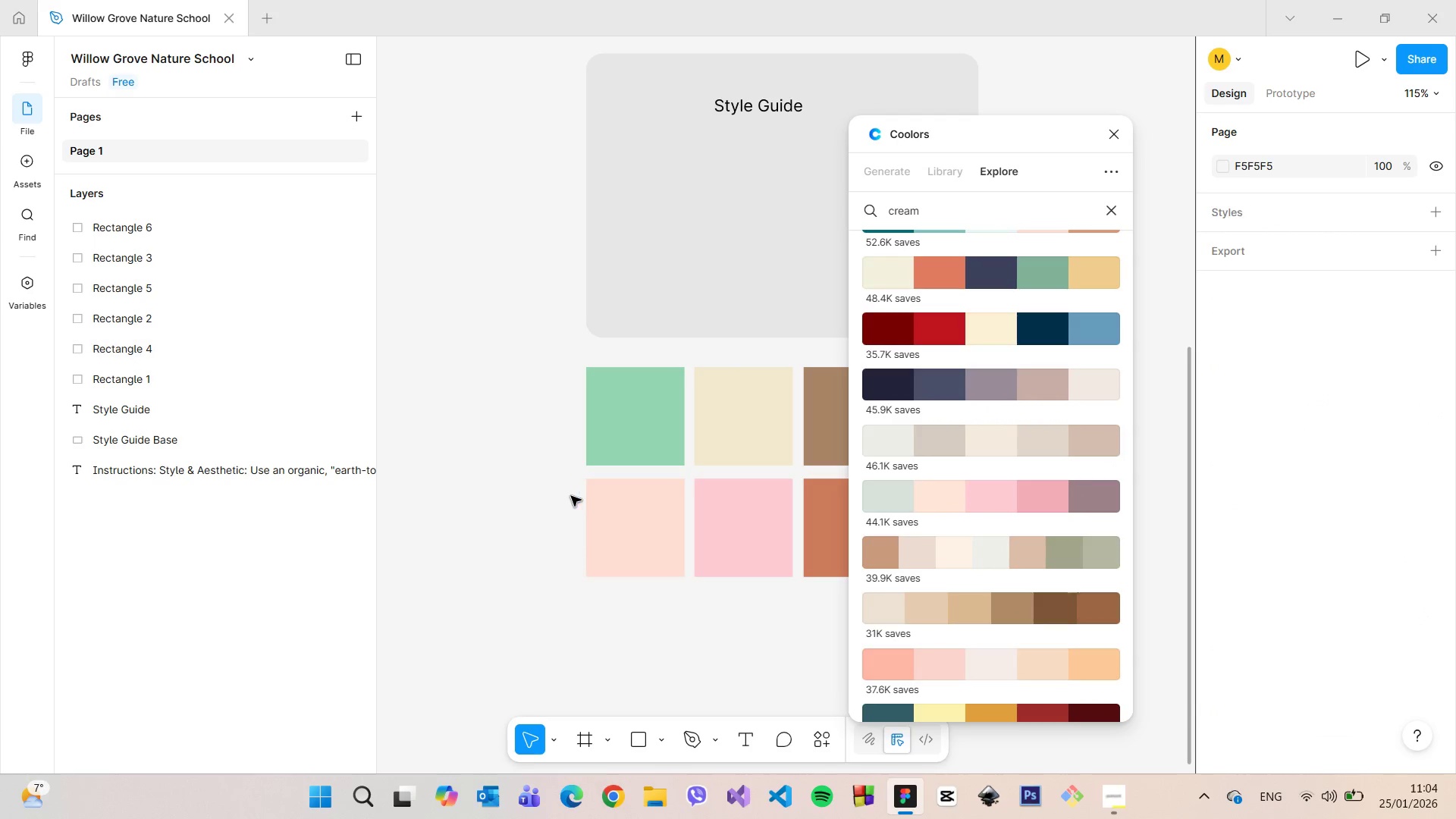 
hold_key(key=ShiftLeft, duration=1.25)
left_click_drag(start_coordinate=[567, 495], to_coordinate=[831, 541])
 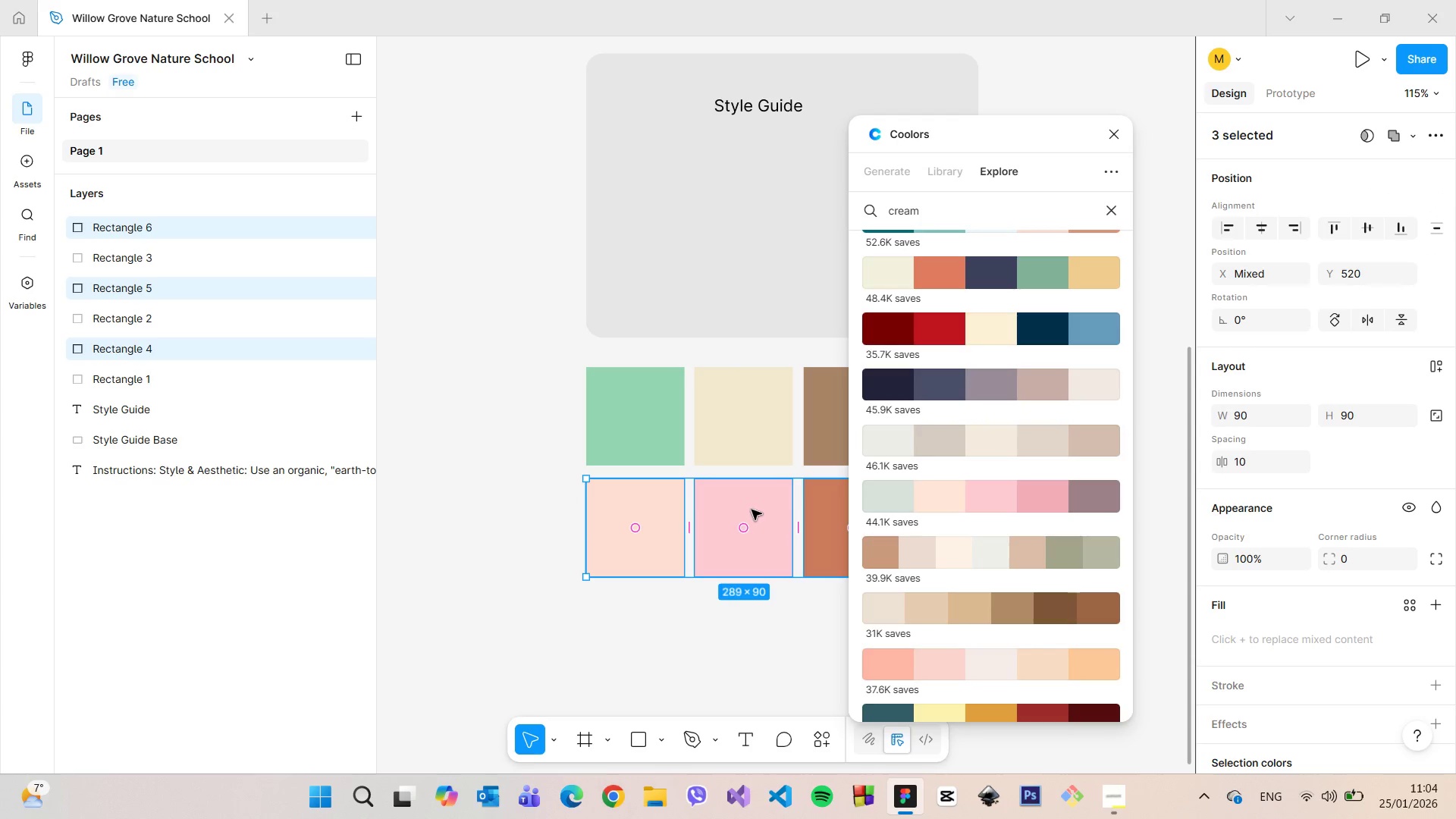 
left_click_drag(start_coordinate=[752, 510], to_coordinate=[748, 622])
 